 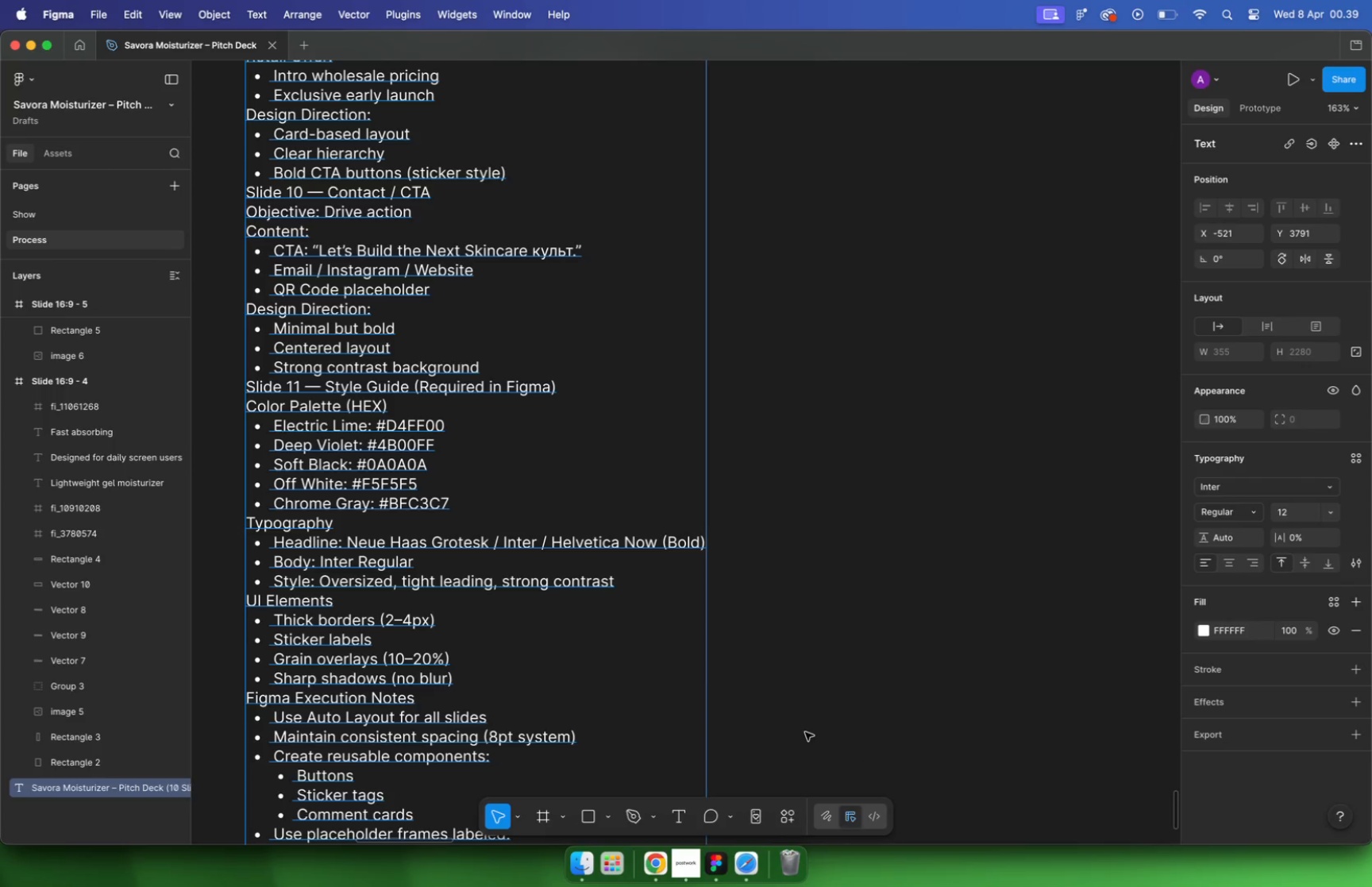 
hold_key(key=CommandLeft, duration=1.74)
scroll: coordinate [337, 404], scroll_direction: down, amount: 5.0
 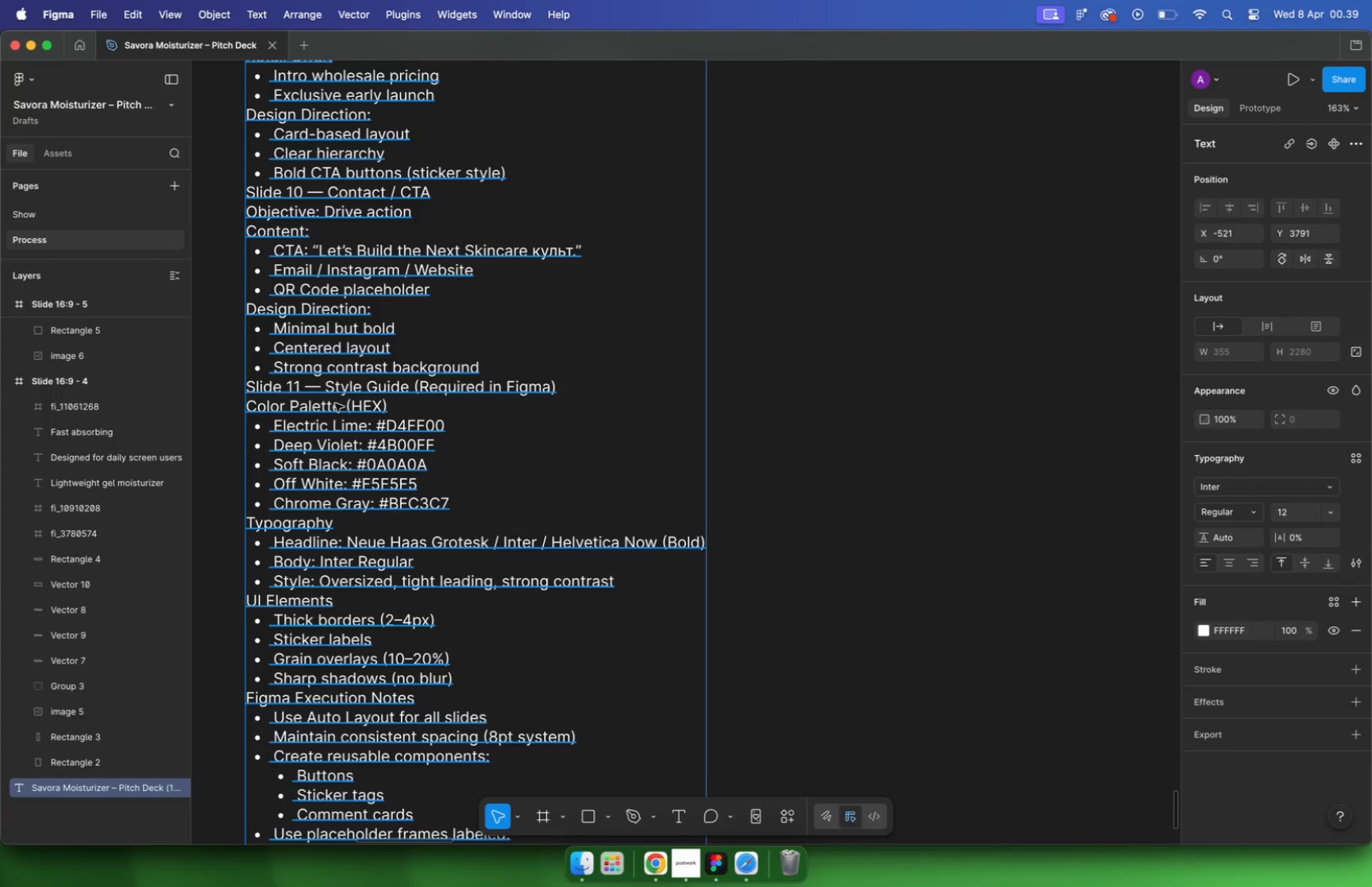 
scroll: coordinate [338, 326], scroll_direction: up, amount: 3.0
 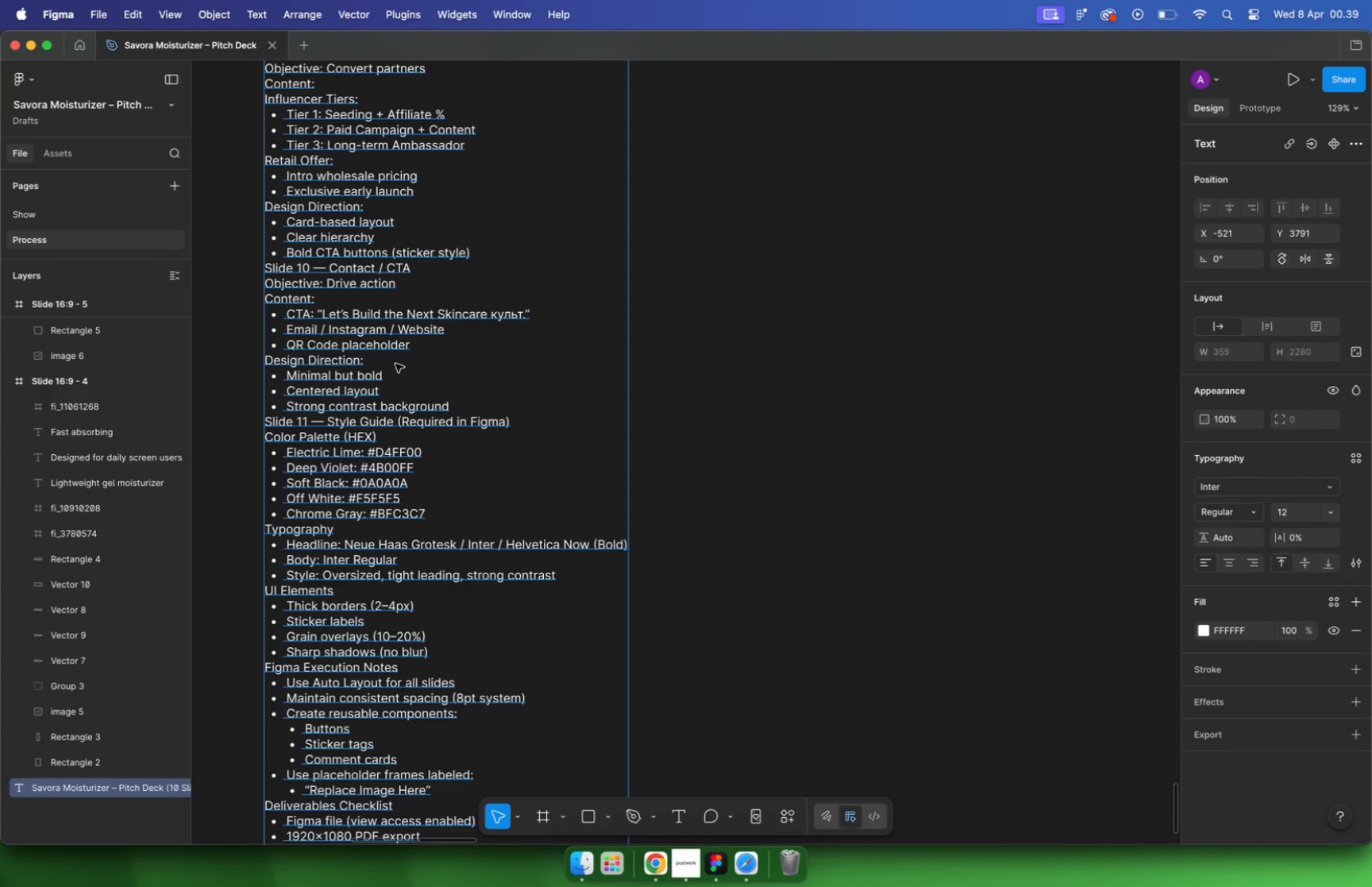 
wait(11.16)
 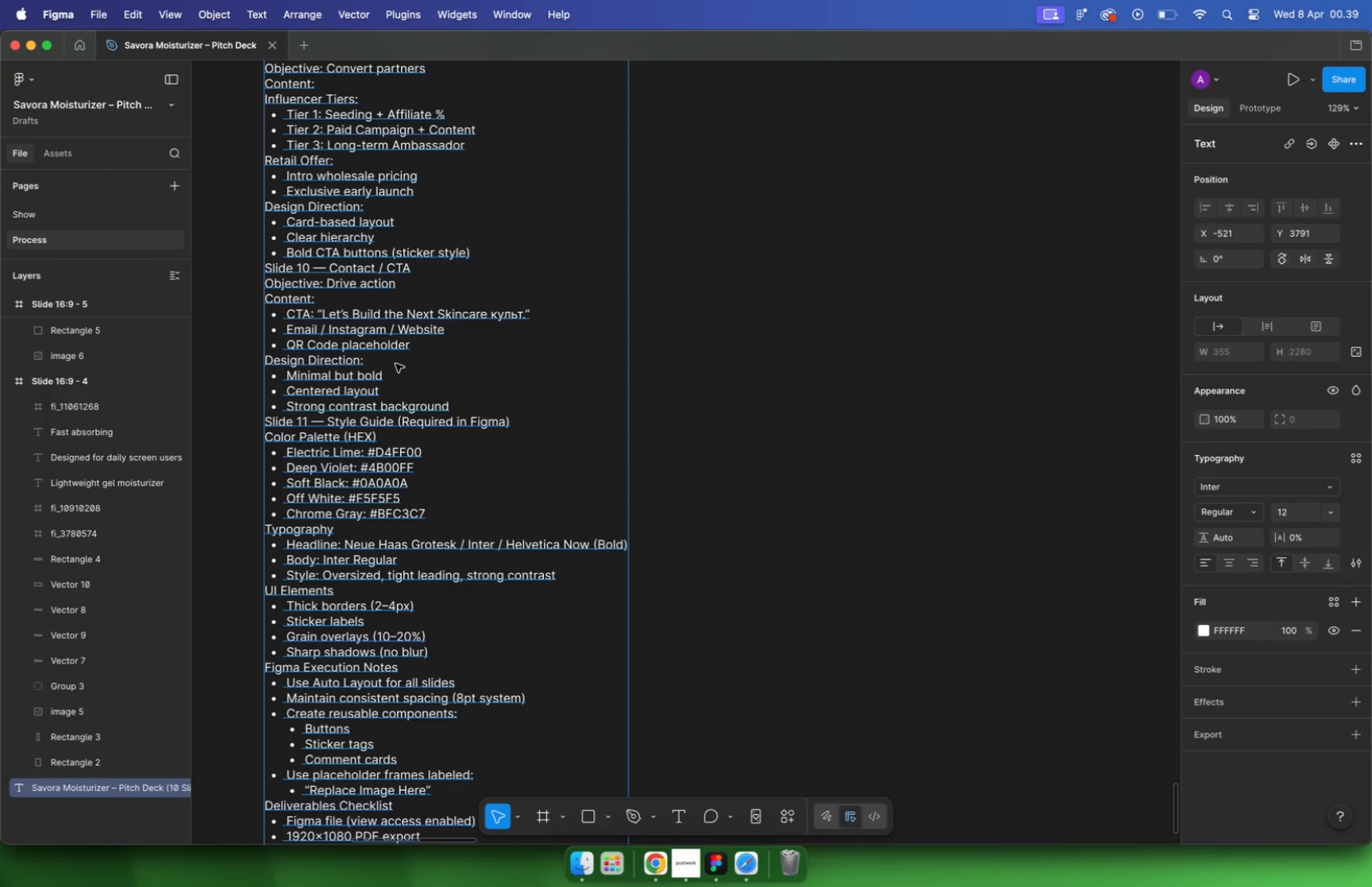 
hold_key(key=CommandLeft, duration=0.79)
 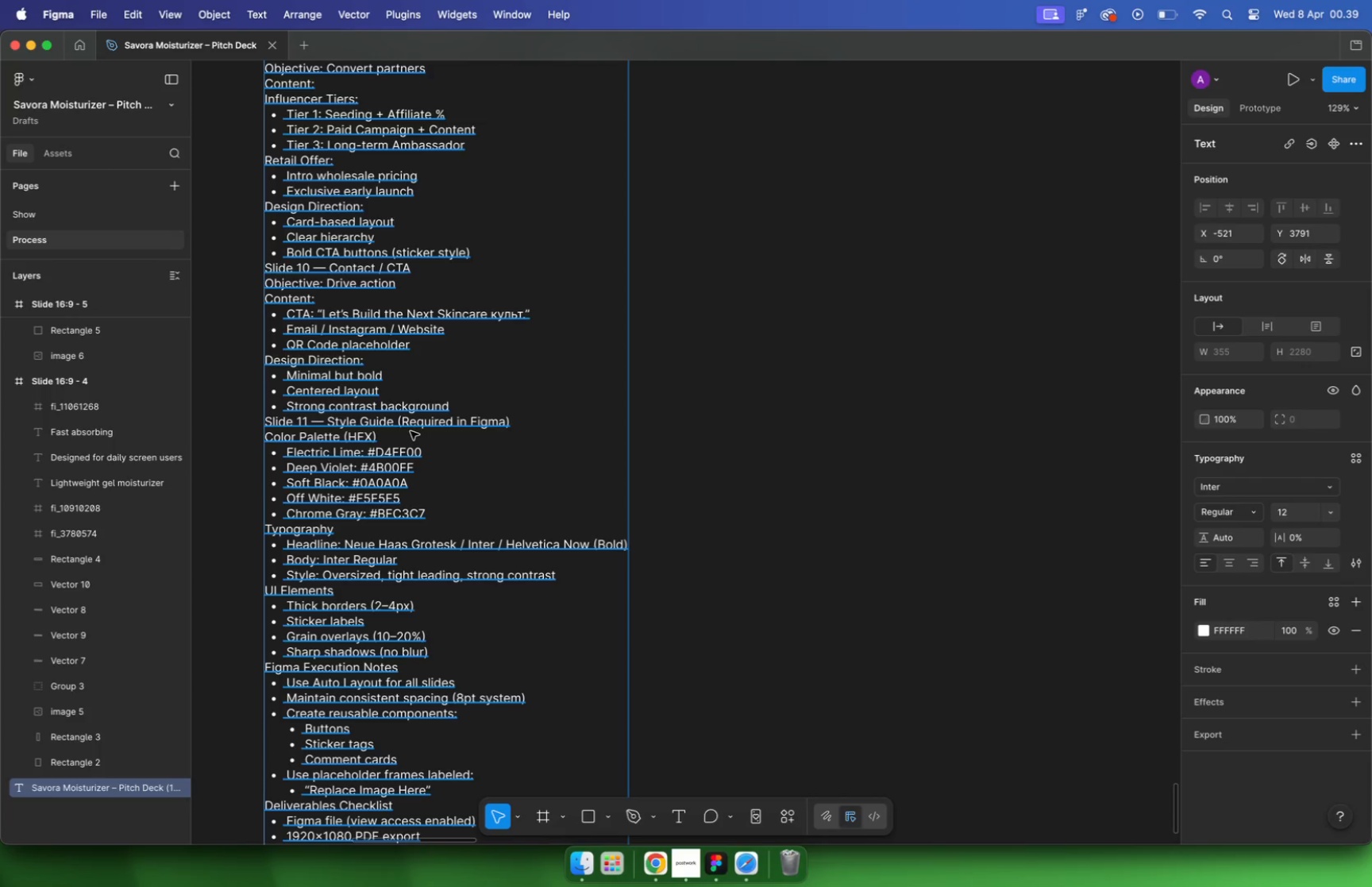 
hold_key(key=CommandLeft, duration=3.28)
scroll: coordinate [611, 418], scroll_direction: down, amount: 44.0
 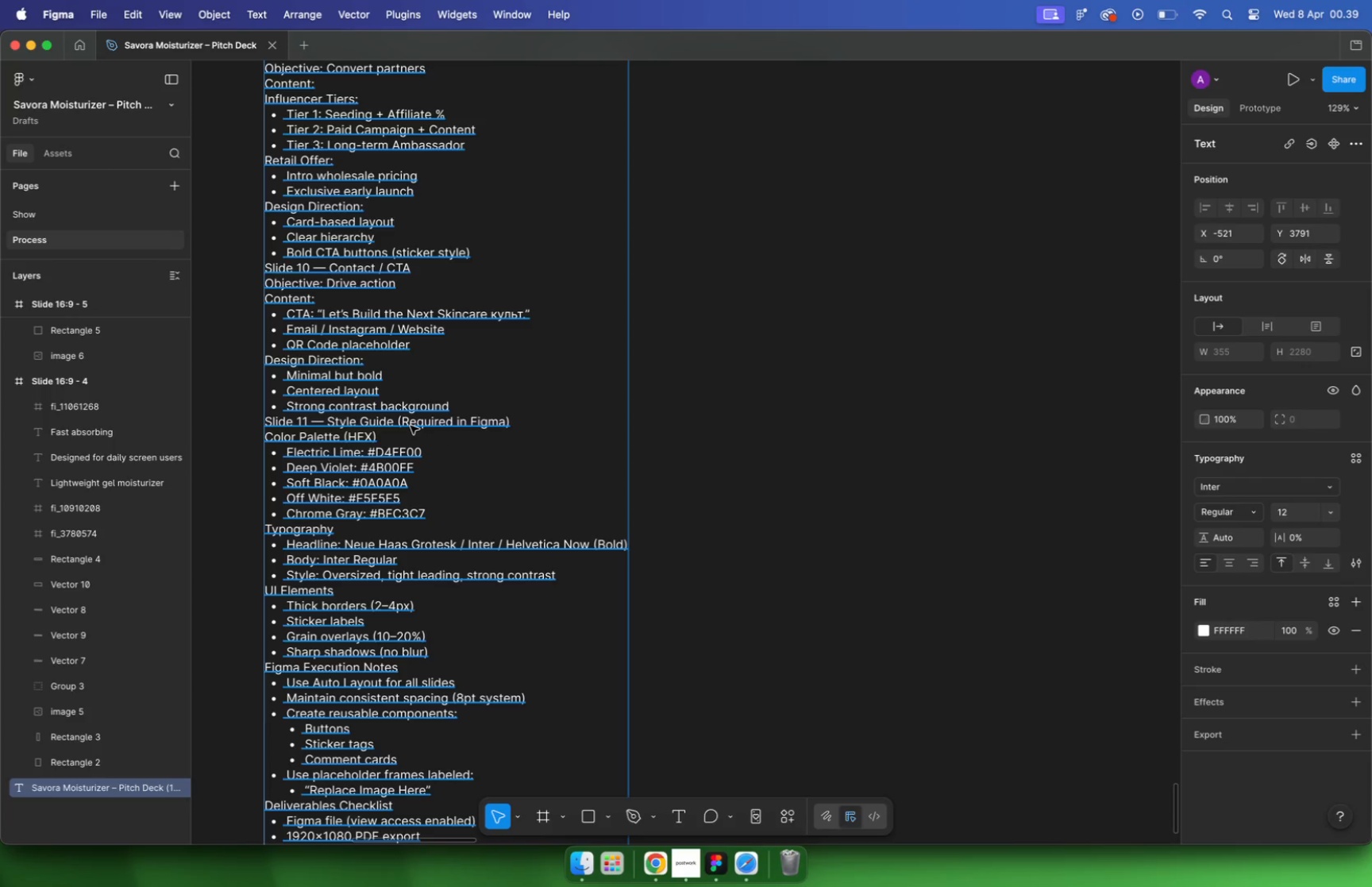 
scroll: coordinate [573, 567], scroll_direction: up, amount: 41.0
 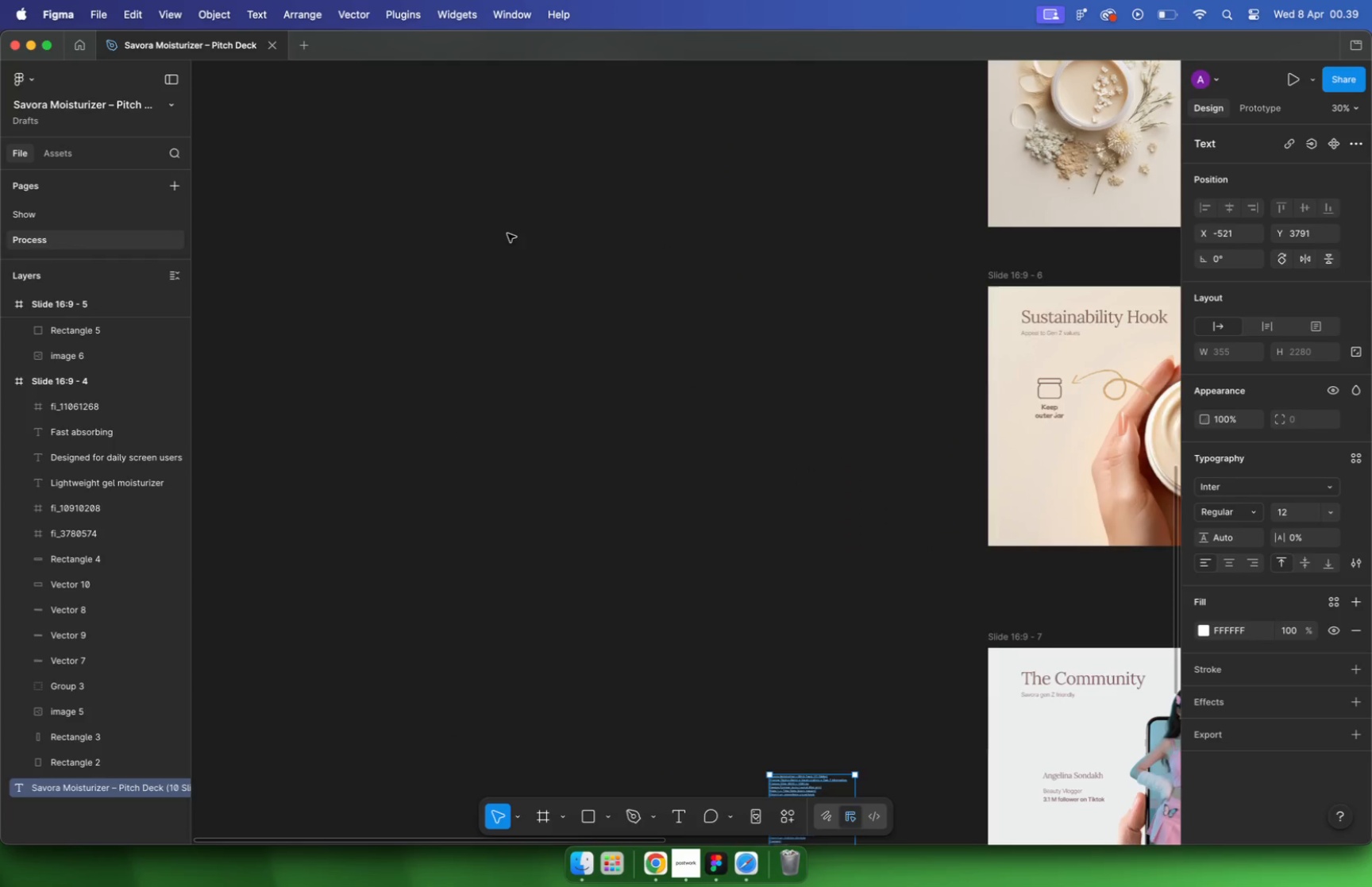 
hold_key(key=CommandLeft, duration=2.51)
scroll: coordinate [561, 573], scroll_direction: down, amount: 14.0
 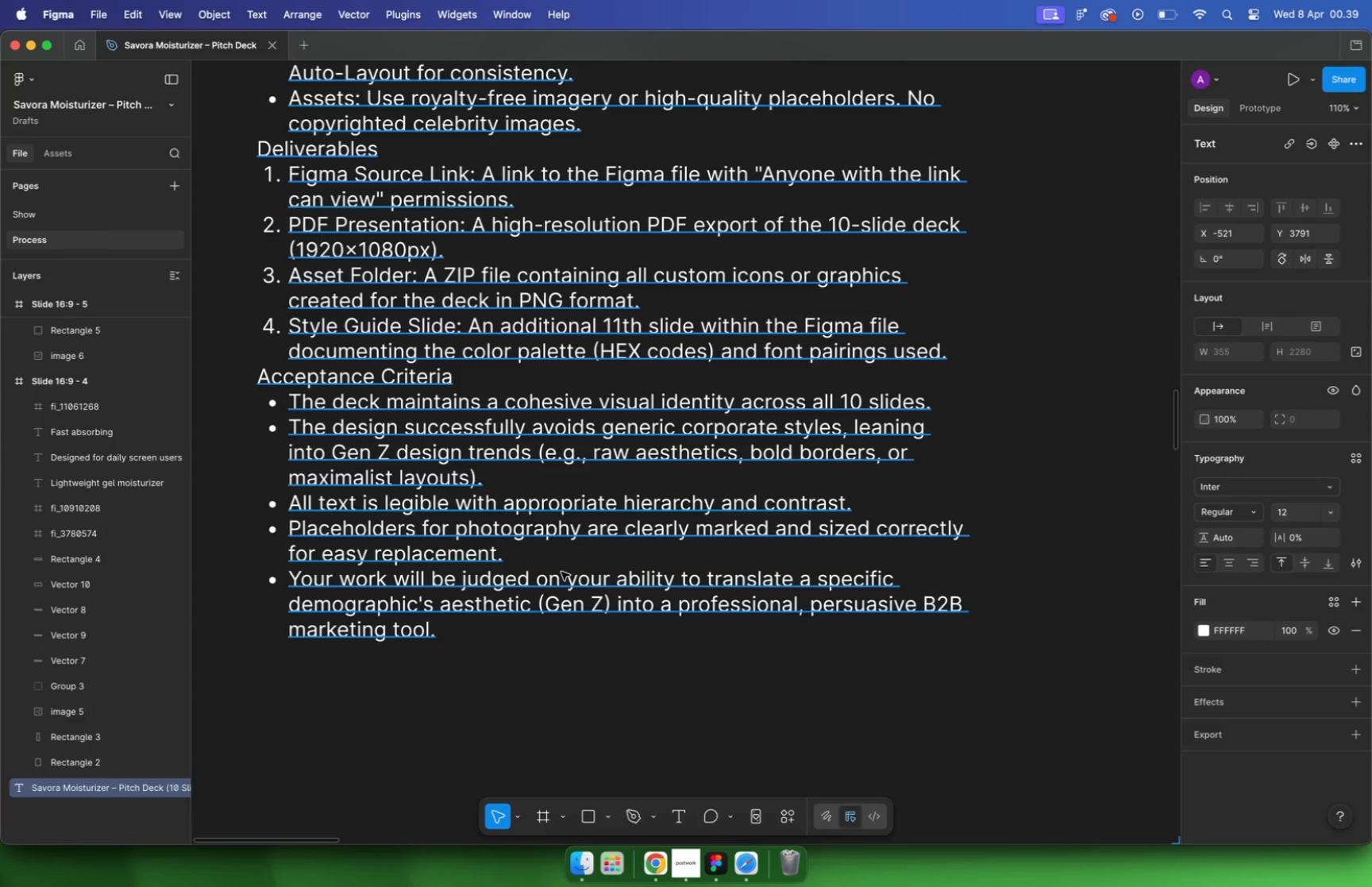 
scroll: coordinate [557, 303], scroll_direction: up, amount: 15.0
 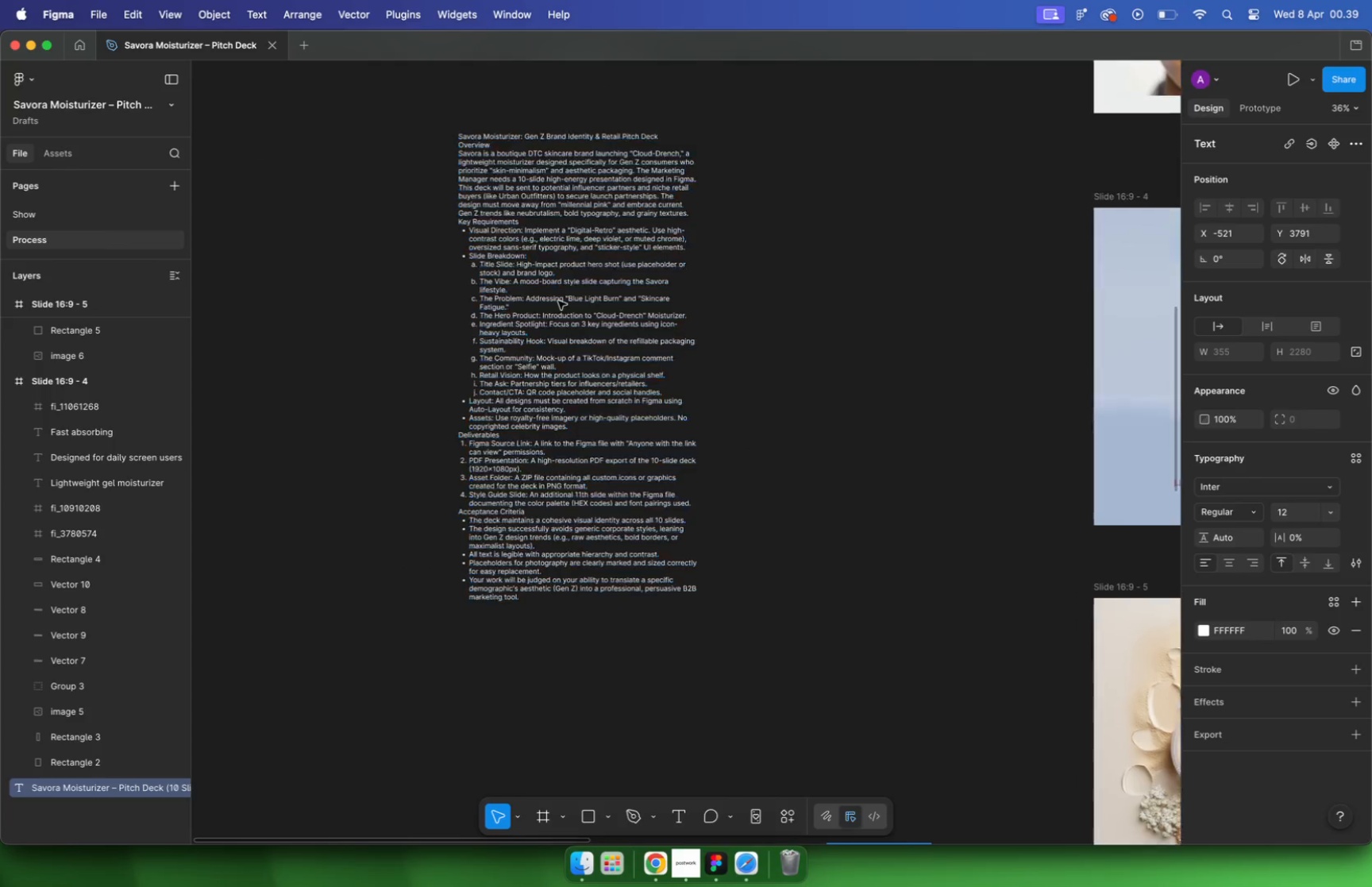 
scroll: coordinate [557, 310], scroll_direction: down, amount: 10.0
 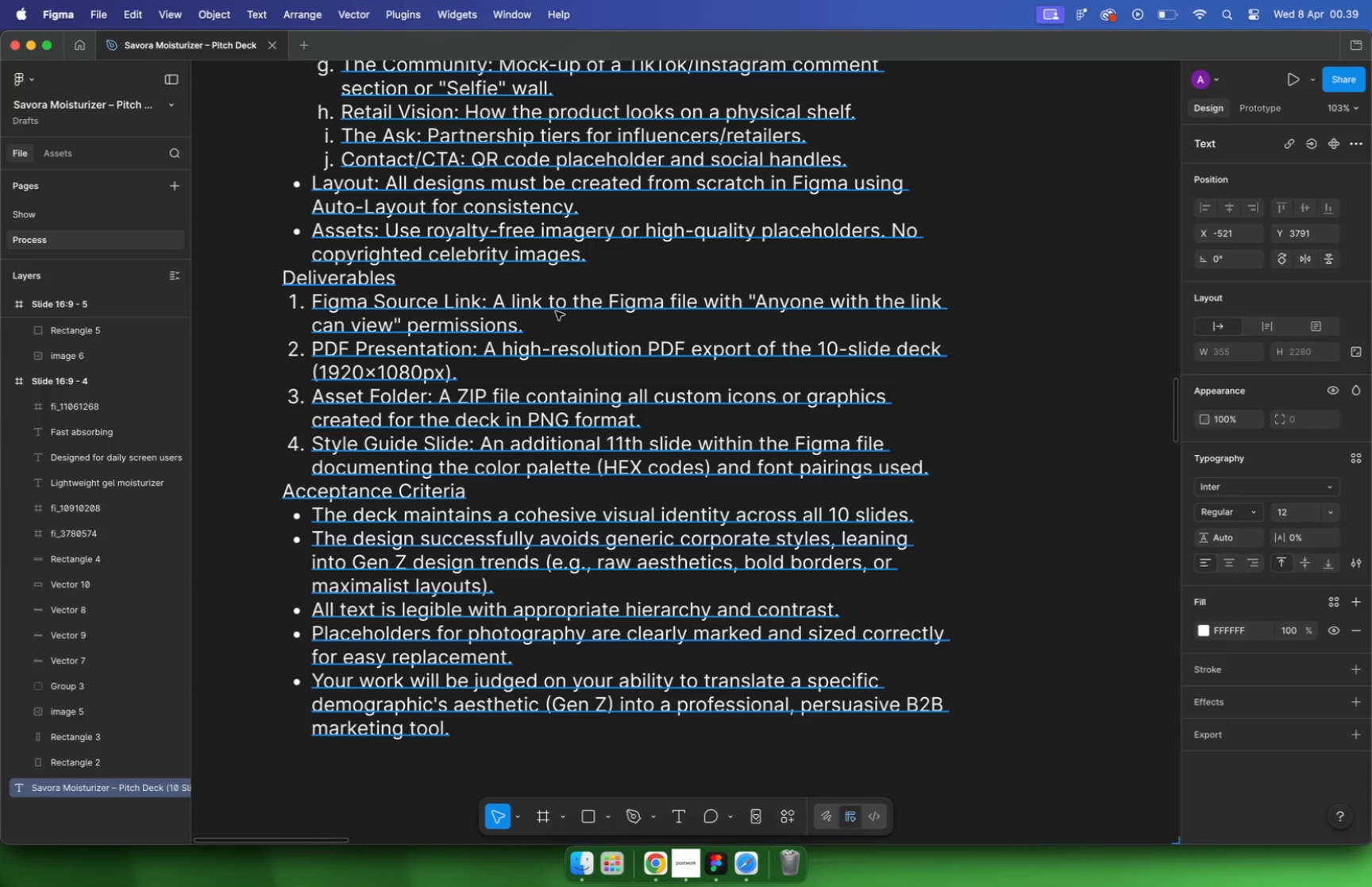 
wait(14.27)
 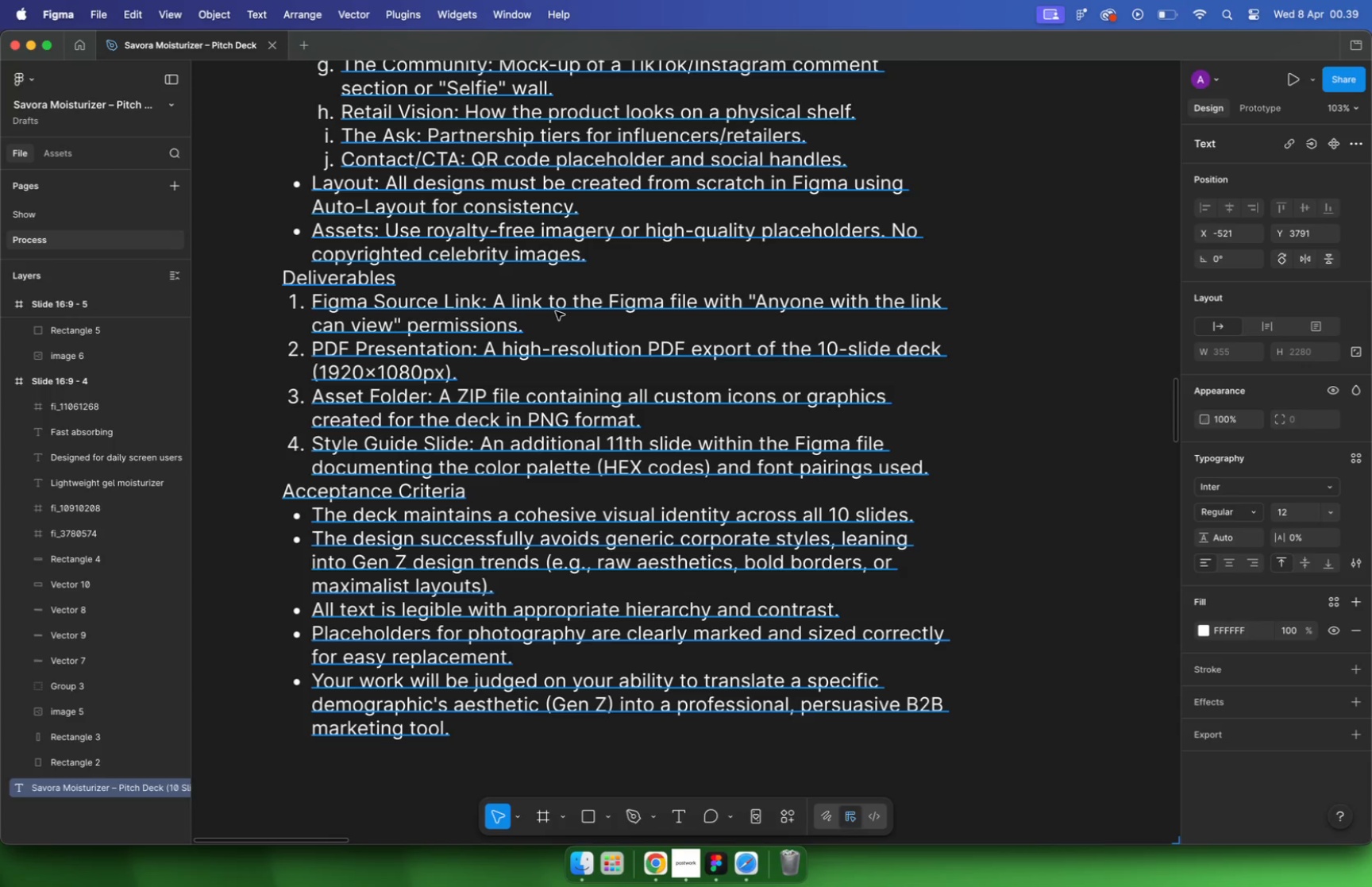 
scroll: coordinate [553, 314], scroll_direction: down, amount: 1.0
 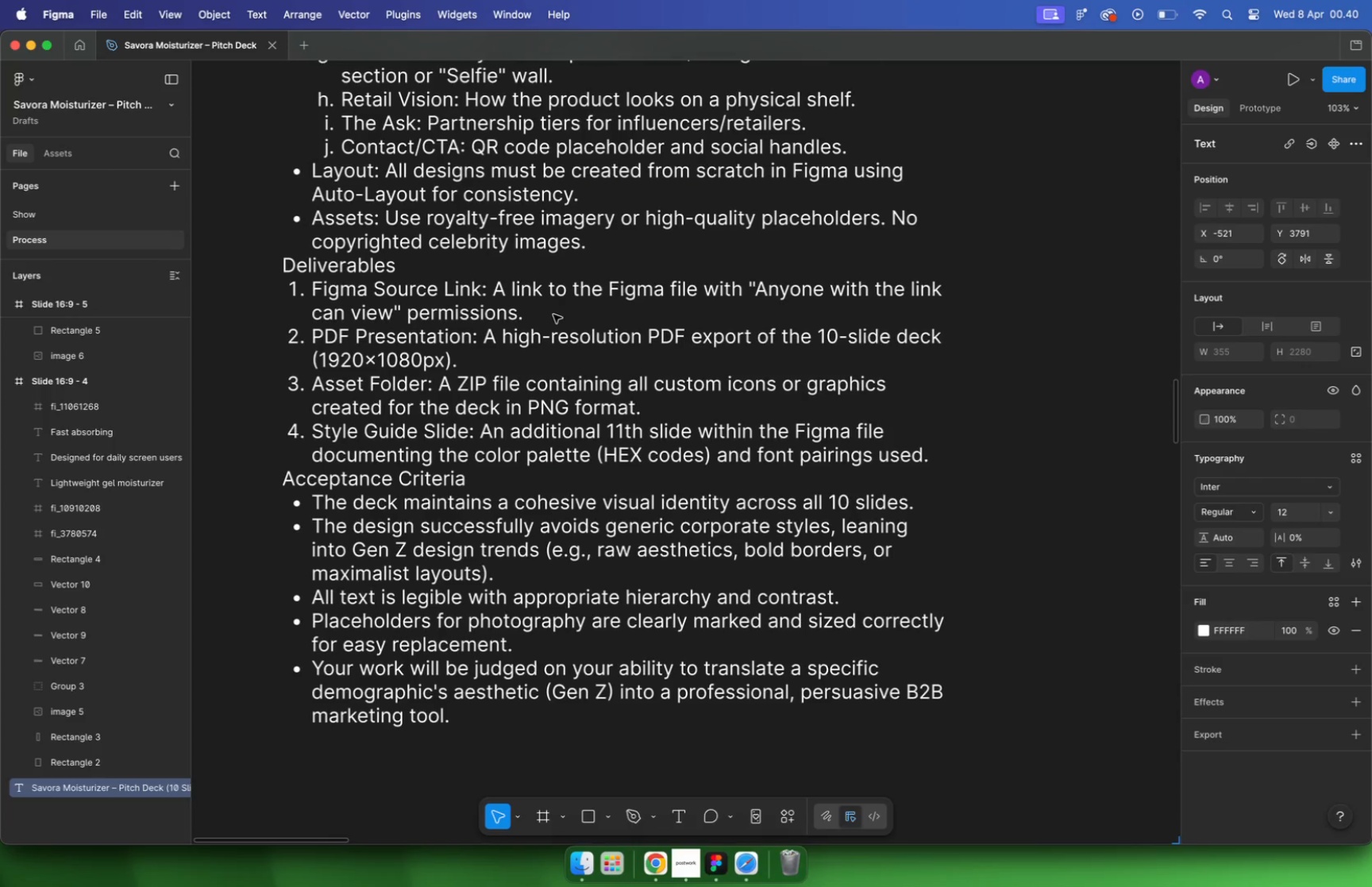 
hold_key(key=CommandLeft, duration=0.67)
 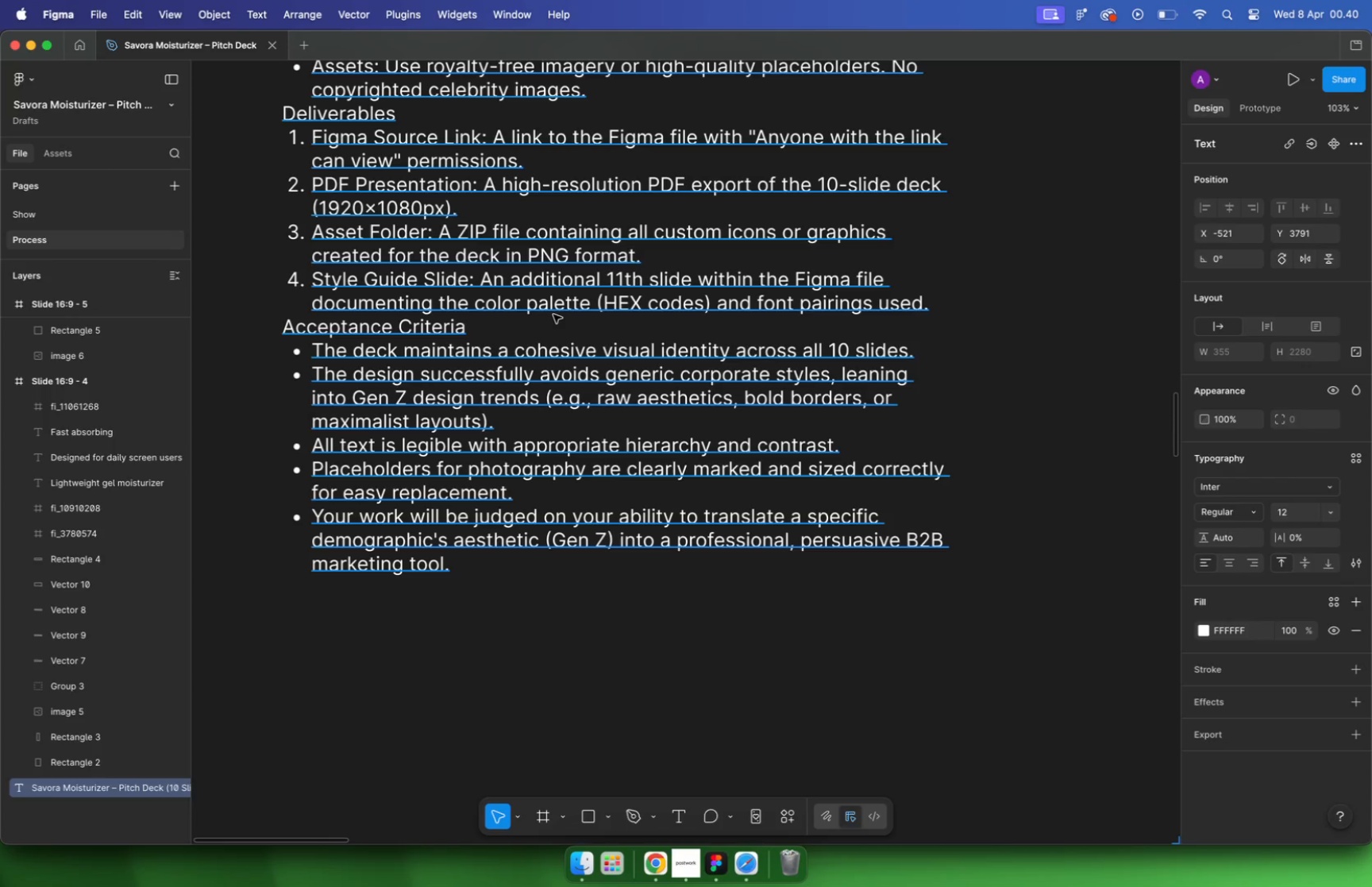 
hold_key(key=CommandLeft, duration=5.7)
scroll: coordinate [691, 592], scroll_direction: down, amount: 13.0
 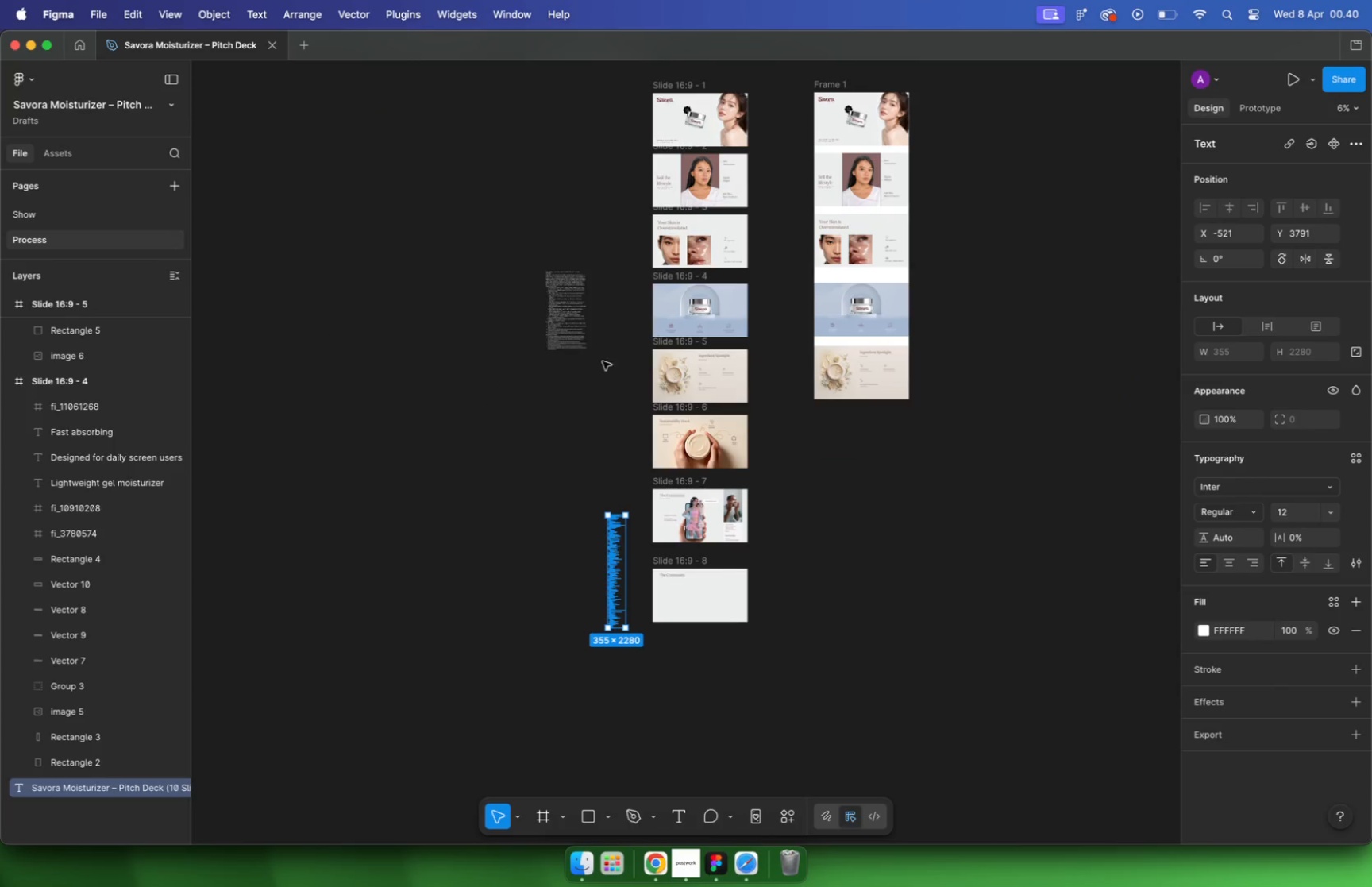 
hold_key(key=CommandLeft, duration=1.76)
scroll: coordinate [600, 403], scroll_direction: up, amount: 28.0
 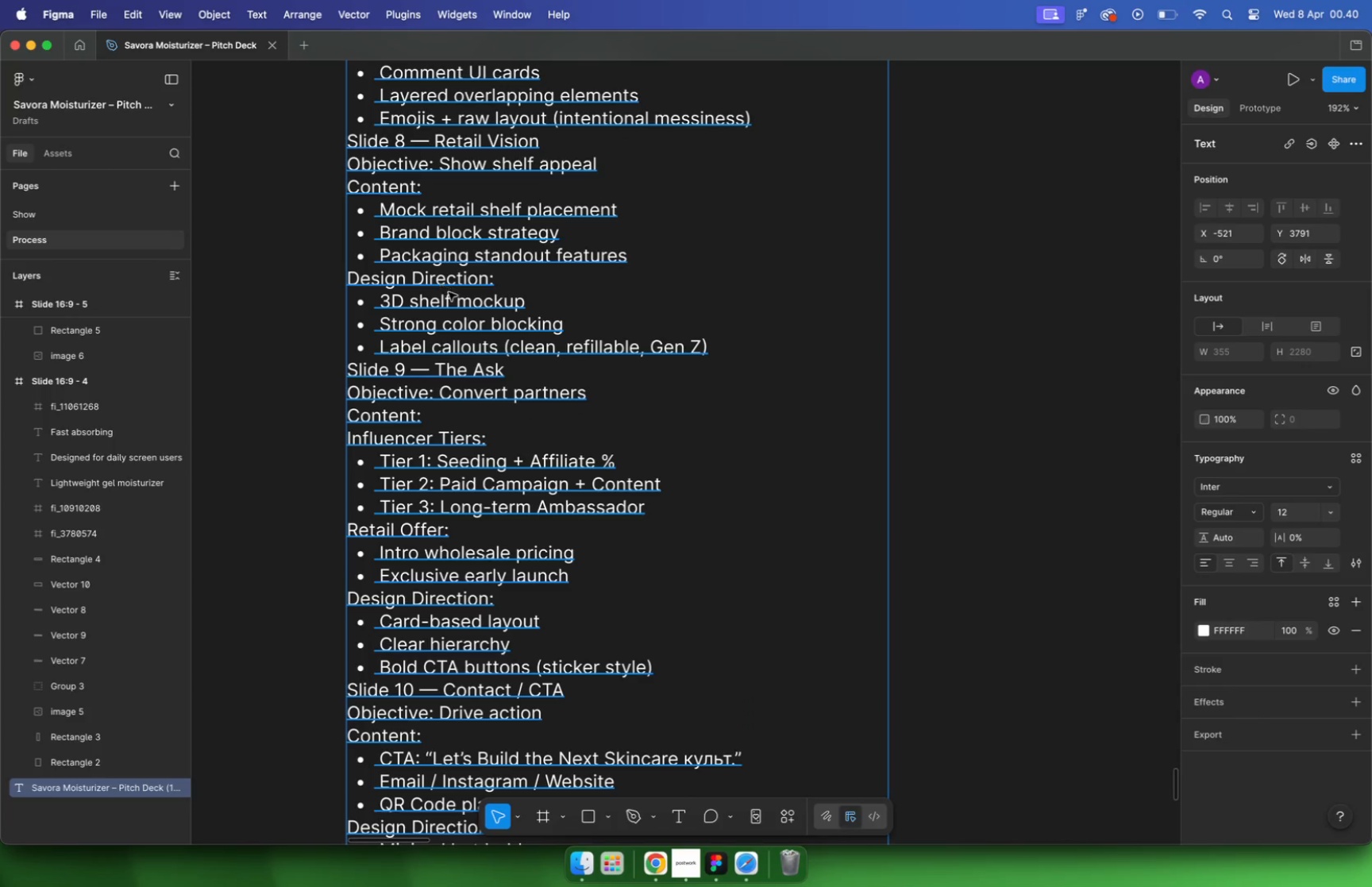 
left_click([534, 139])
 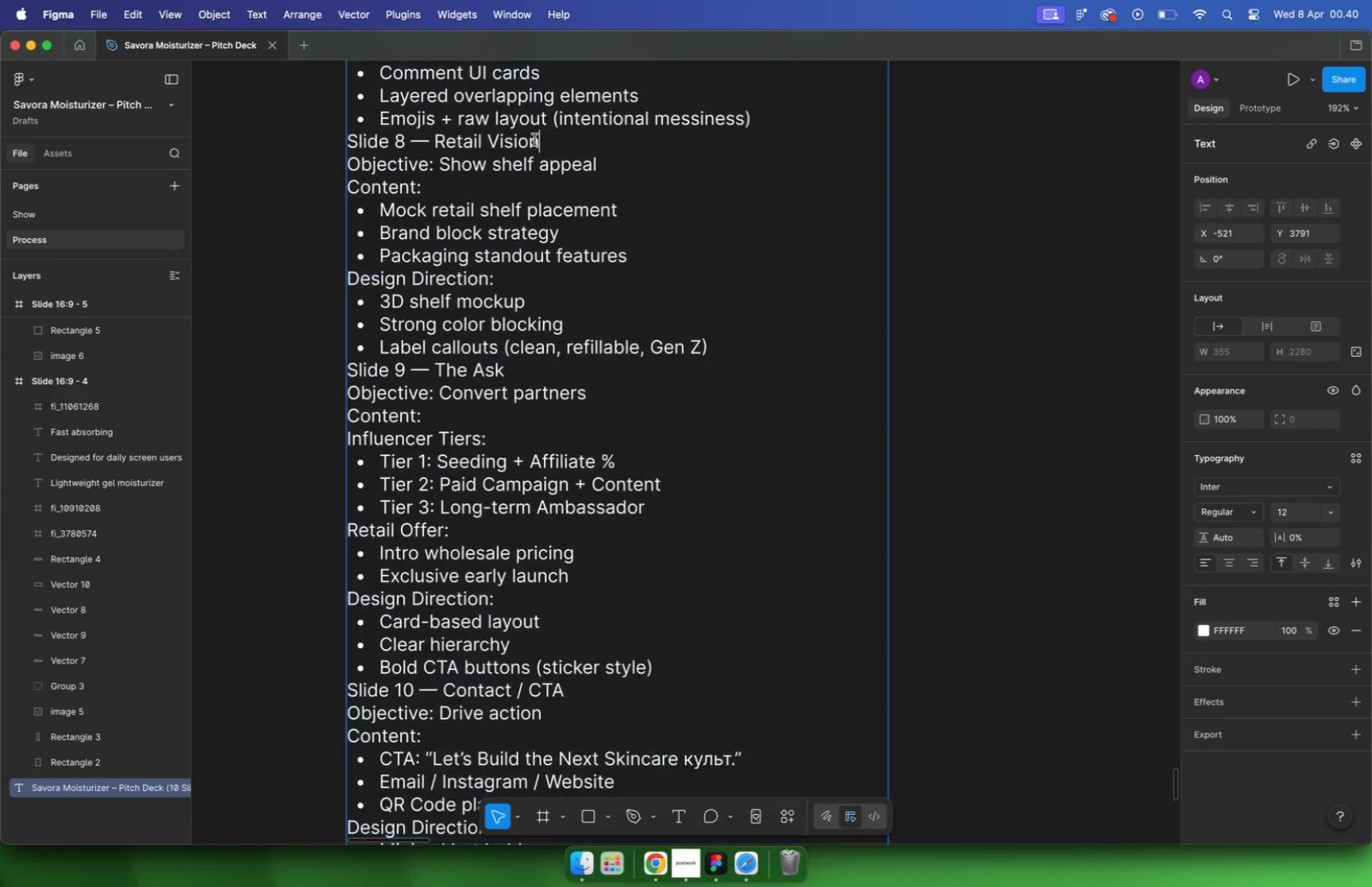 
left_click_drag(start_coordinate=[540, 140], to_coordinate=[436, 140])
 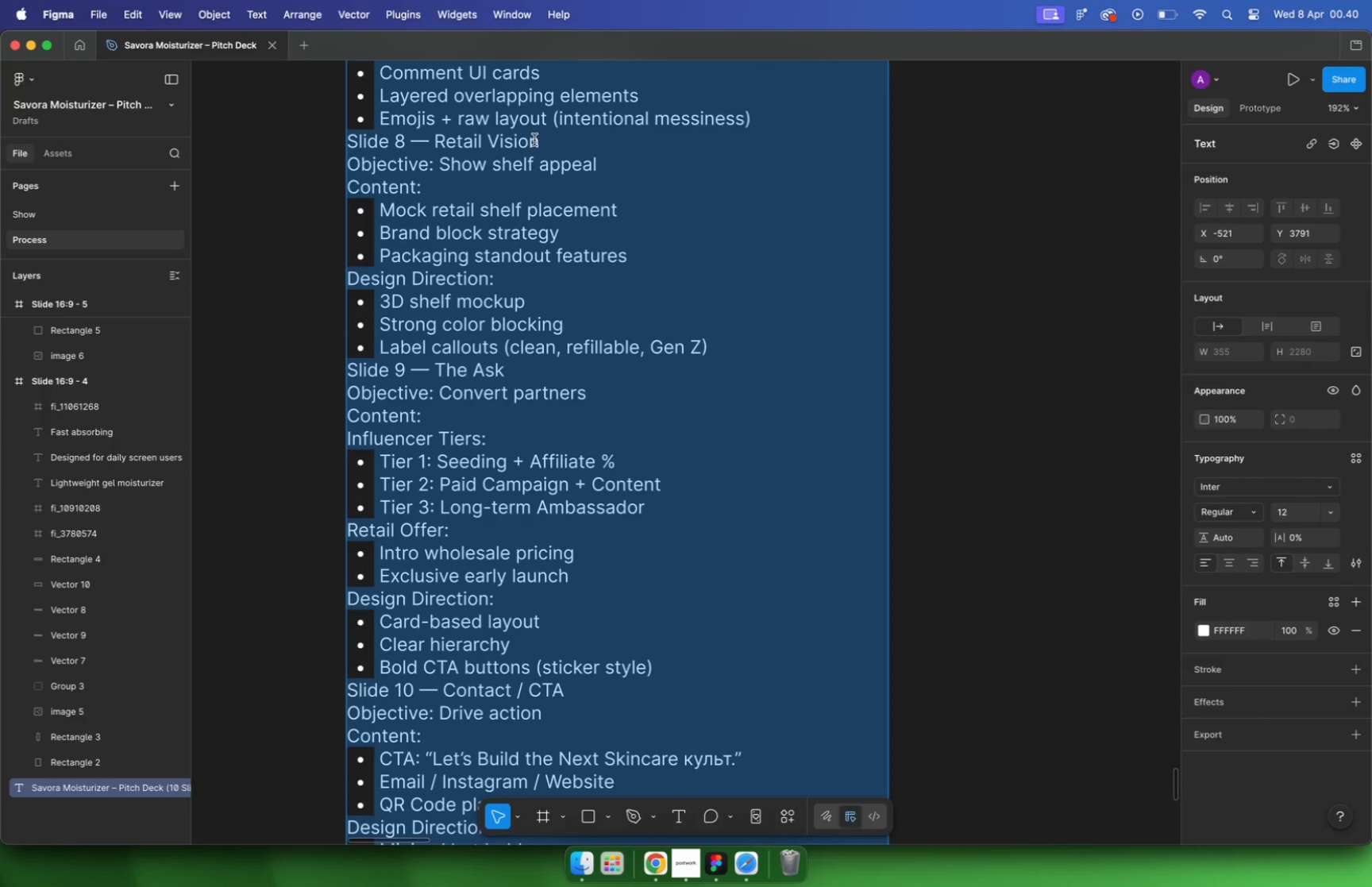 
key(Meta+C)
 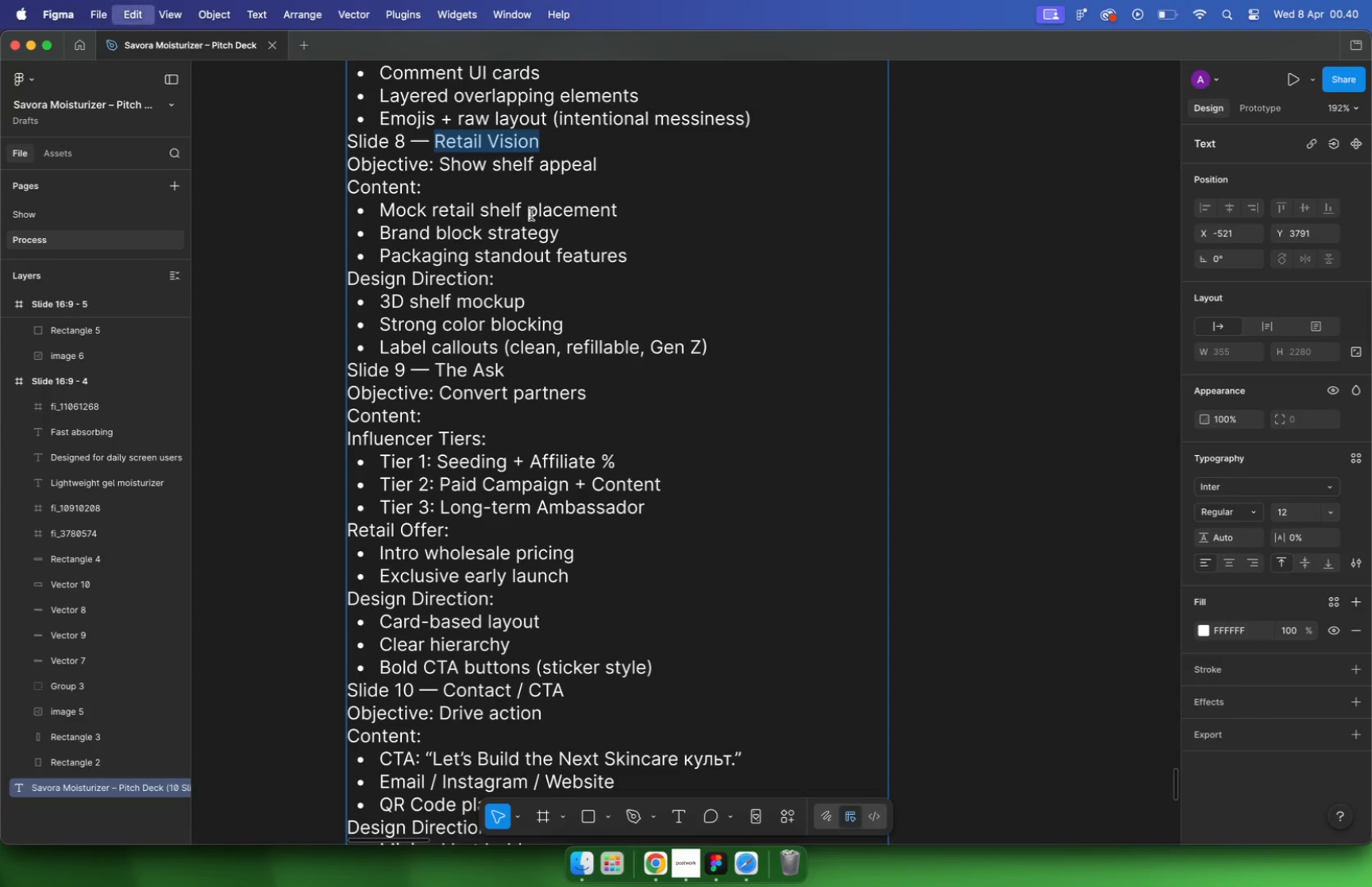 
hold_key(key=CommandLeft, duration=1.06)
 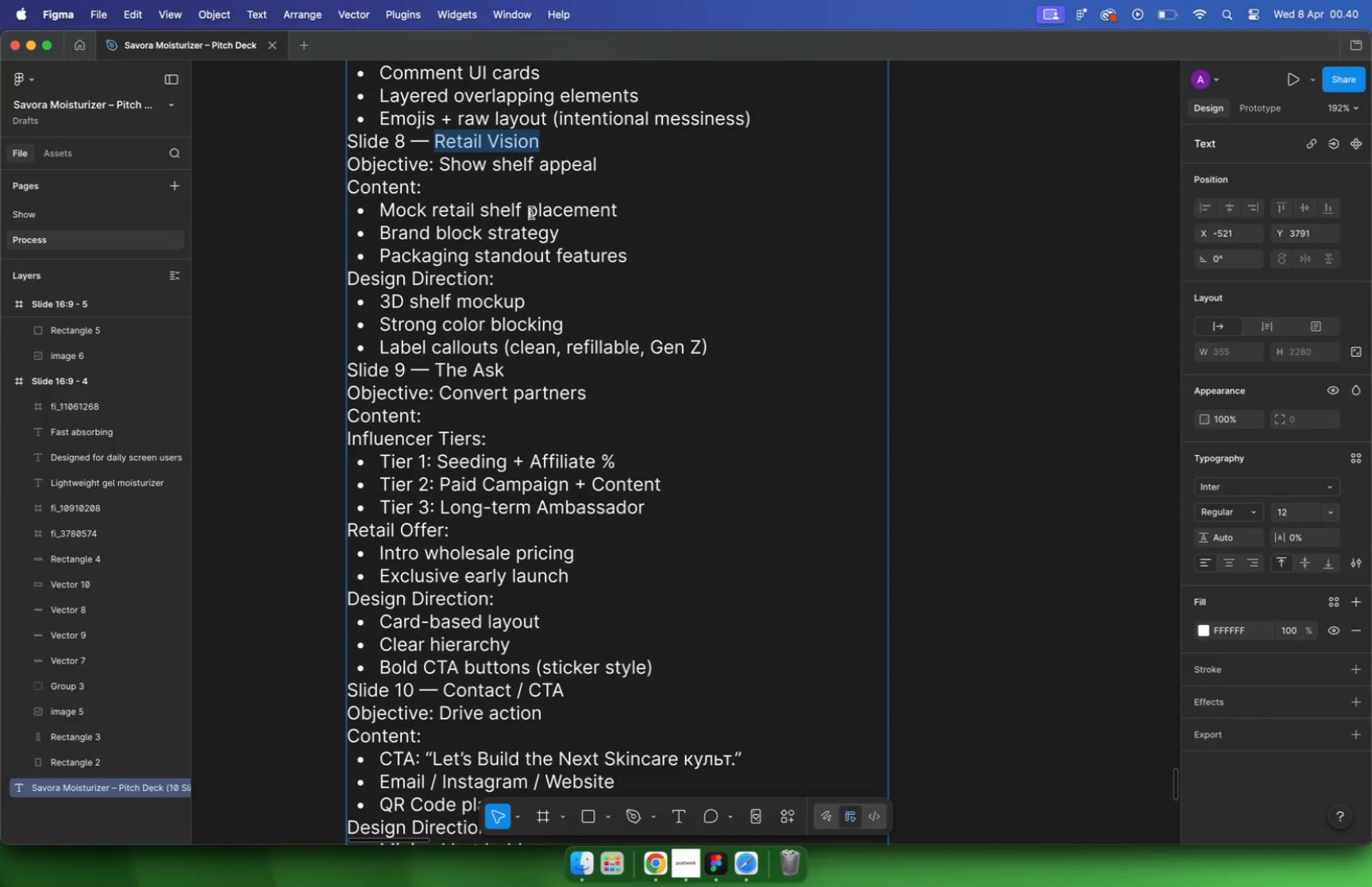 
left_click([873, 266])
 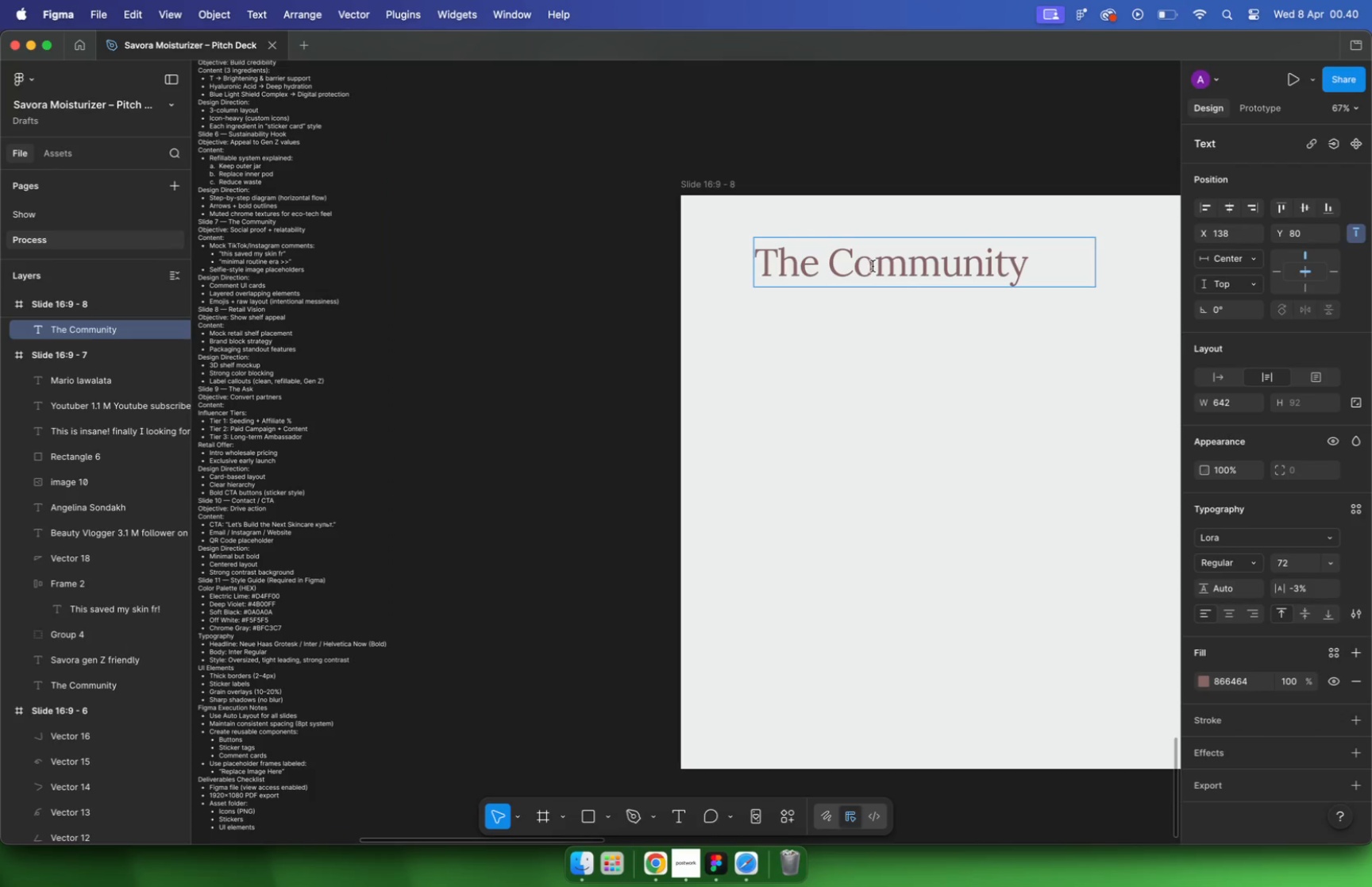 
scroll: coordinate [835, 235], scroll_direction: down, amount: 16.0
 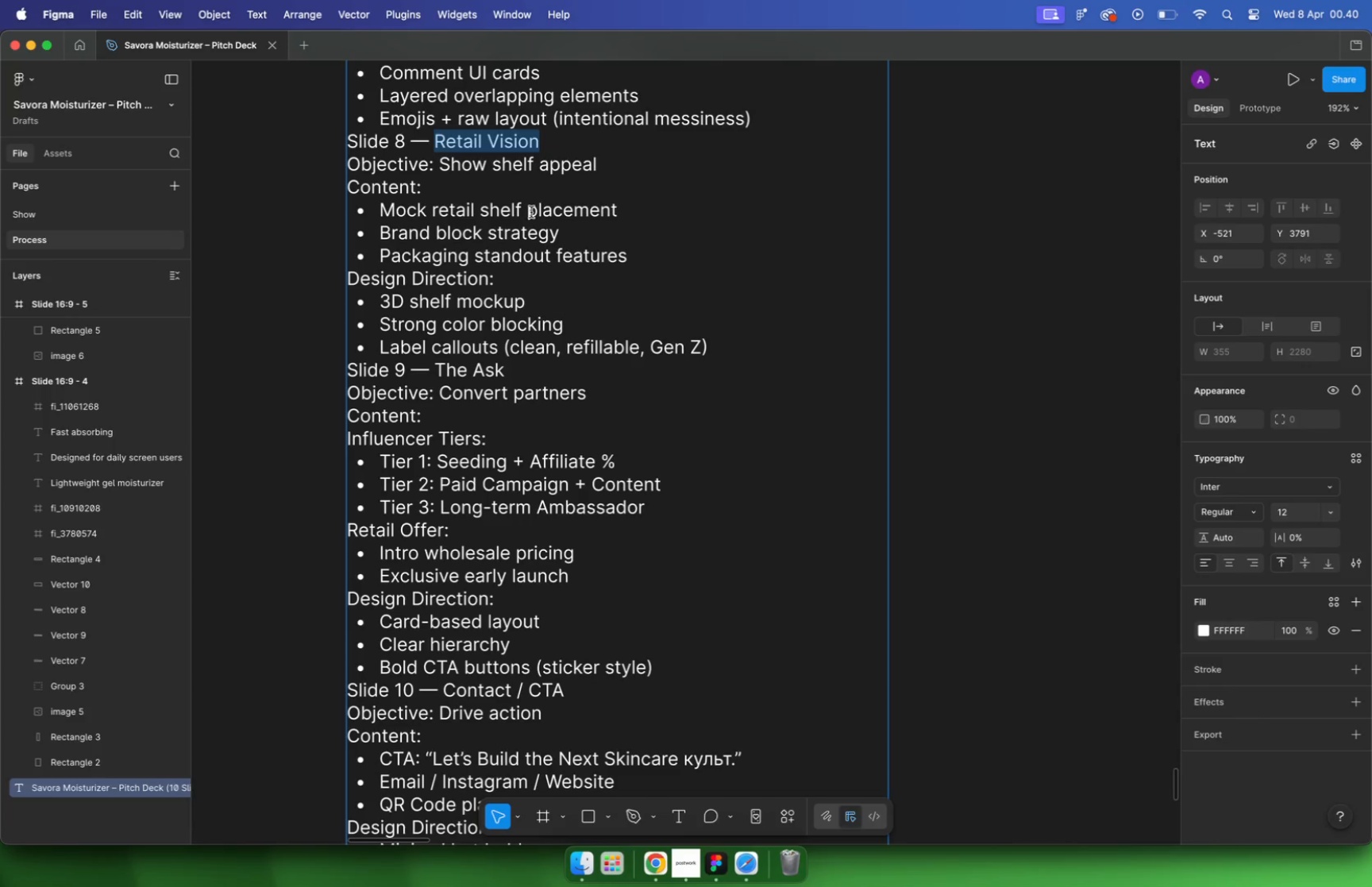 
key(Meta+A)
 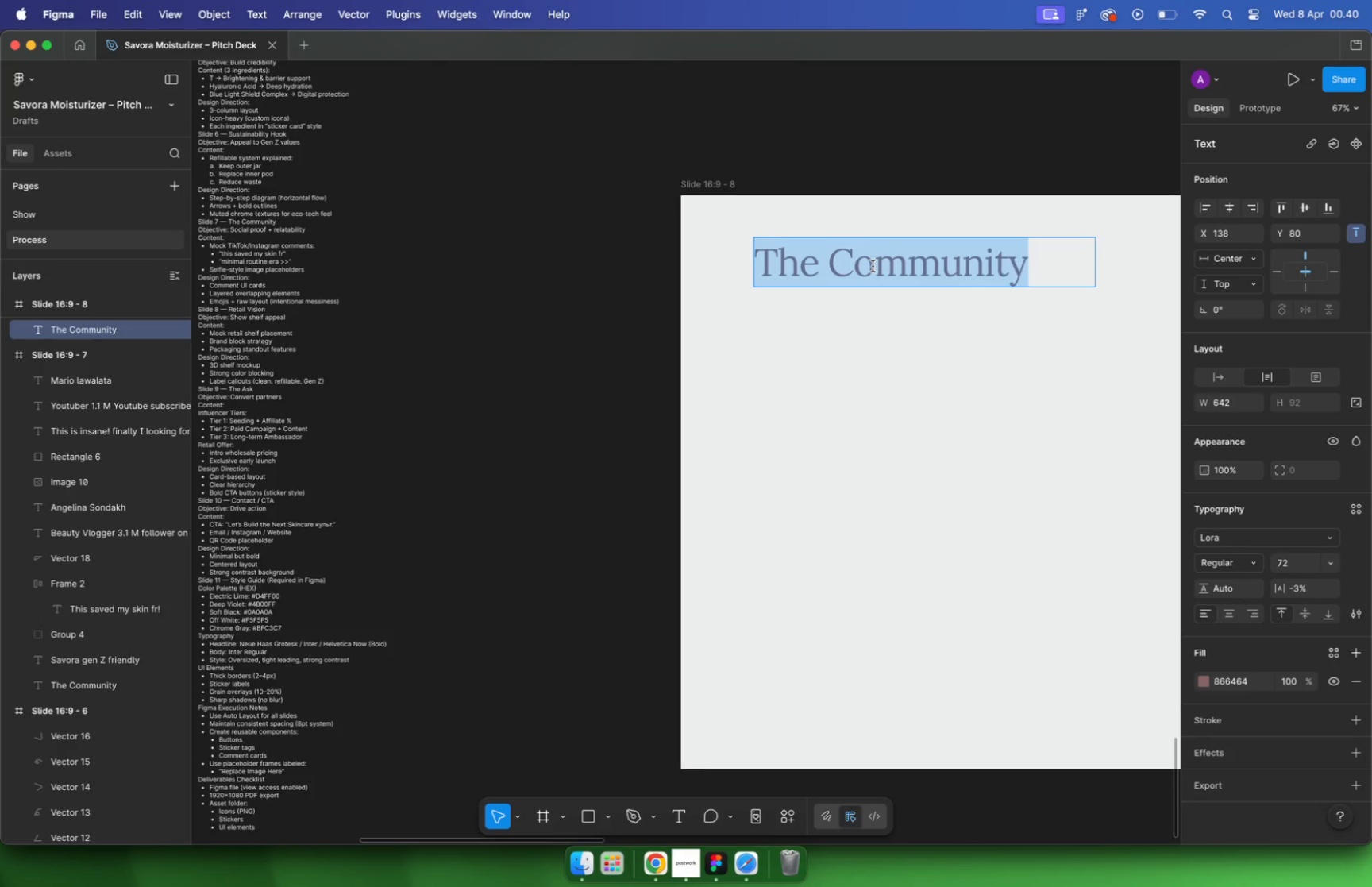 
key(Meta+Shift+V)
 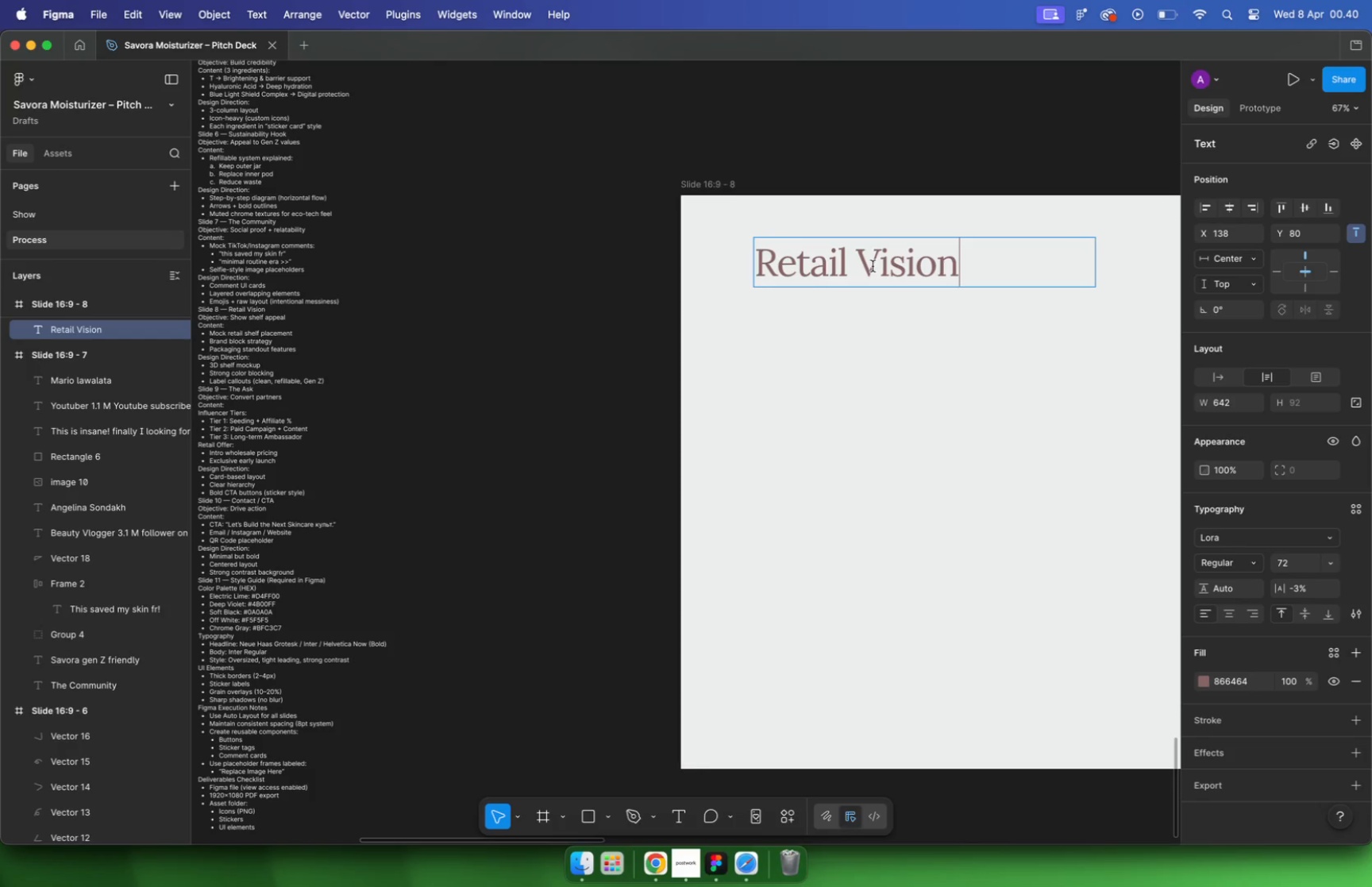 
left_click_drag(start_coordinate=[272, 278], to_coordinate=[399, 295])
 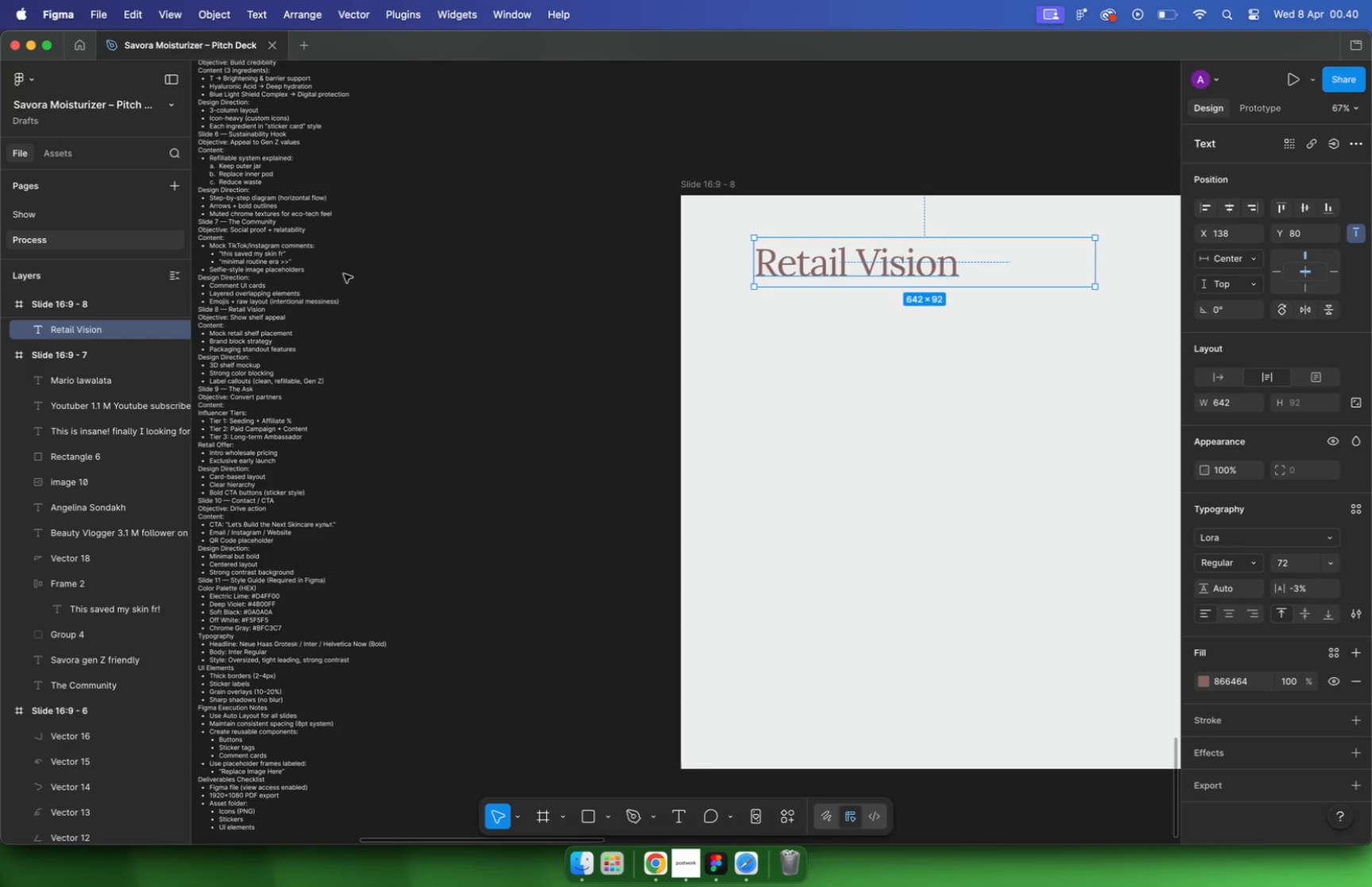 
left_click_drag(start_coordinate=[256, 314], to_coordinate=[335, 325])
 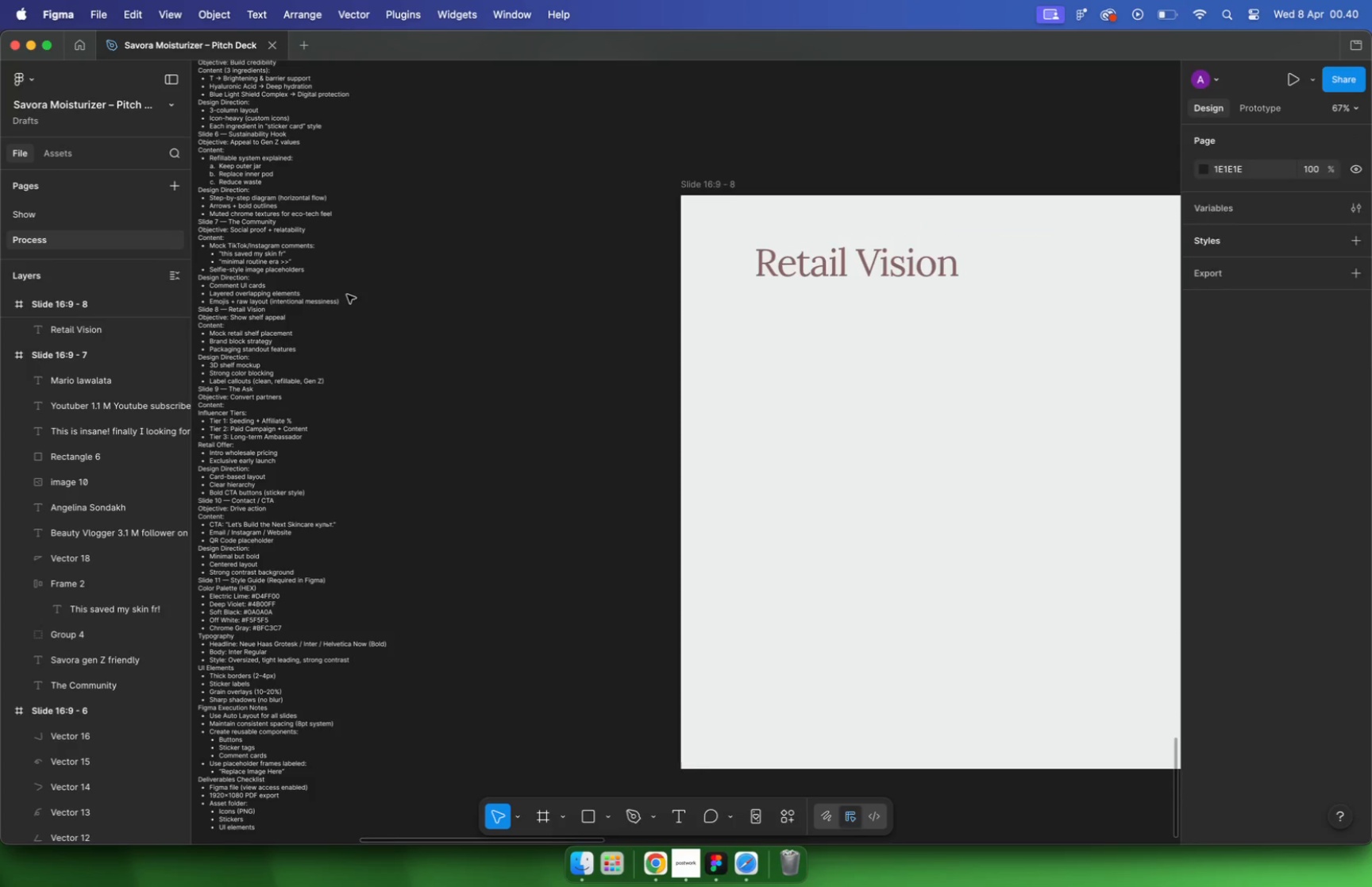 
hold_key(key=CommandLeft, duration=0.48)
scroll: coordinate [322, 338], scroll_direction: up, amount: 17.0
 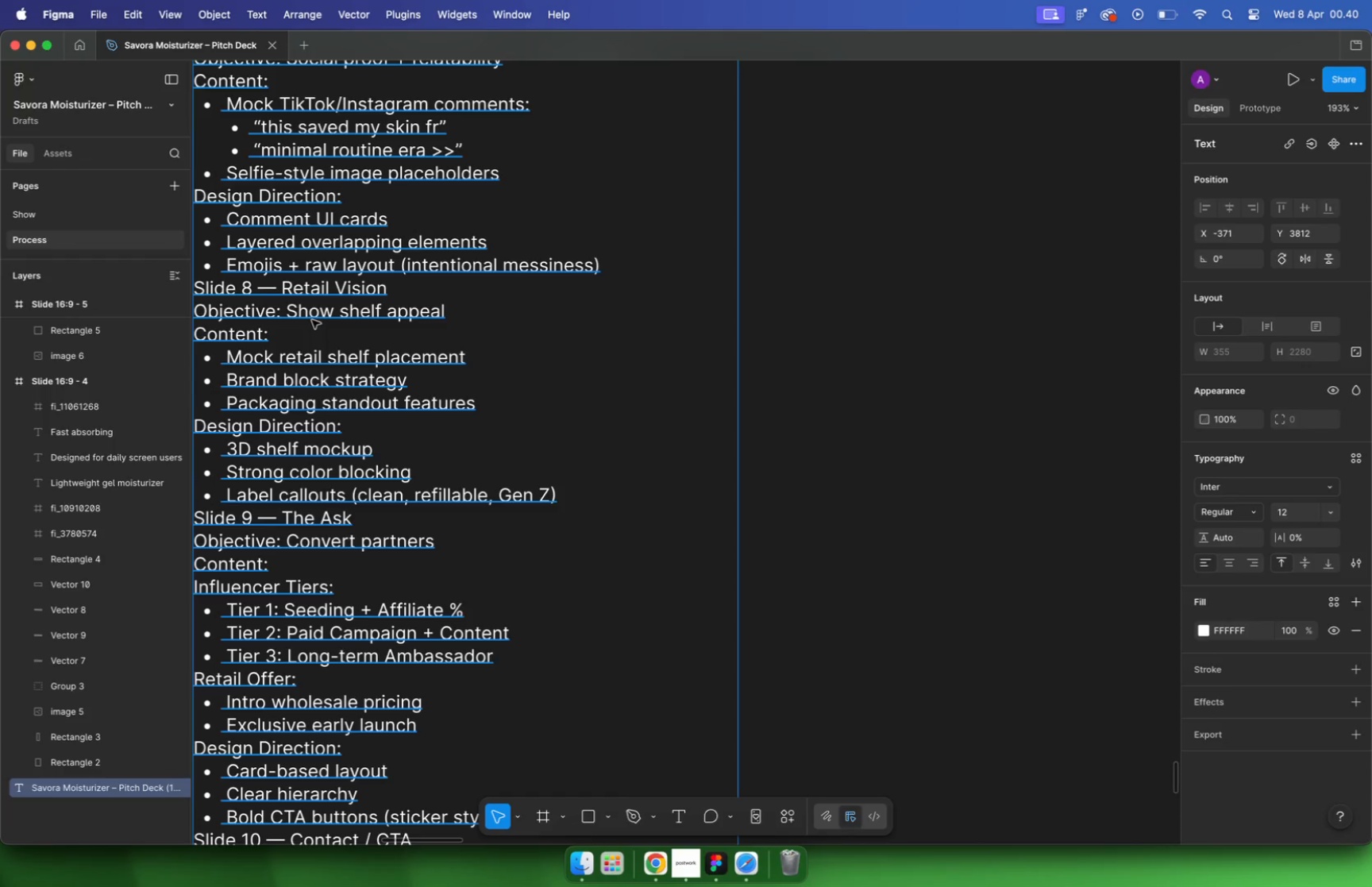 
hold_key(key=CommandLeft, duration=1.41)
scroll: coordinate [376, 344], scroll_direction: down, amount: 2.0
 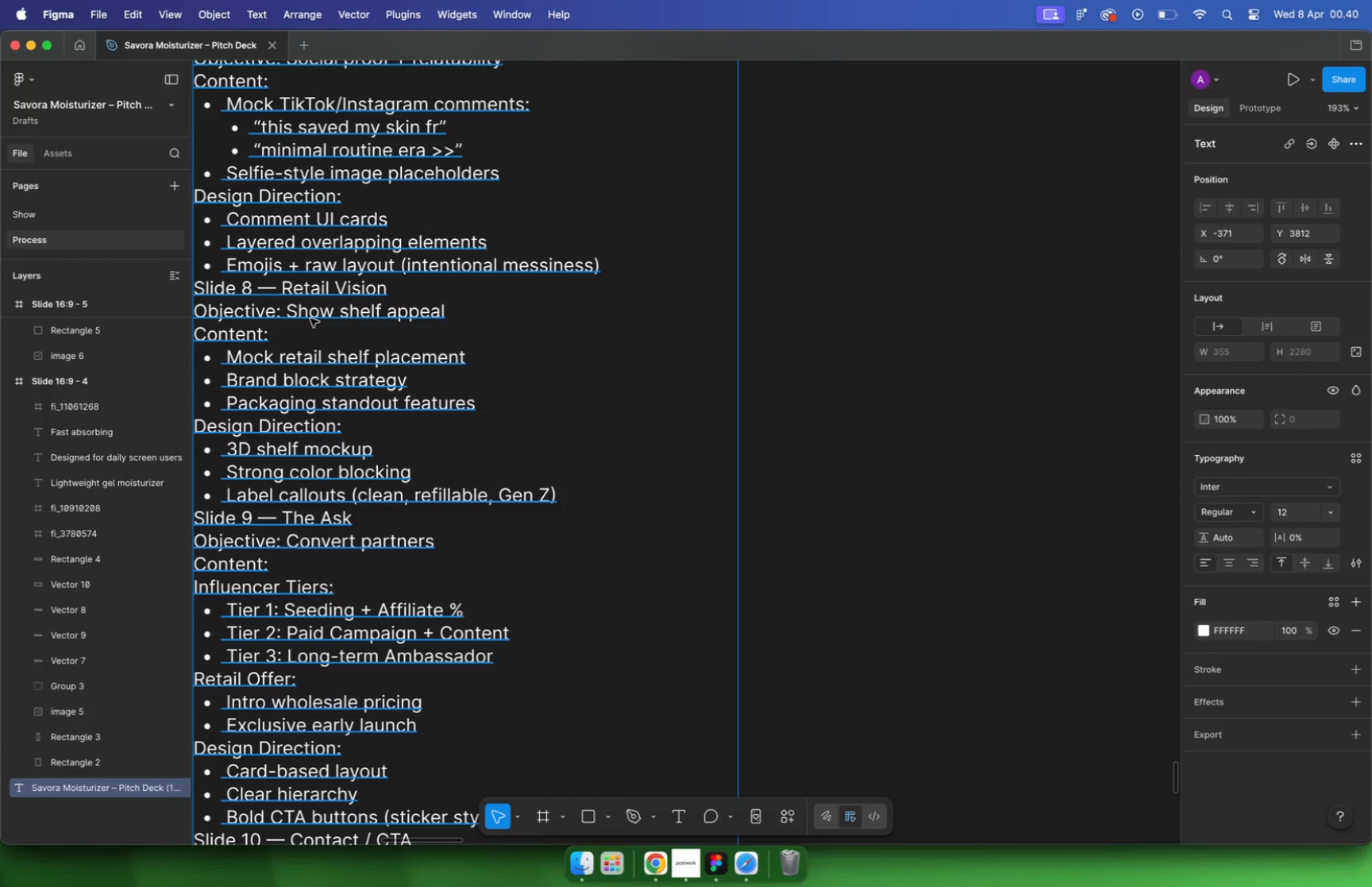 
scroll: coordinate [290, 289], scroll_direction: up, amount: 3.0
 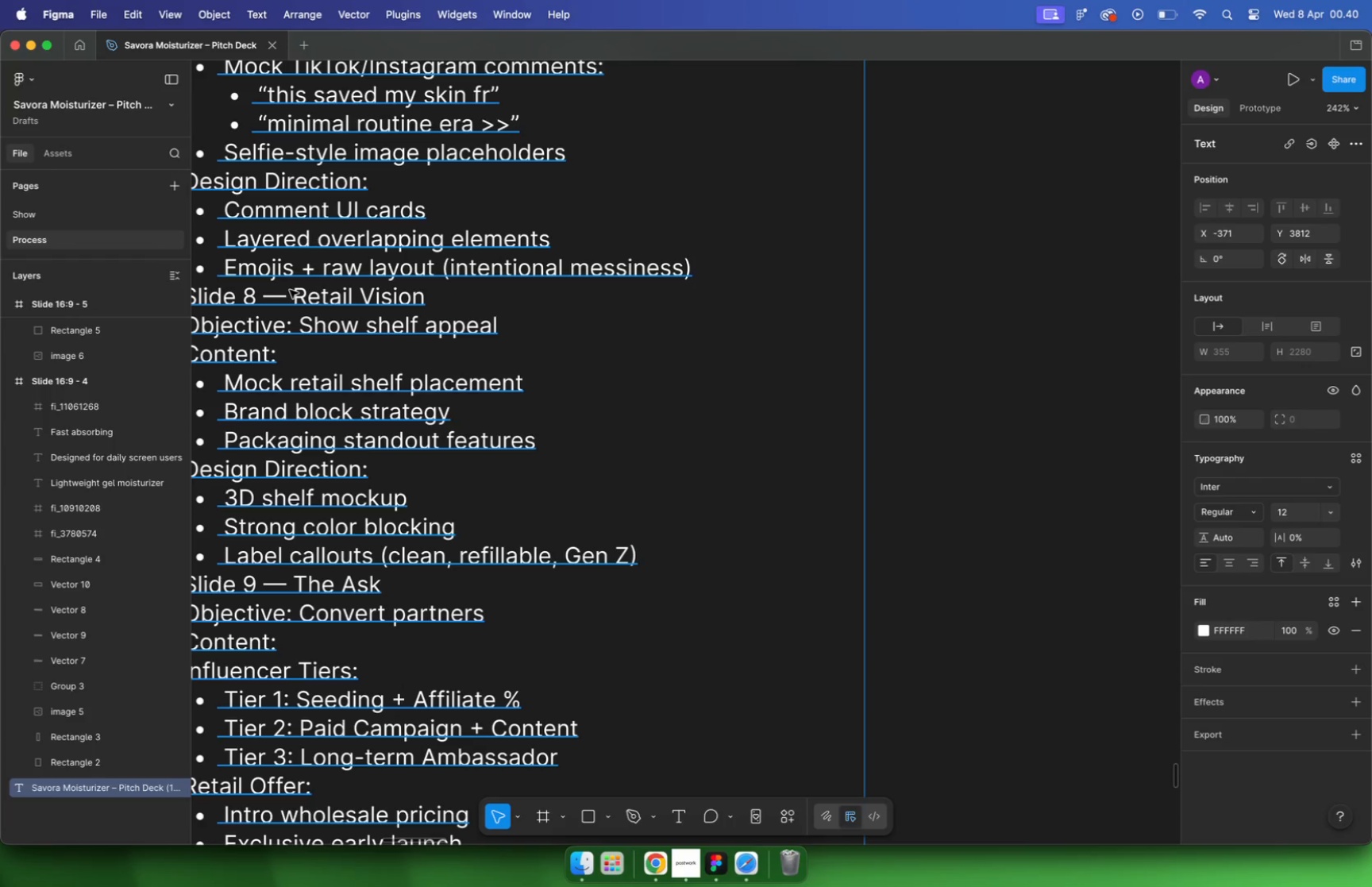 
hold_key(key=CommandLeft, duration=0.51)
scroll: coordinate [436, 315], scroll_direction: down, amount: 2.0
 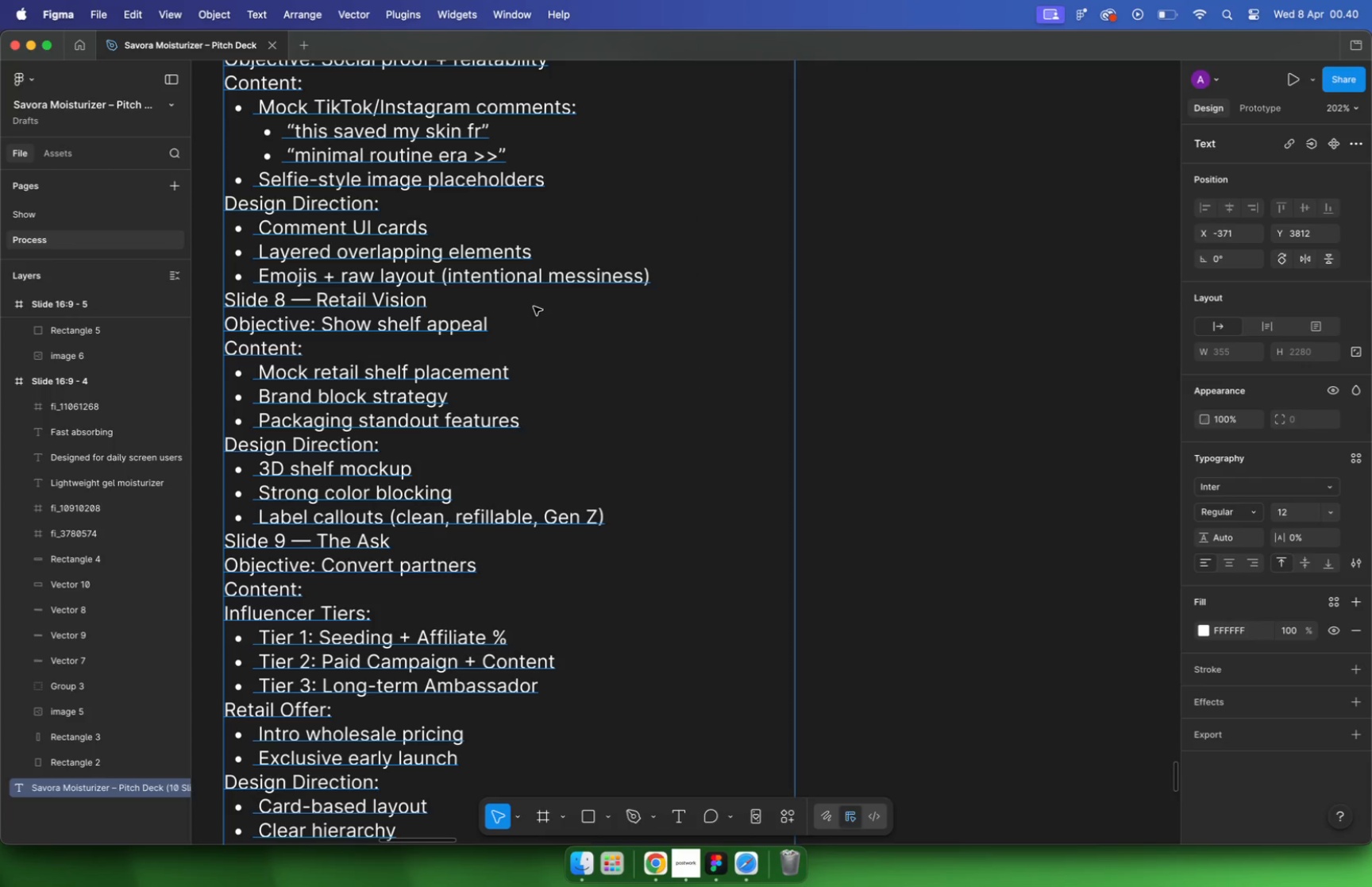 
left_click([844, 334])
 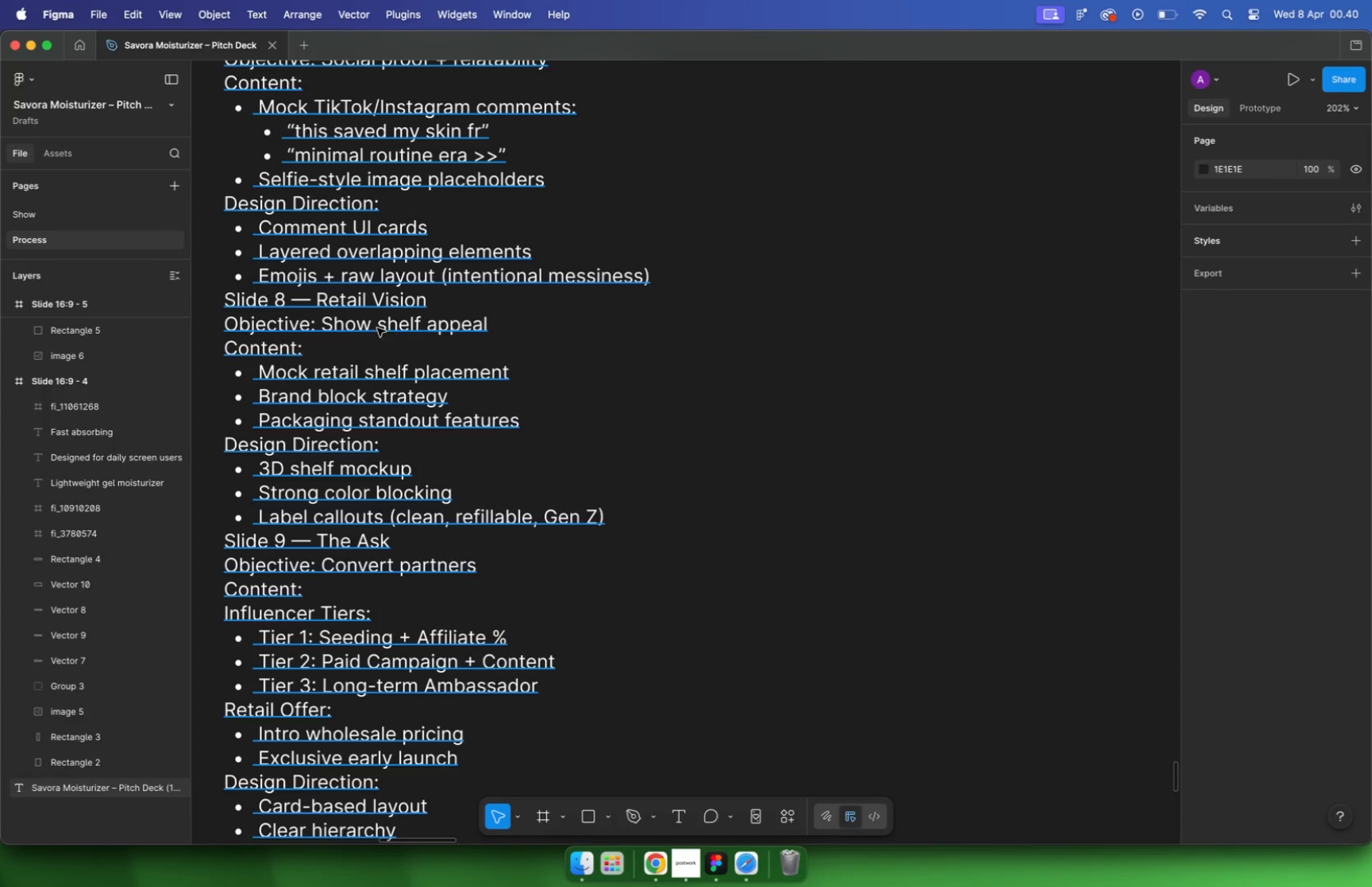 
left_click([376, 326])
 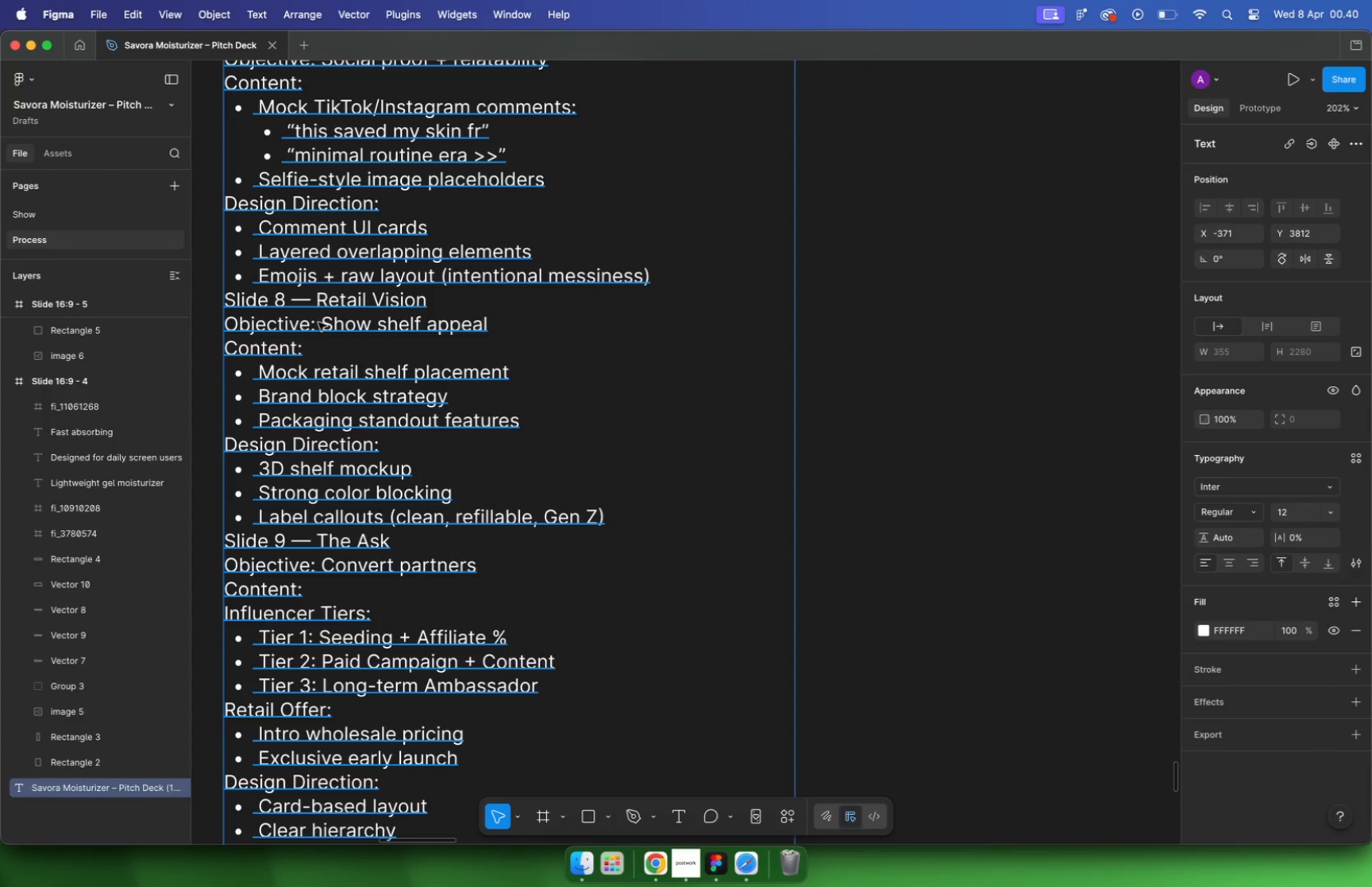 
double_click([318, 322])
 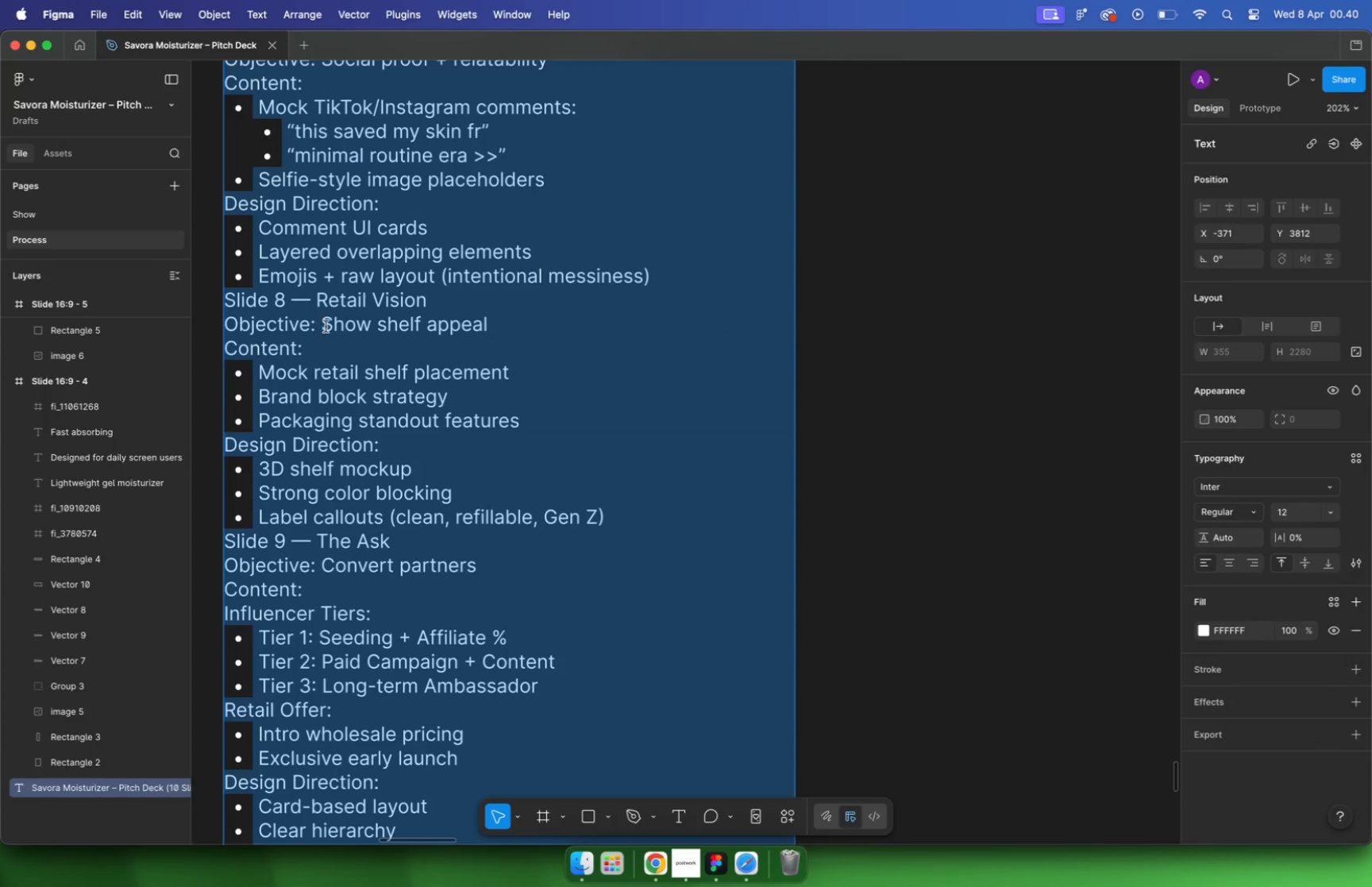 
left_click([326, 326])
 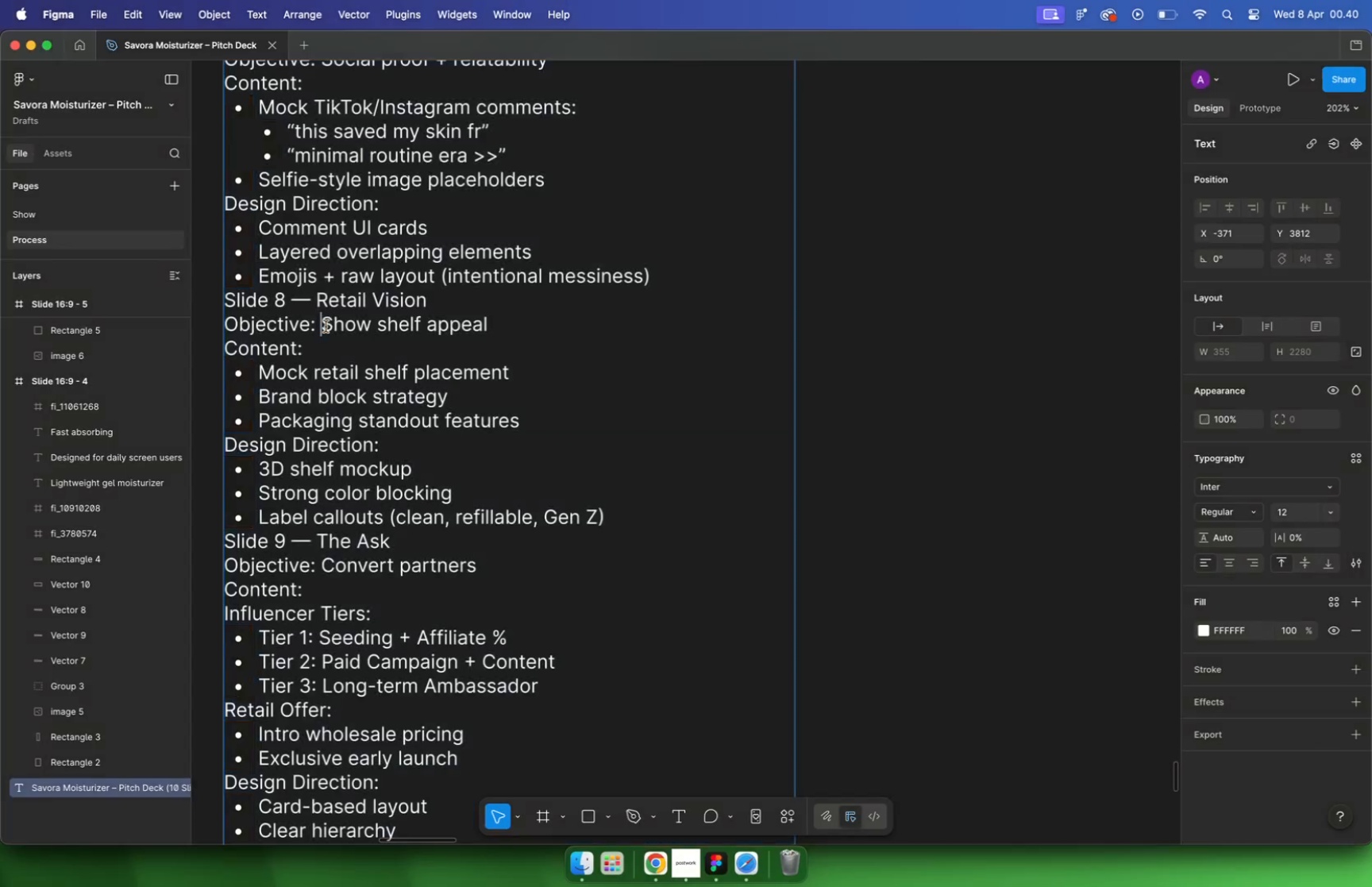 
left_click_drag(start_coordinate=[322, 322], to_coordinate=[545, 334])
 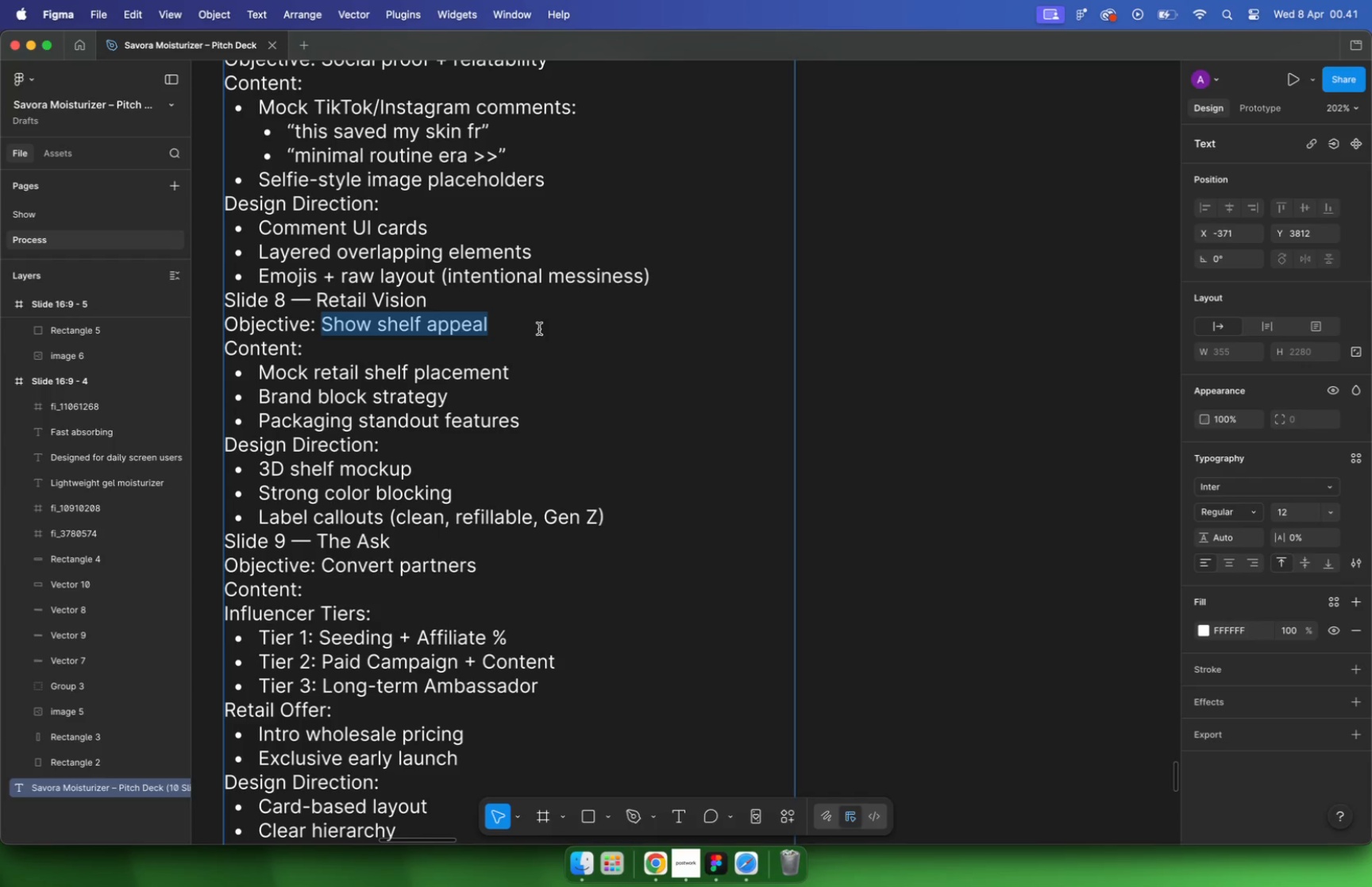 
wait(55.29)
 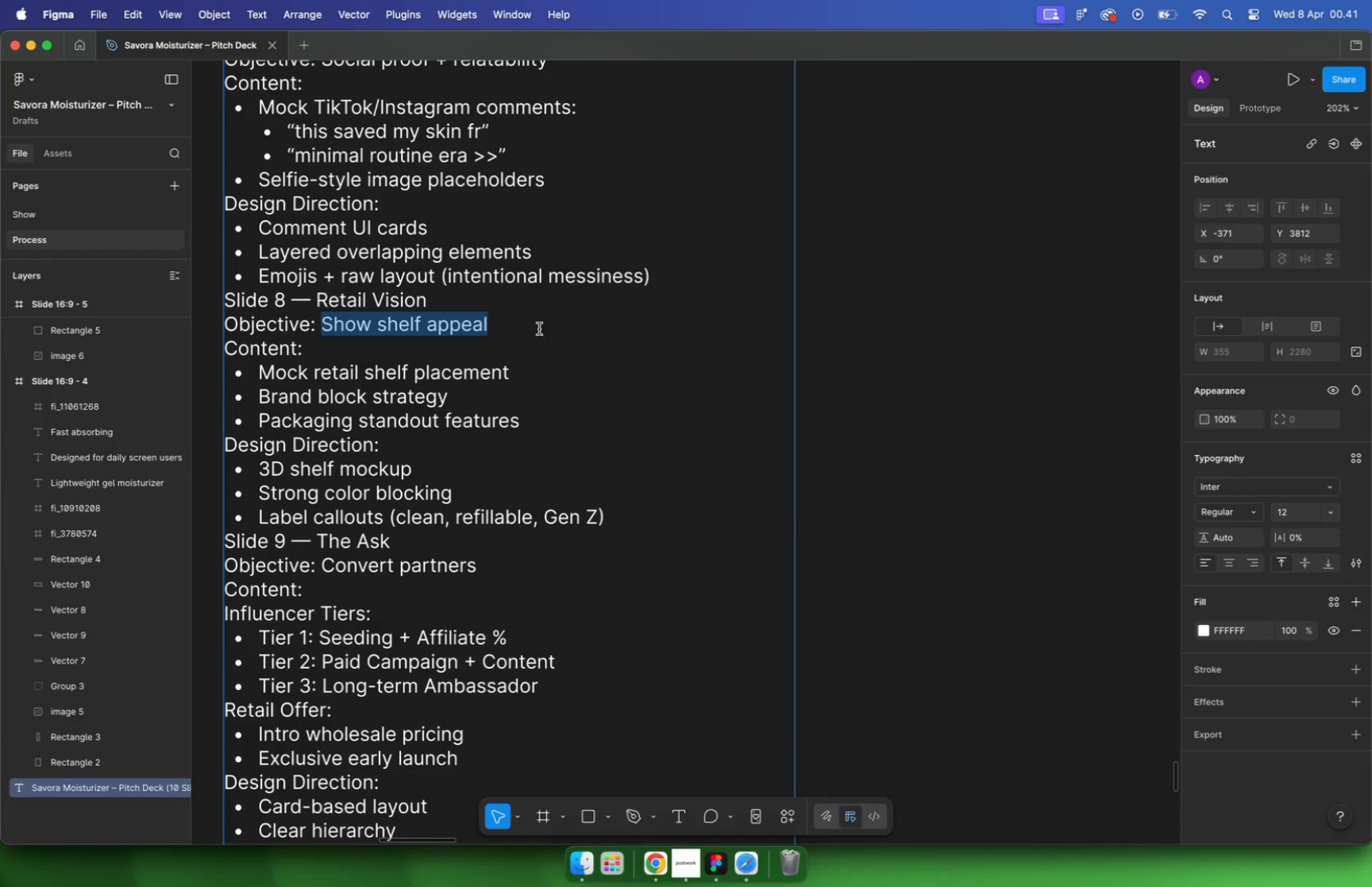 
hold_key(key=CommandLeft, duration=1.66)
scroll: coordinate [430, 403], scroll_direction: down, amount: 1.0
 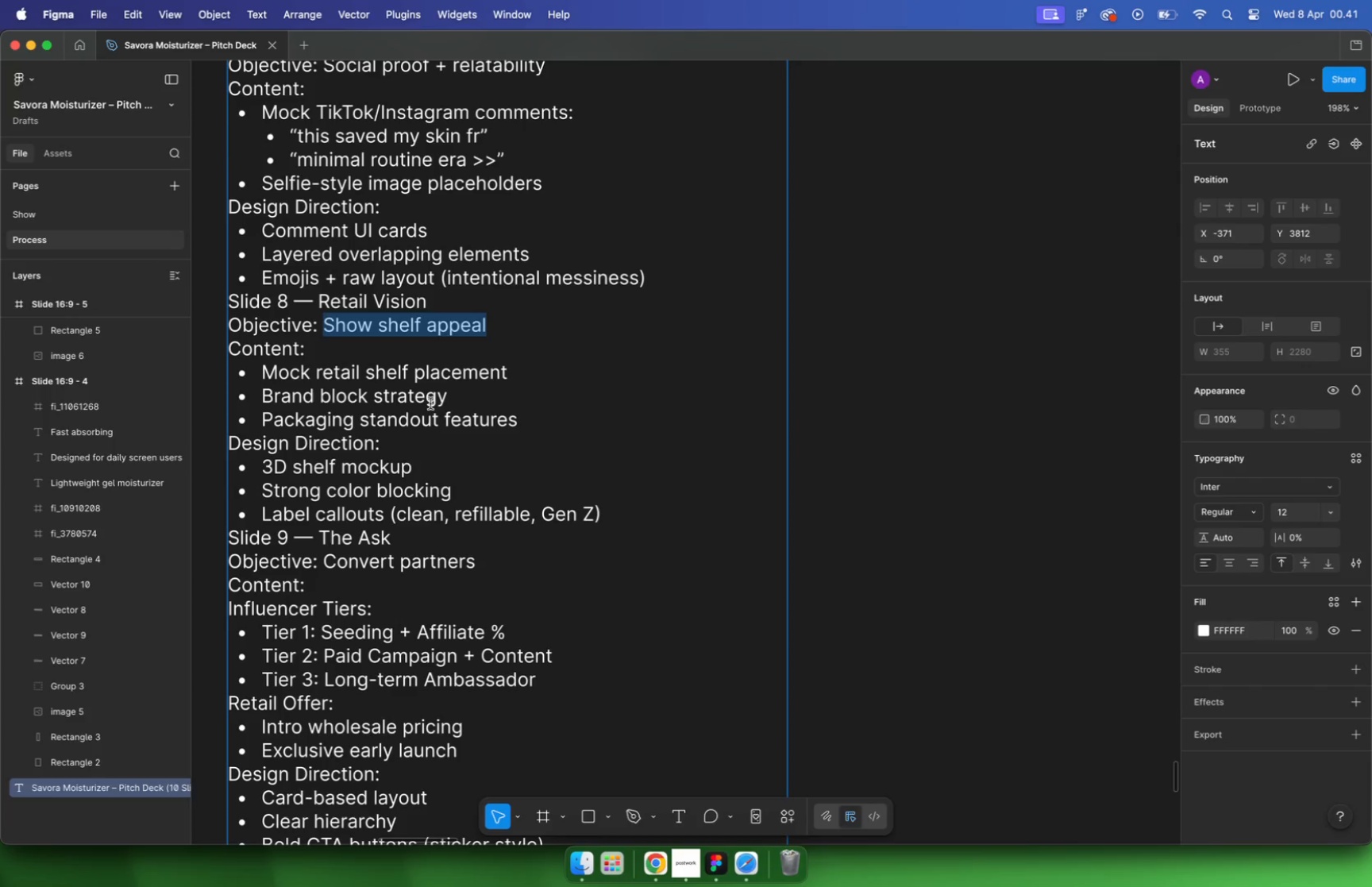 
wait(6.18)
 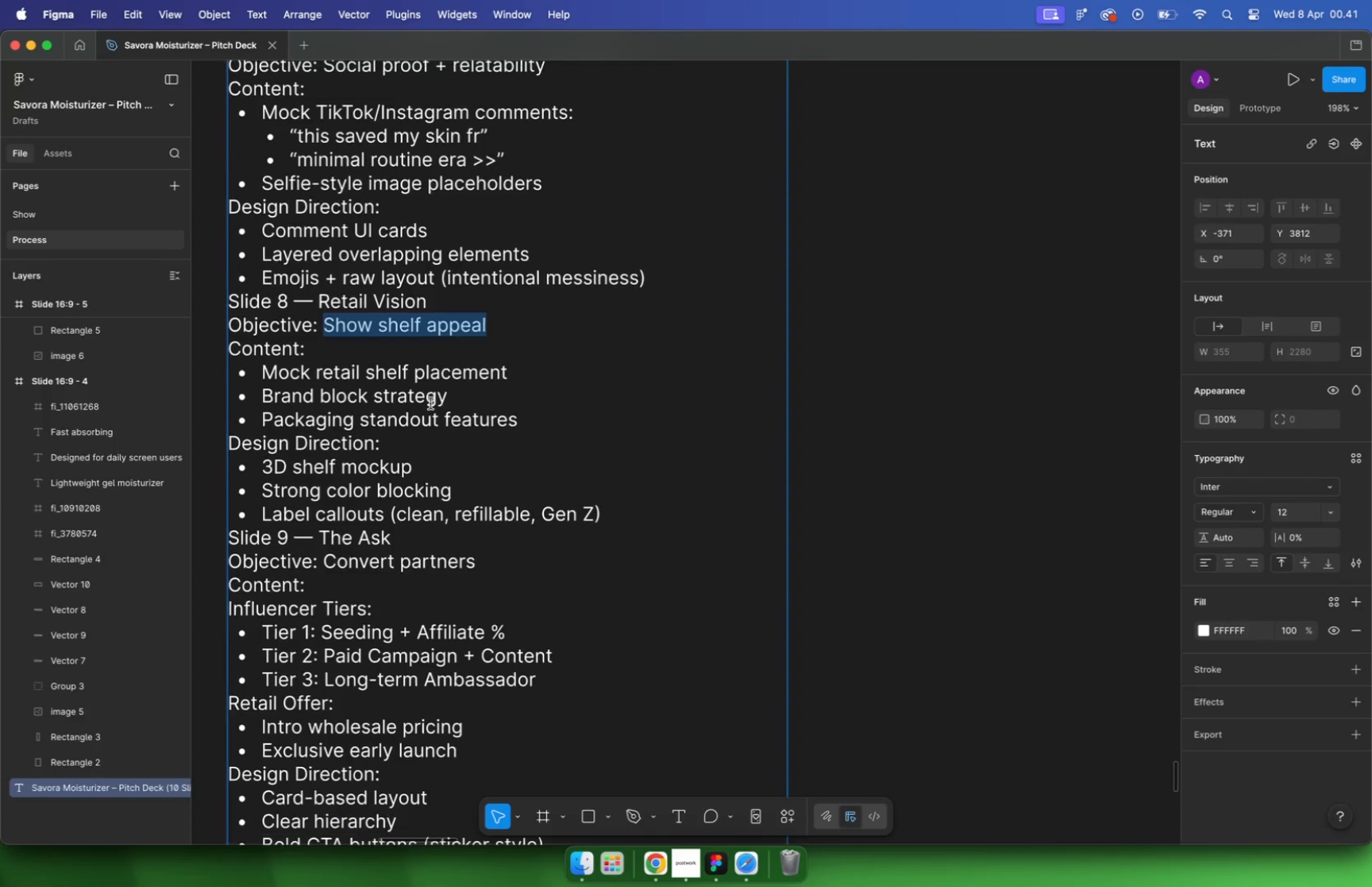 
hold_key(key=CommandLeft, duration=0.62)
 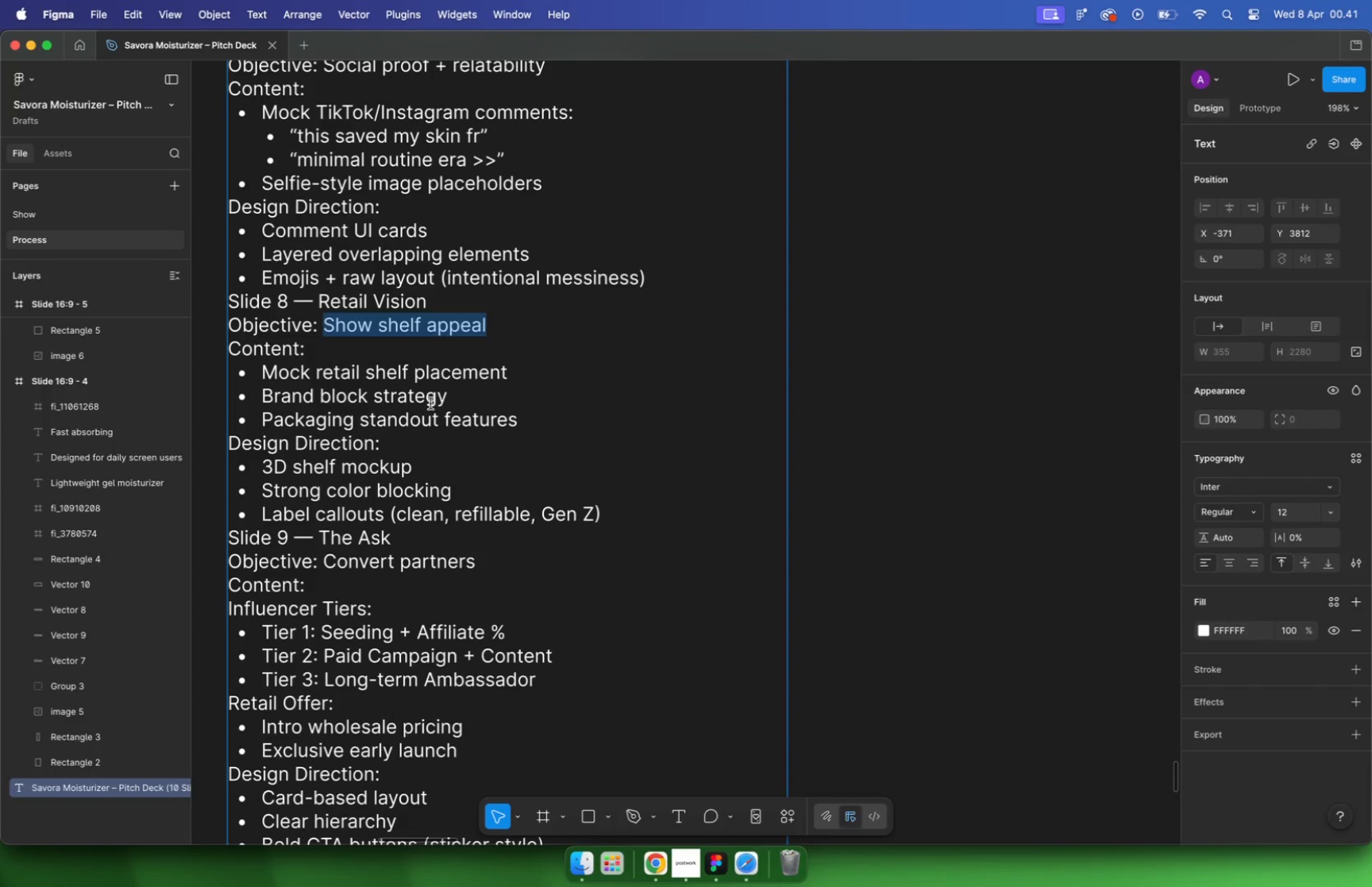 
scroll: coordinate [430, 403], scroll_direction: down, amount: 2.0
 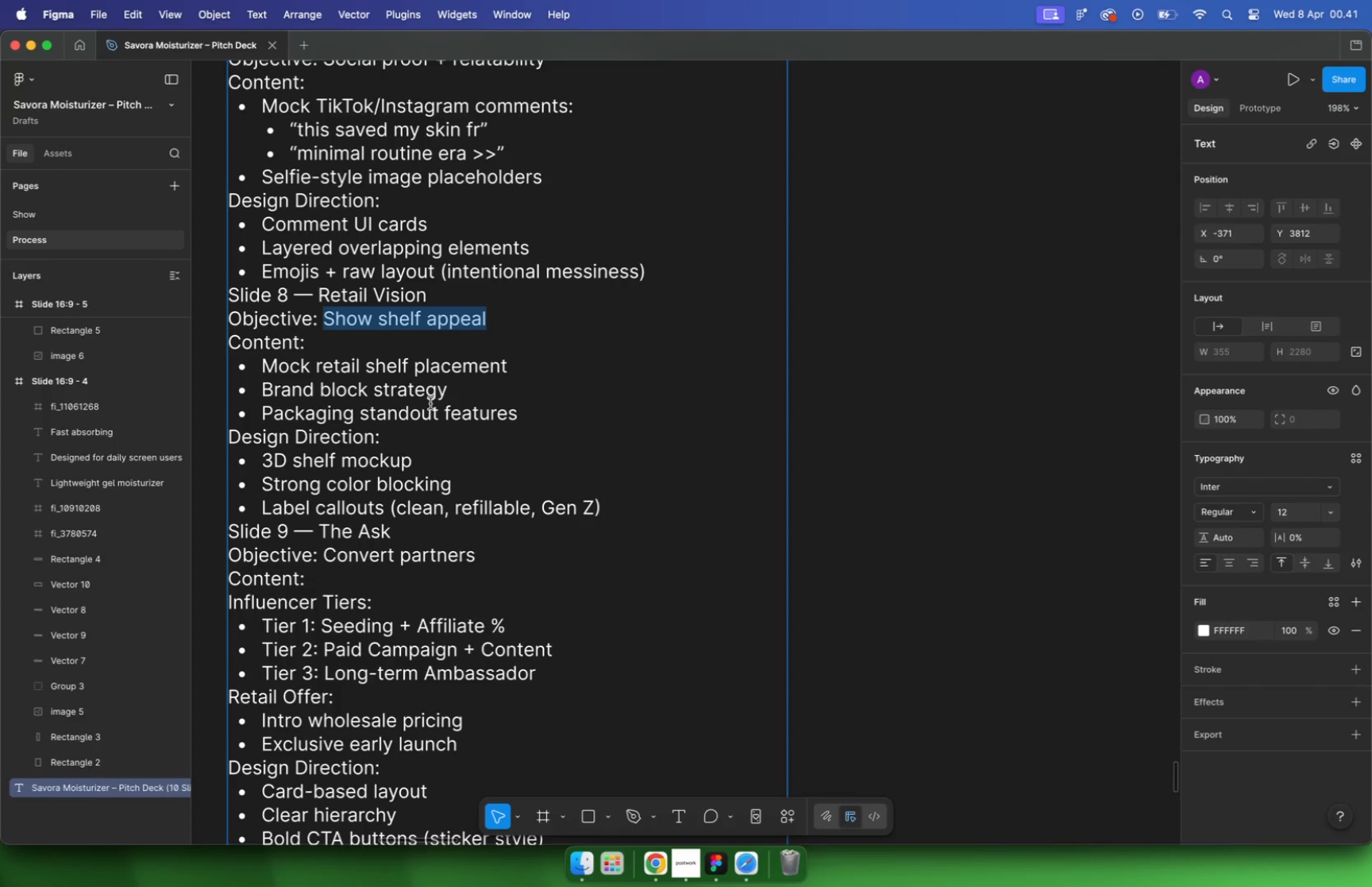 
hold_key(key=CommandLeft, duration=1.04)
scroll: coordinate [412, 411], scroll_direction: down, amount: 4.0
 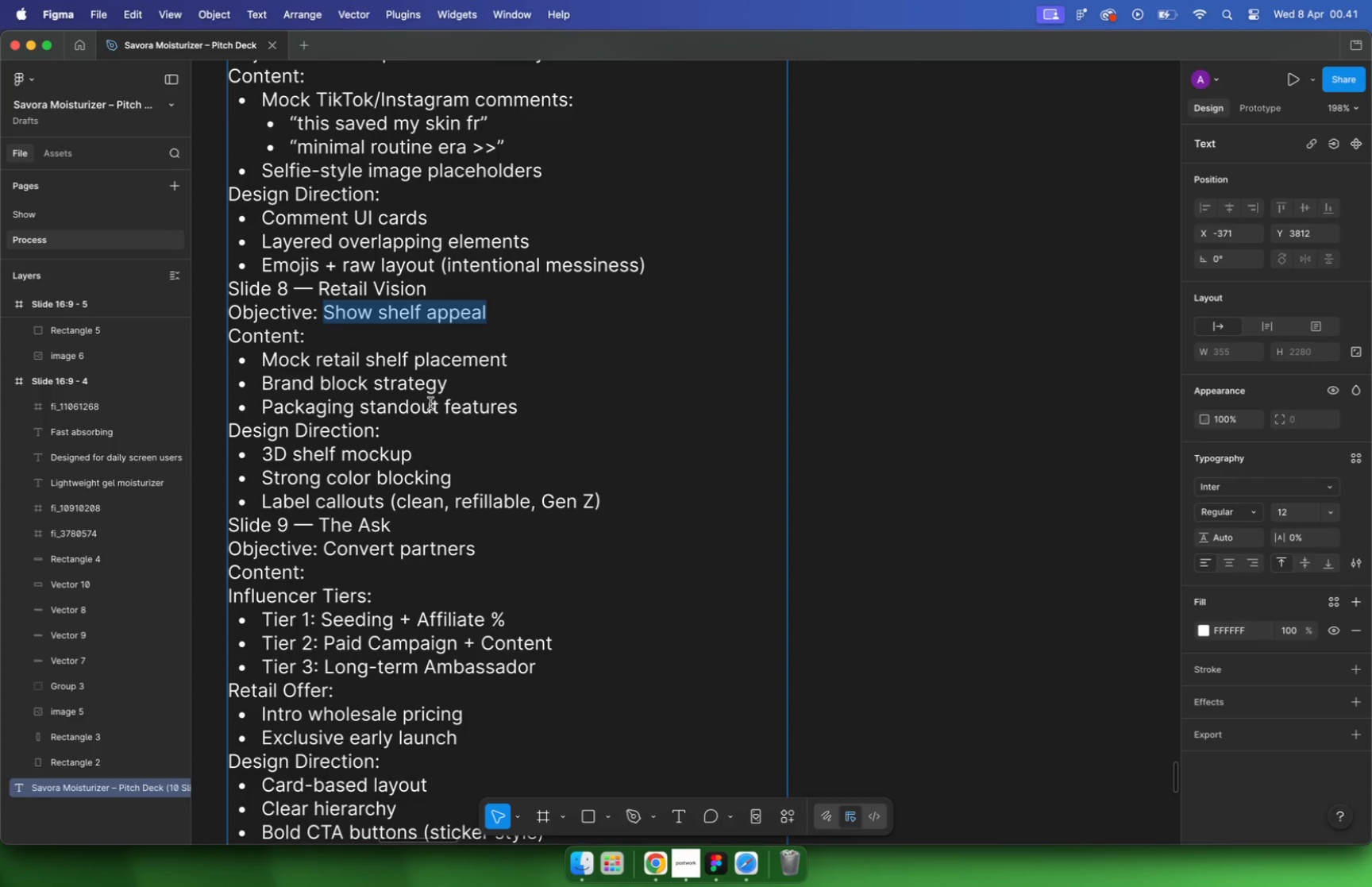 
hold_key(key=CommandLeft, duration=1.08)
scroll: coordinate [320, 380], scroll_direction: down, amount: 16.0
 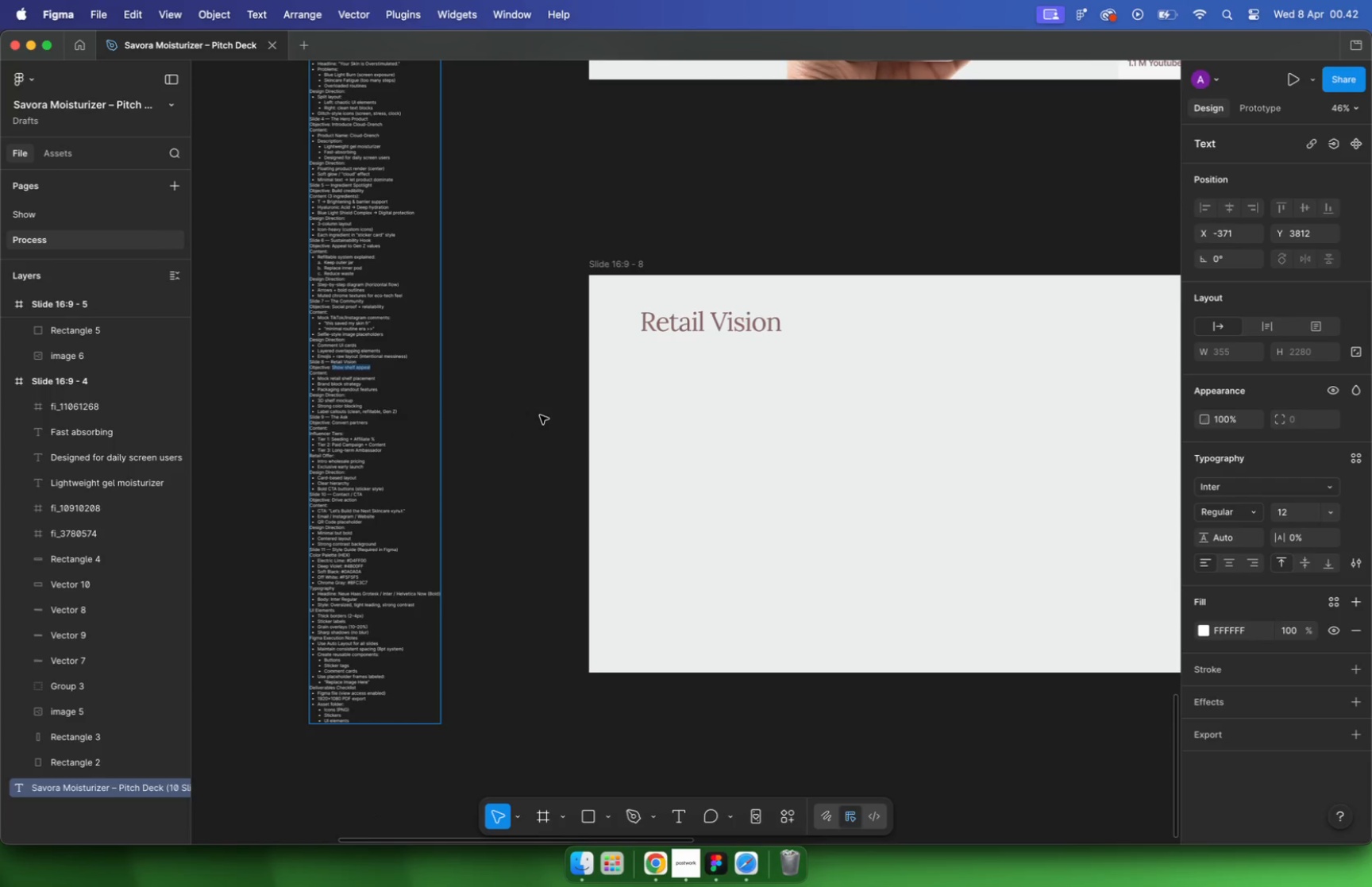 
left_click([663, 865])
 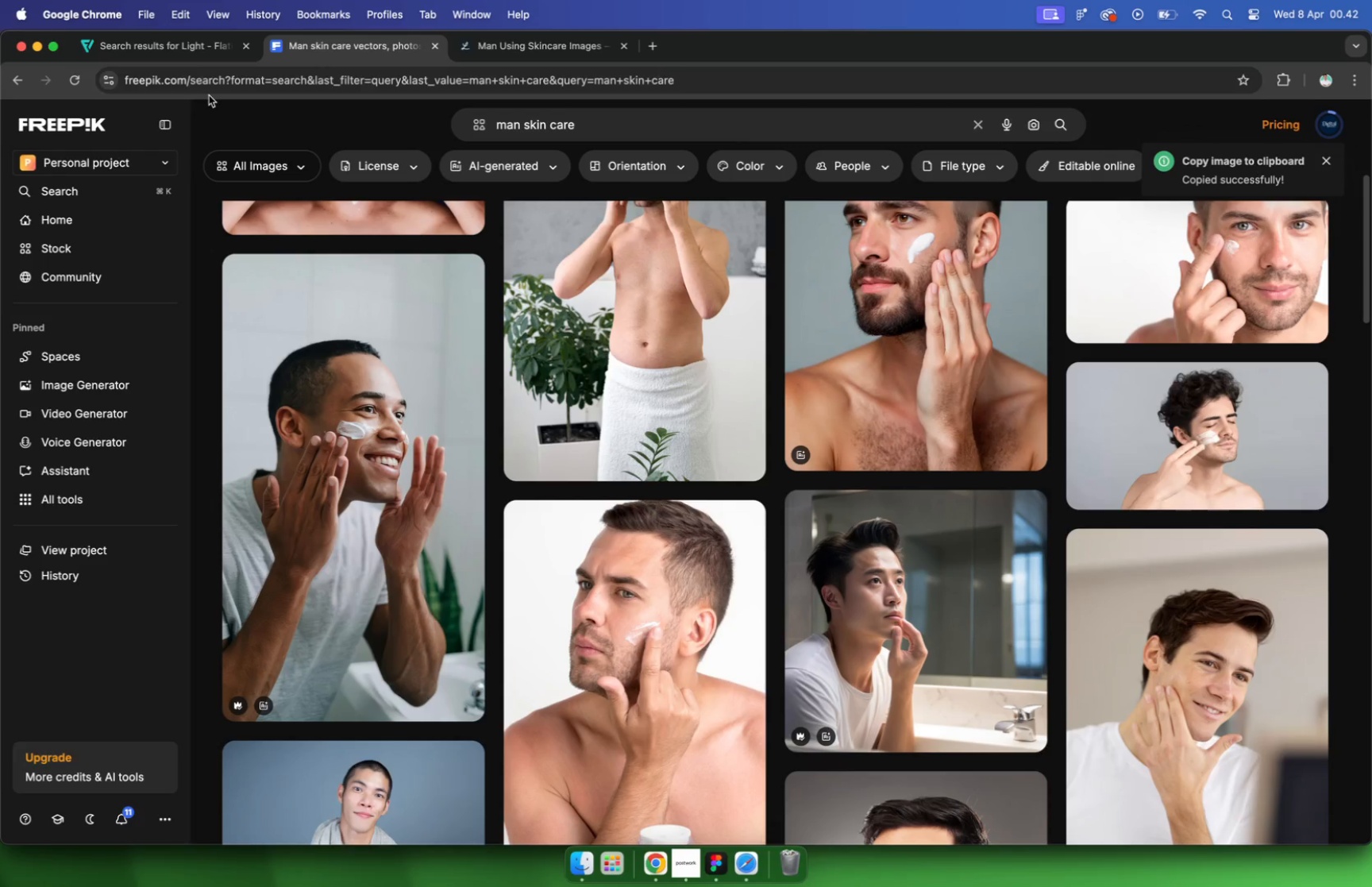 
mouse_move([453, 57])
 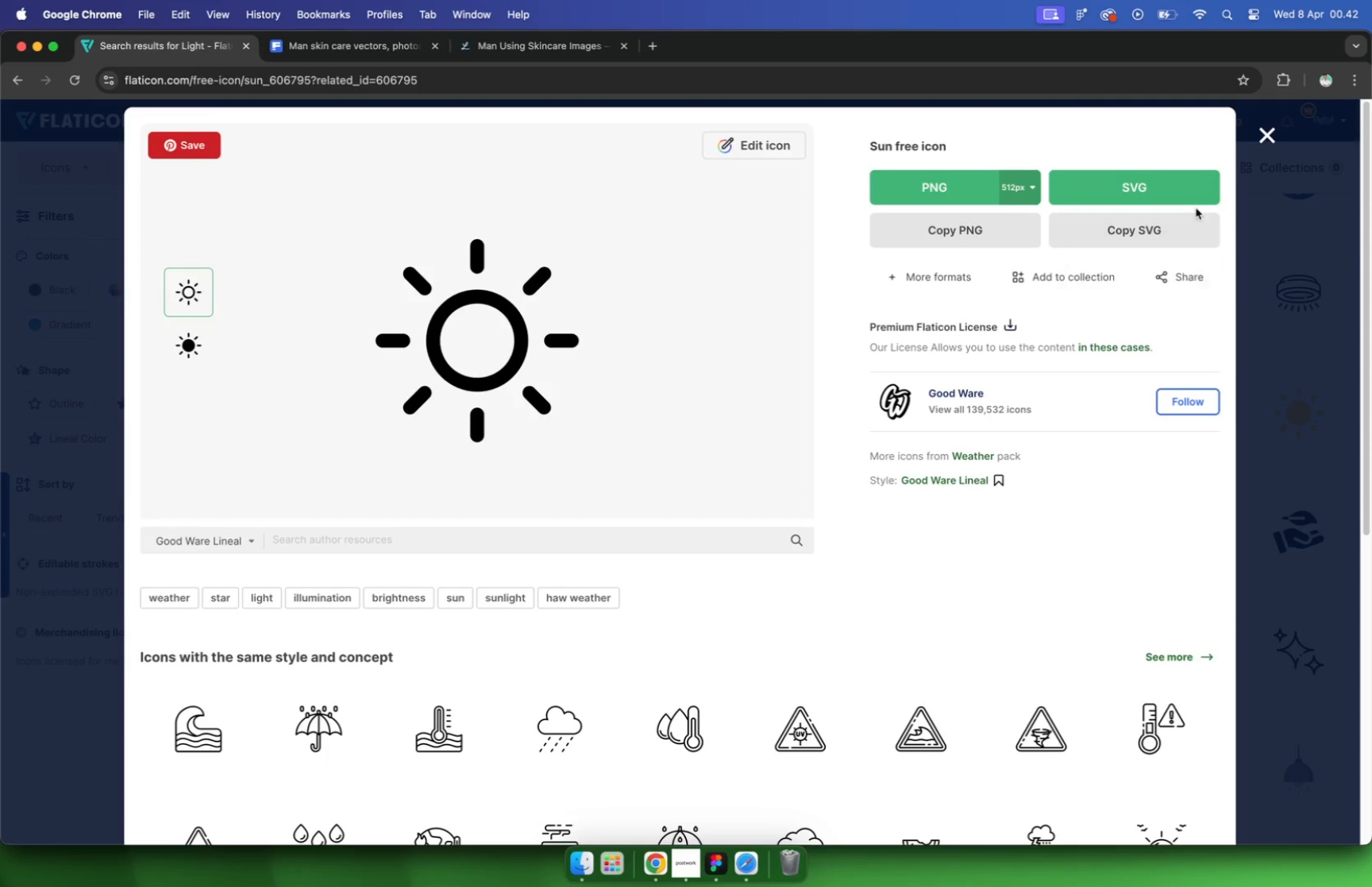 
left_click_drag(start_coordinate=[164, 172], to_coordinate=[51, 142])
 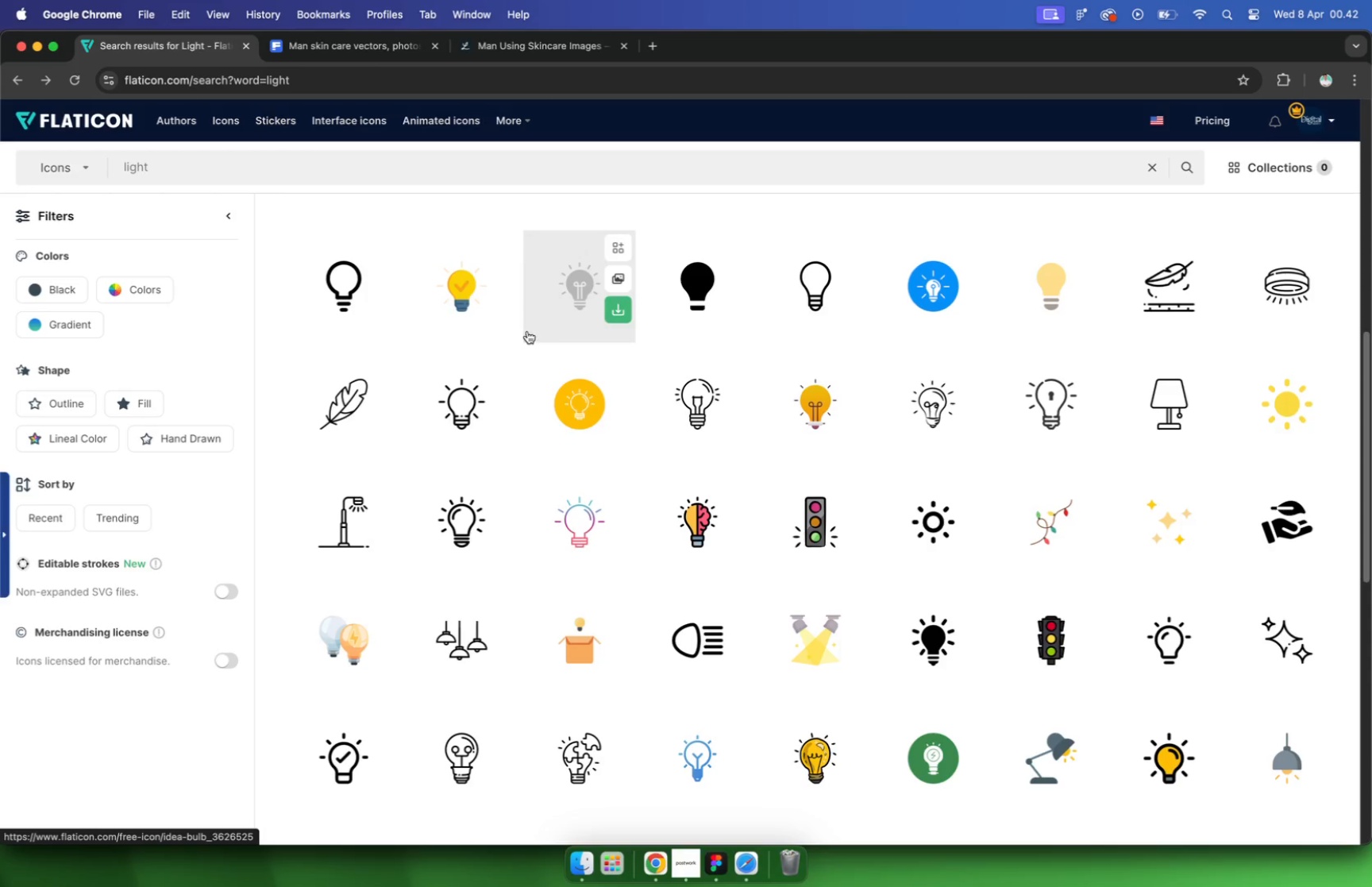 
type(retil)
 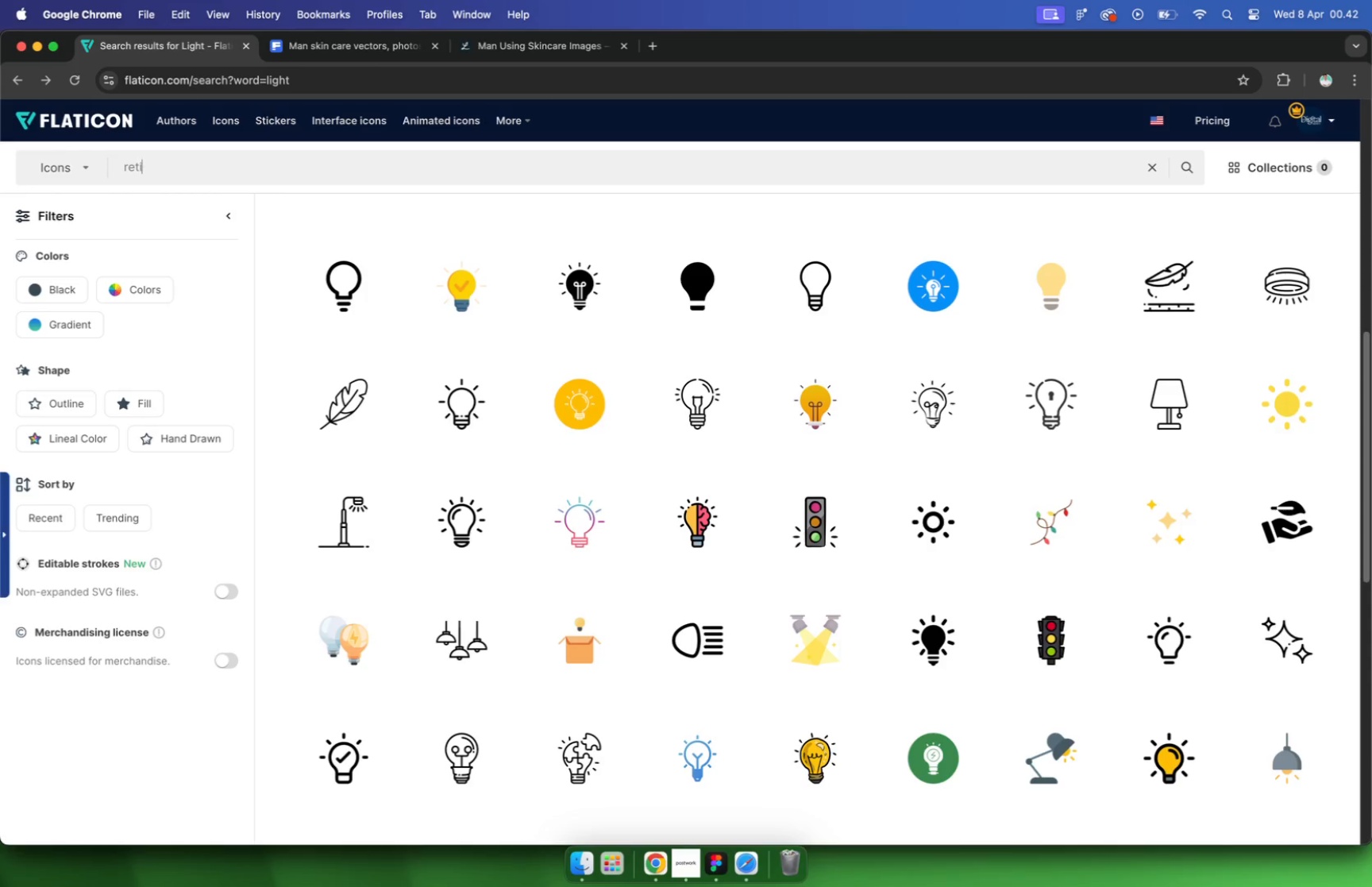 
key(Enter)
 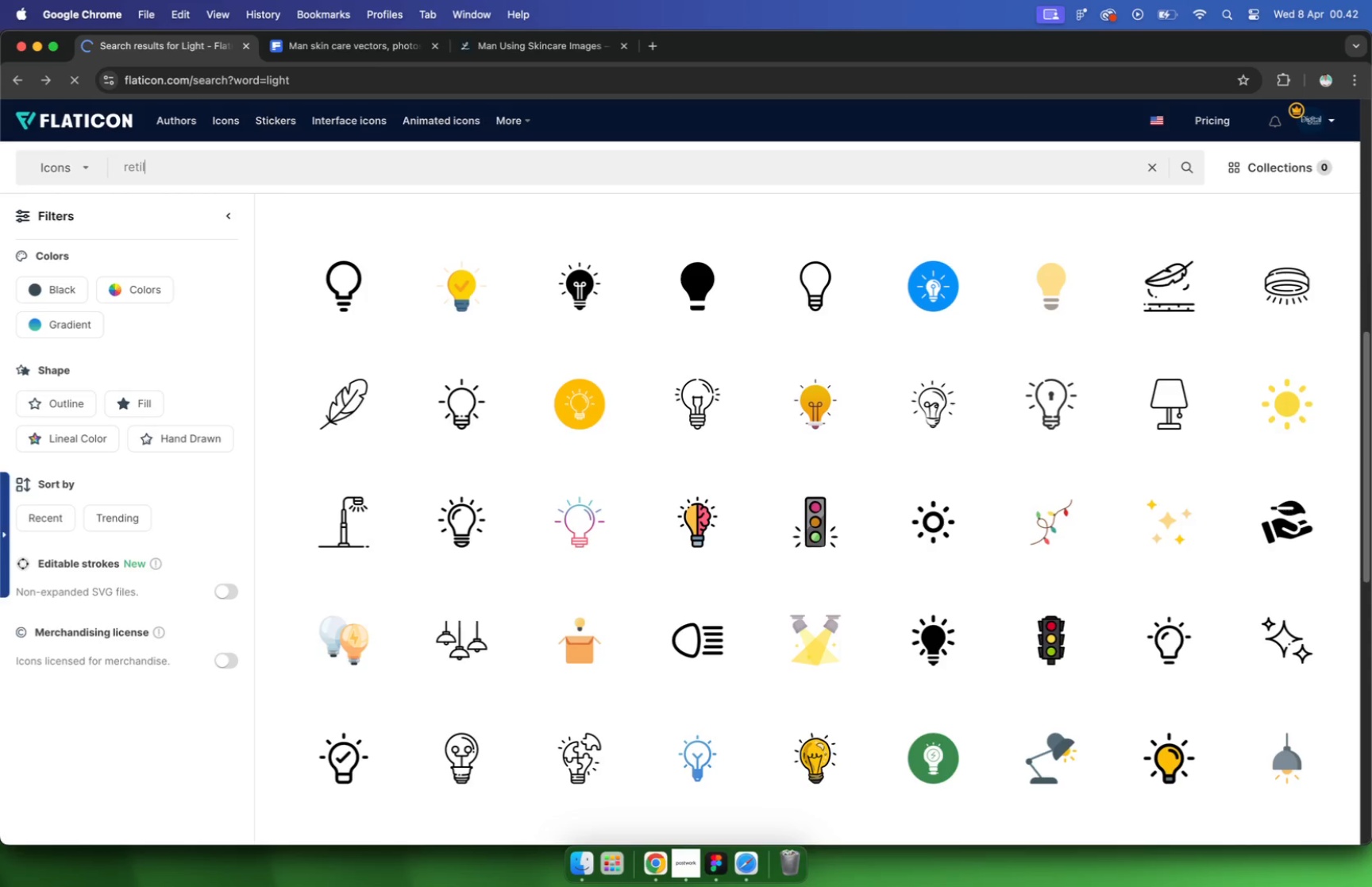 
scroll: coordinate [946, 506], scroll_direction: down, amount: 9.0
 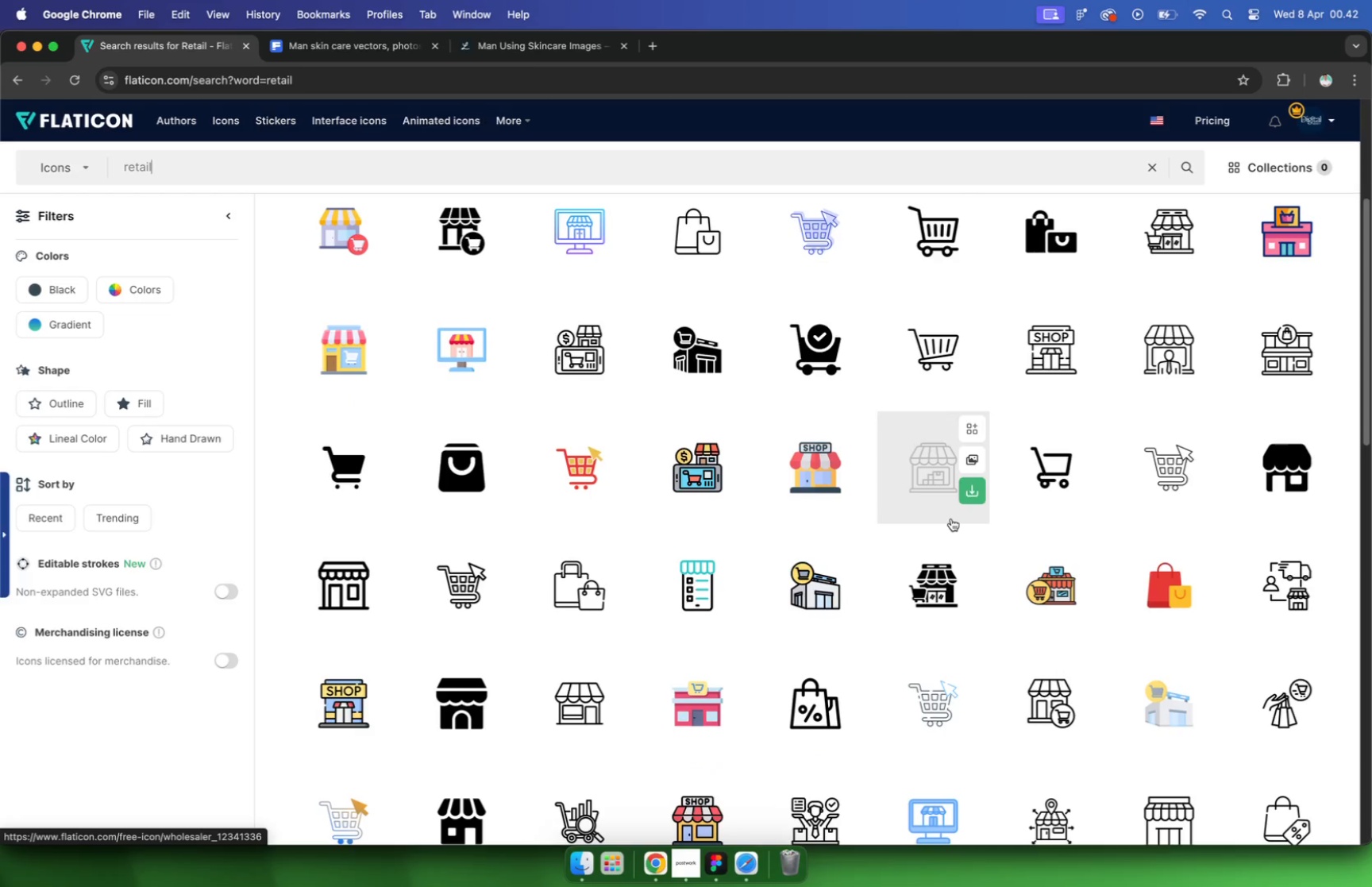 
mouse_move([964, 552])
 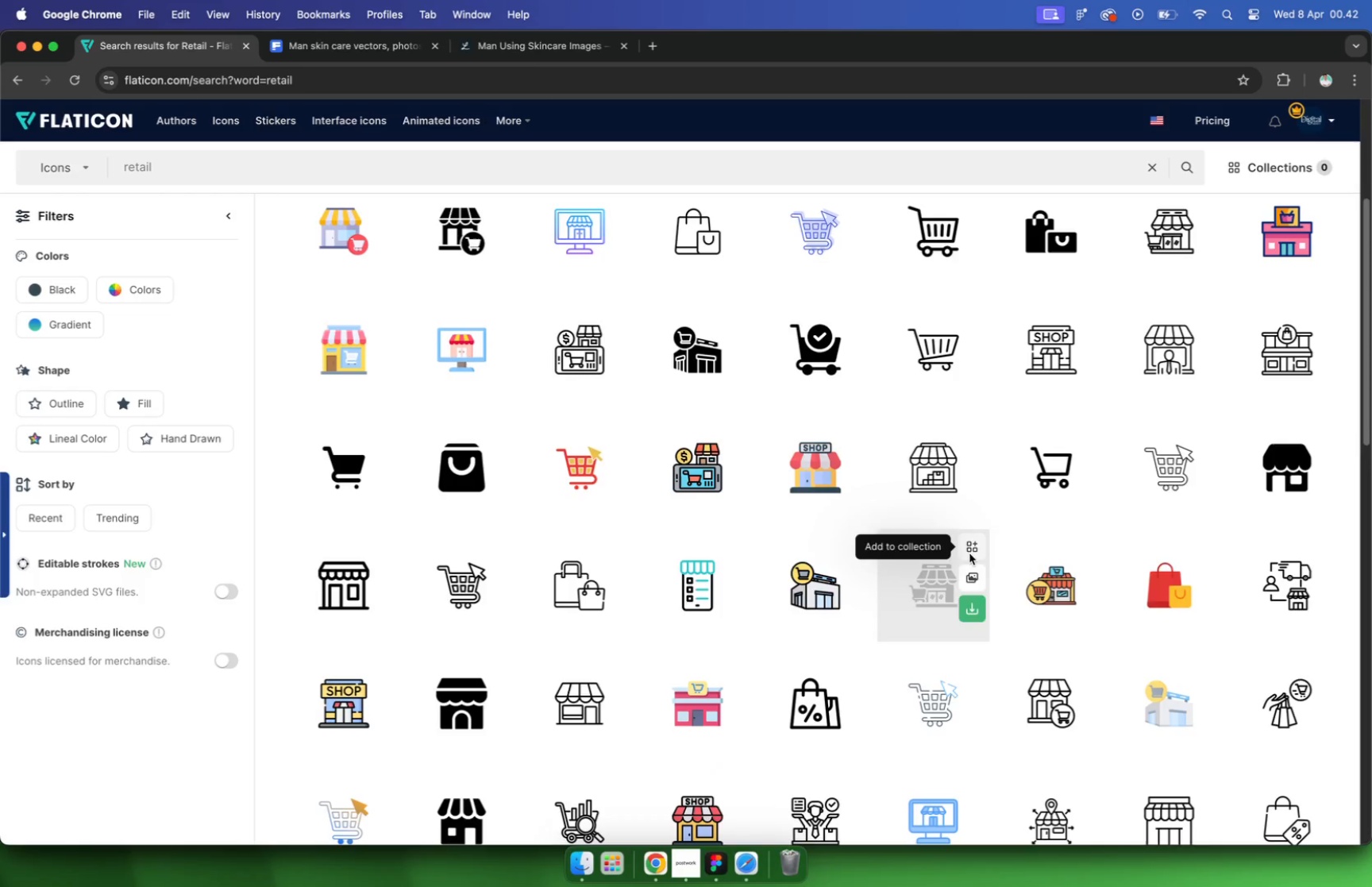 
scroll: coordinate [1014, 561], scroll_direction: down, amount: 21.0
 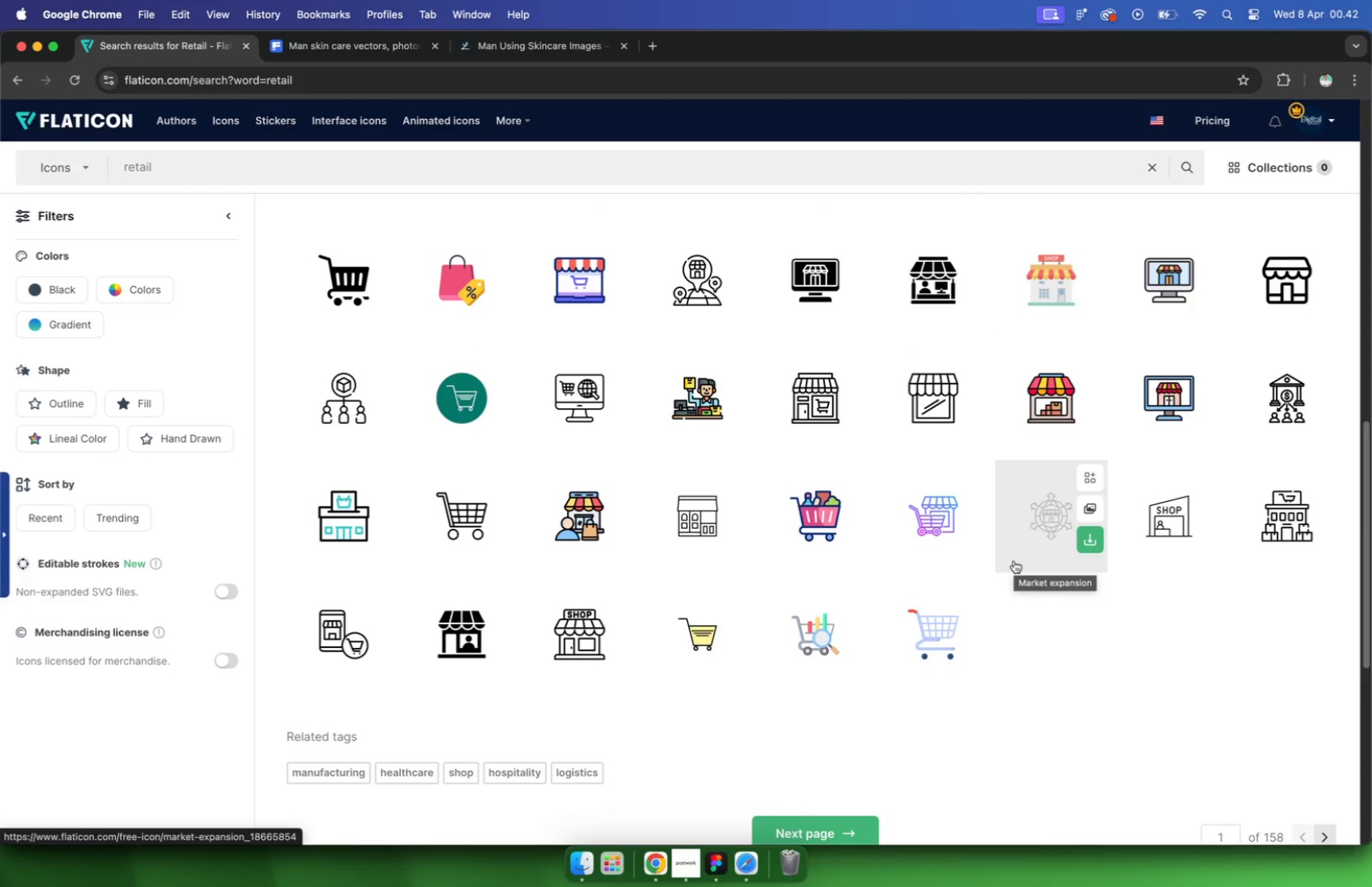 
left_click_drag(start_coordinate=[246, 178], to_coordinate=[17, 157])
 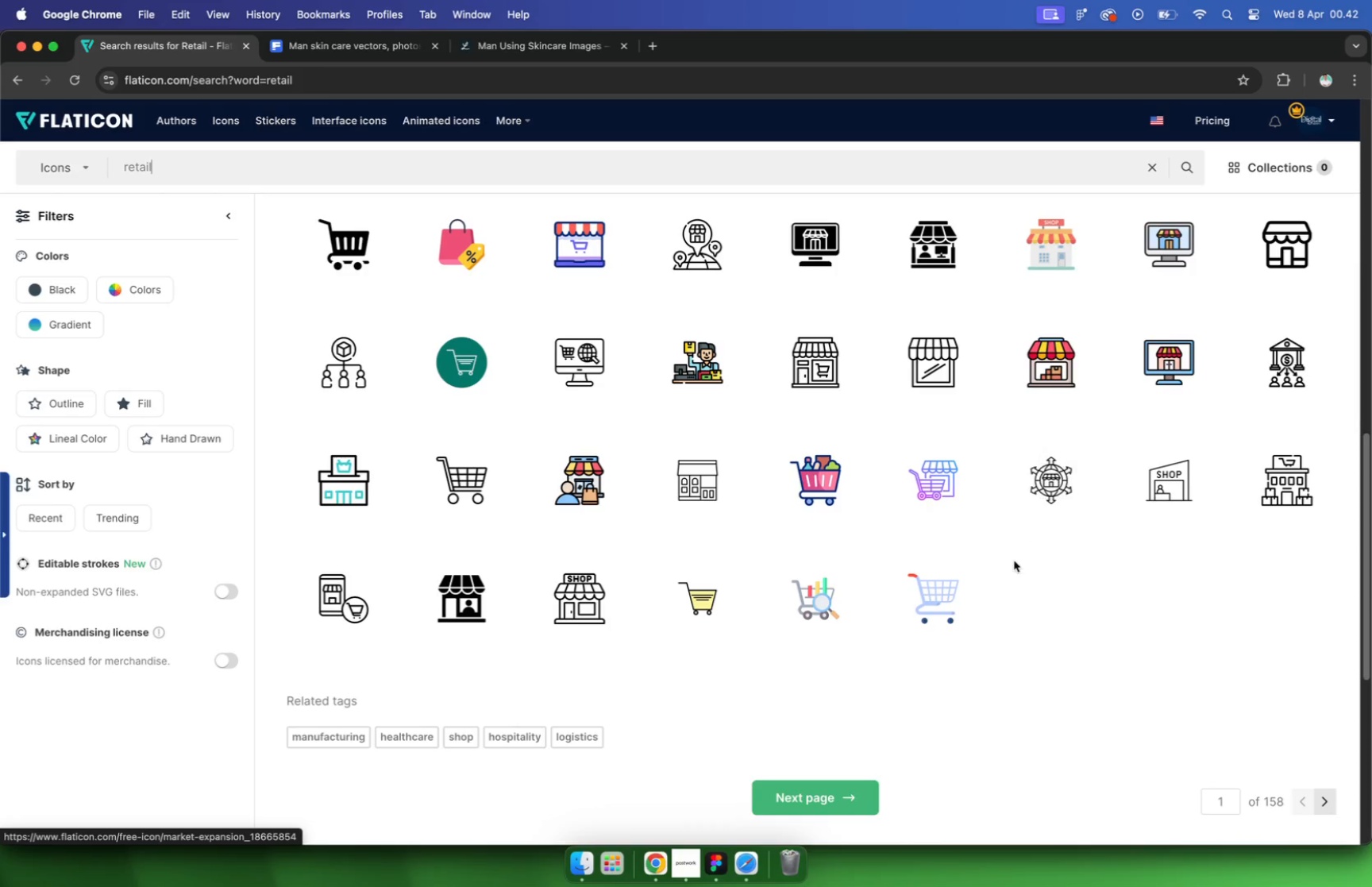 
type(shop)
 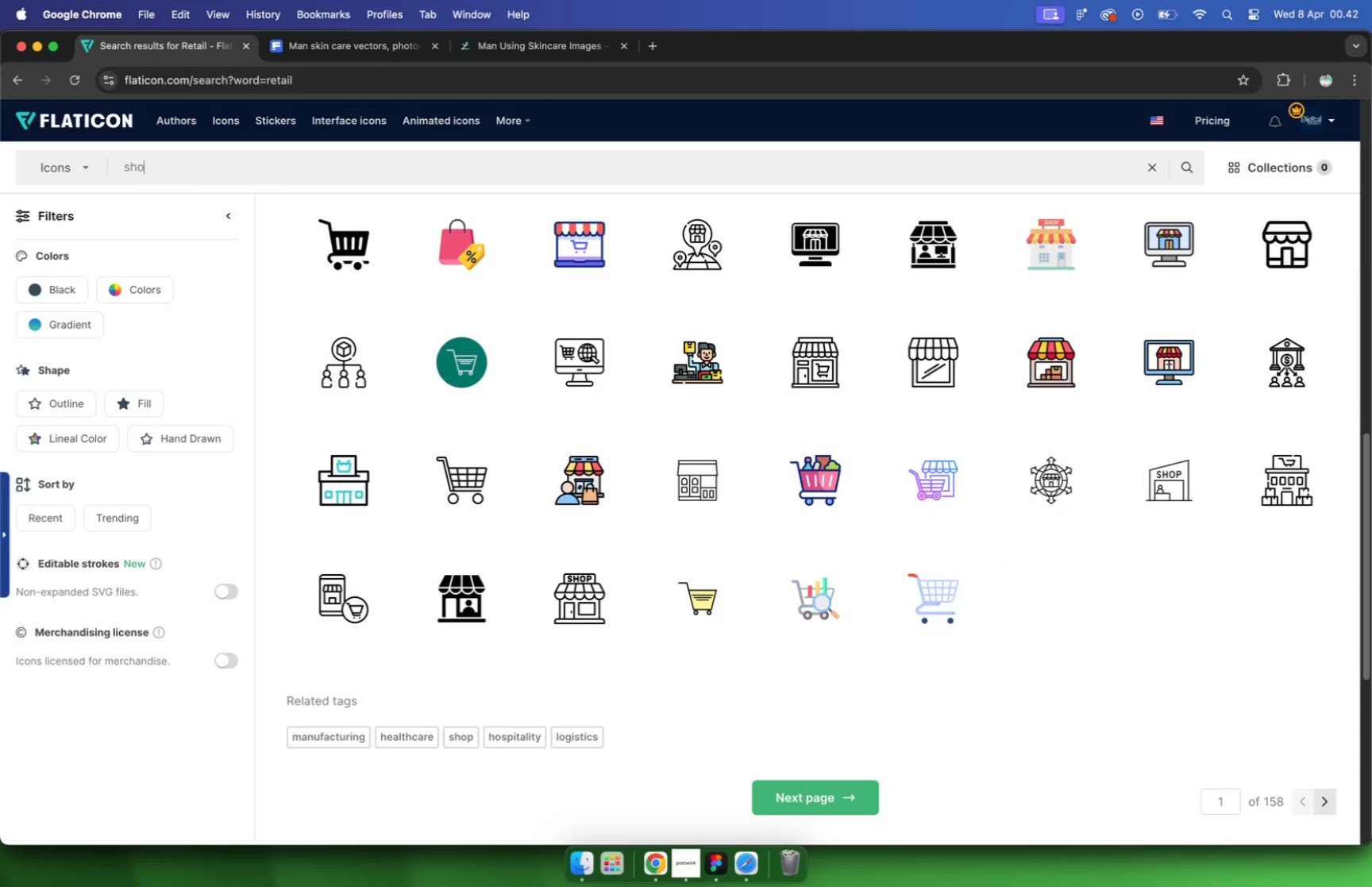 
key(Enter)
 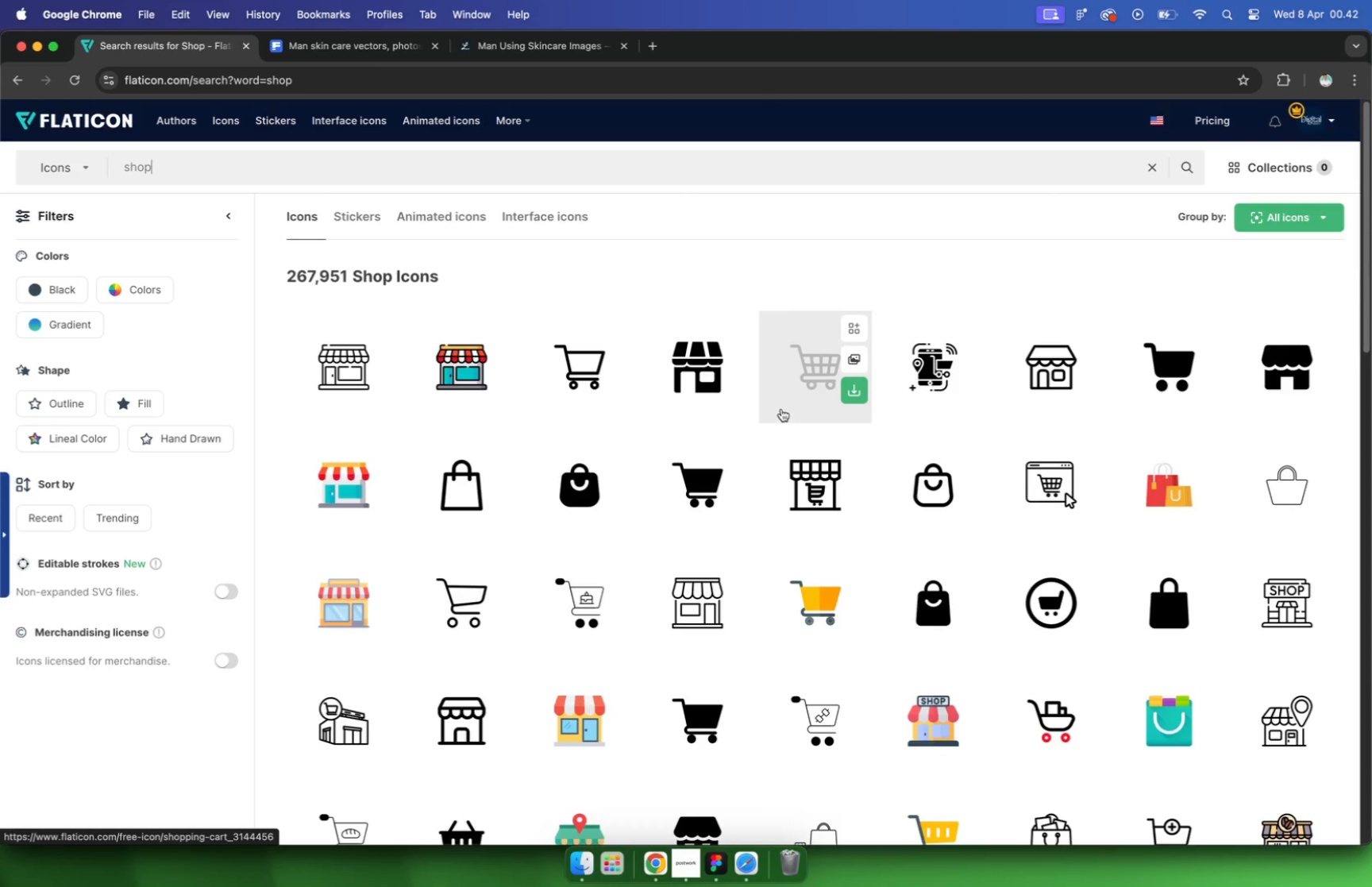 
scroll: coordinate [790, 405], scroll_direction: down, amount: 4.0
 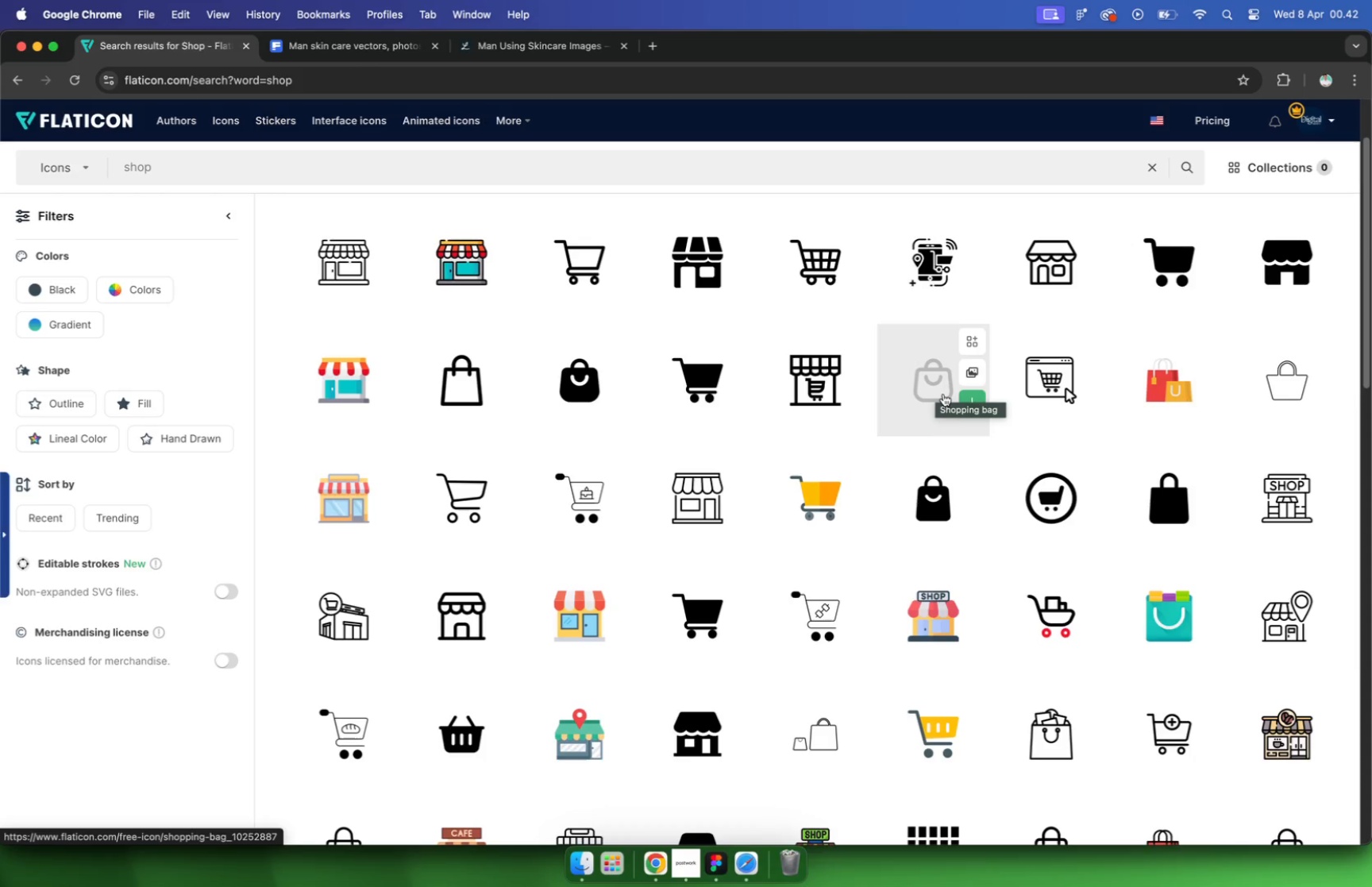 
wait(6.77)
 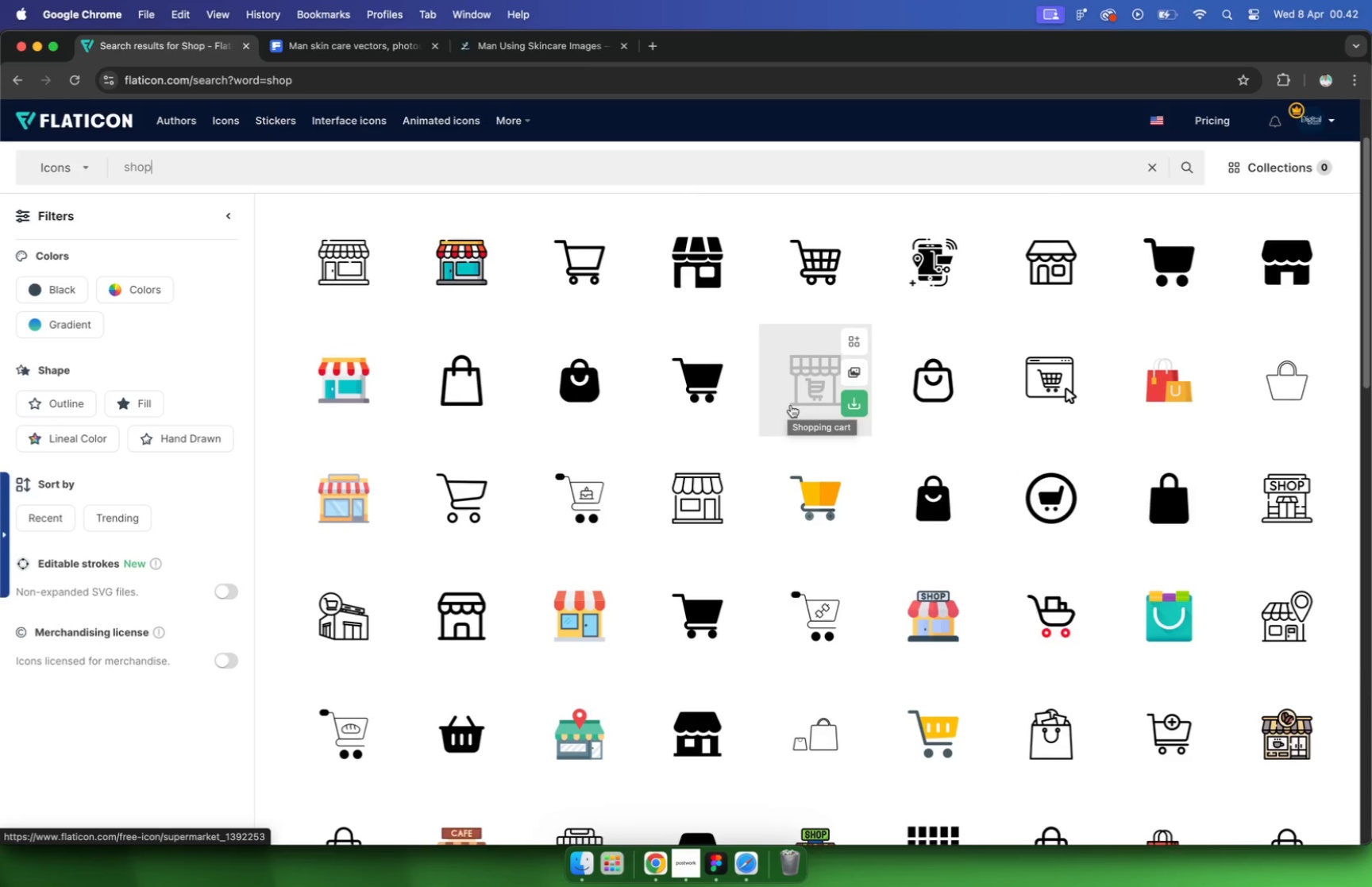 
scroll: coordinate [946, 403], scroll_direction: down, amount: 20.0
 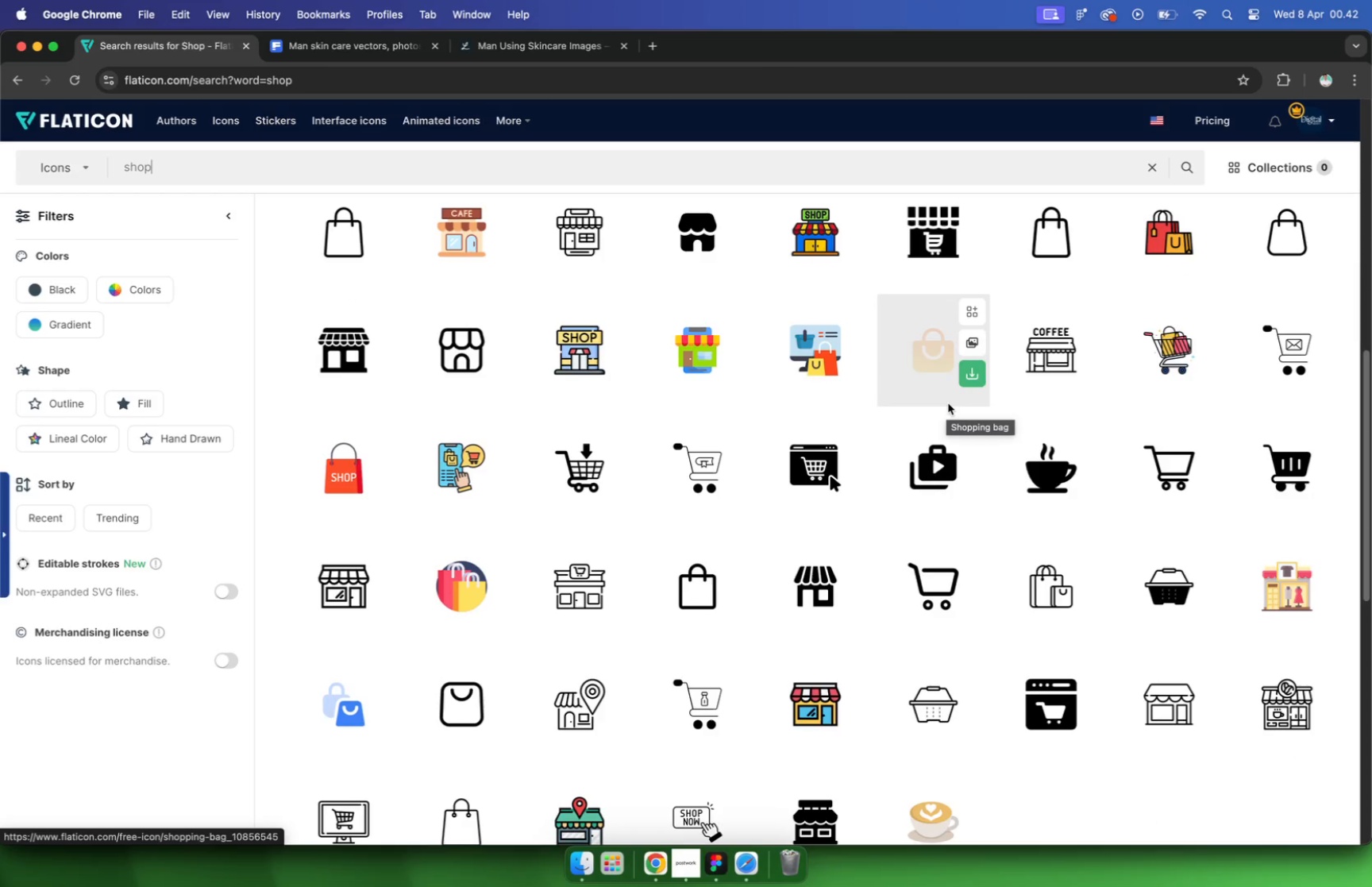 
mouse_move([488, 373])
 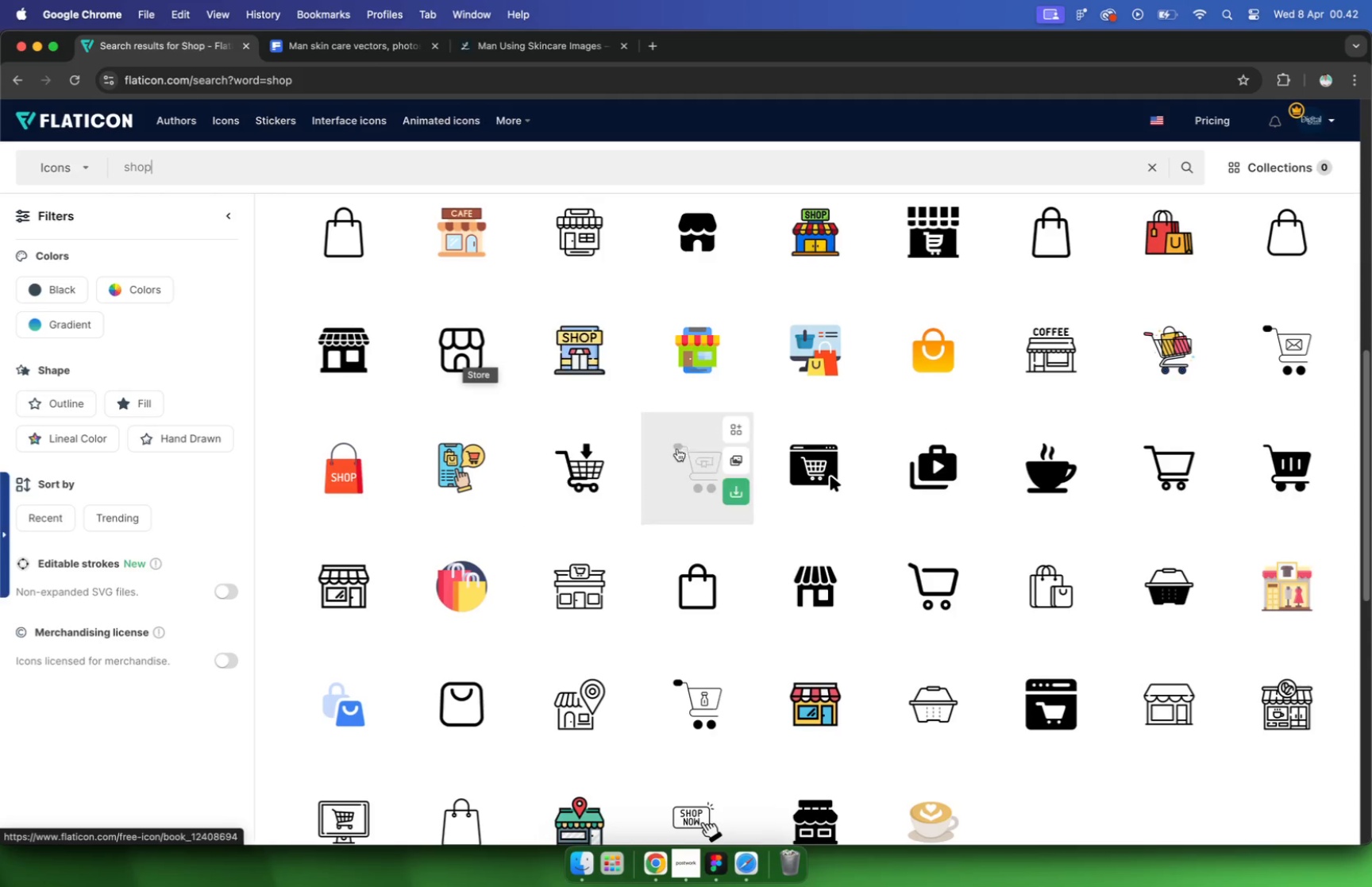 
mouse_move([720, 456])
 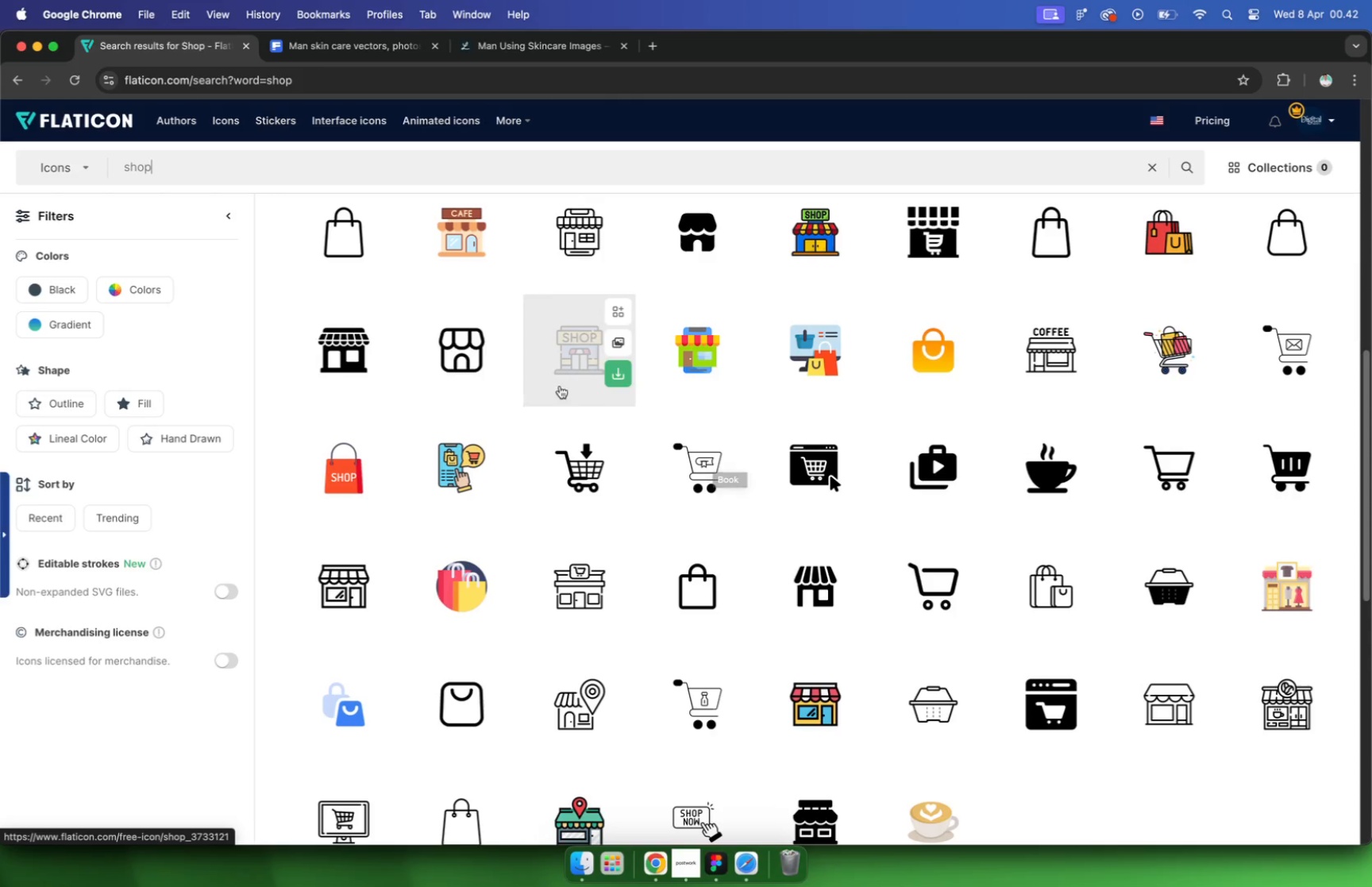 
mouse_move([473, 367])
 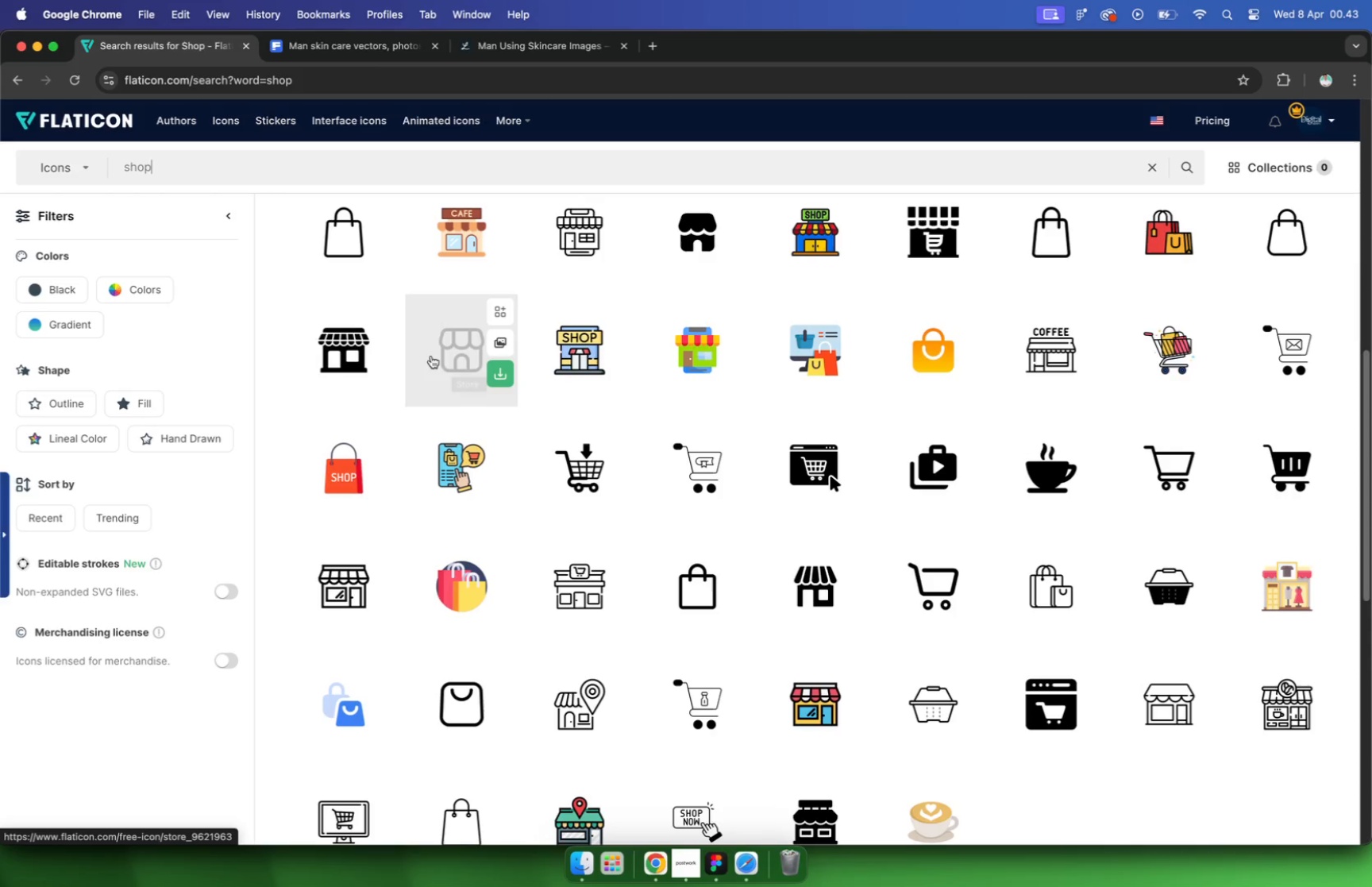 
left_click([455, 352])
 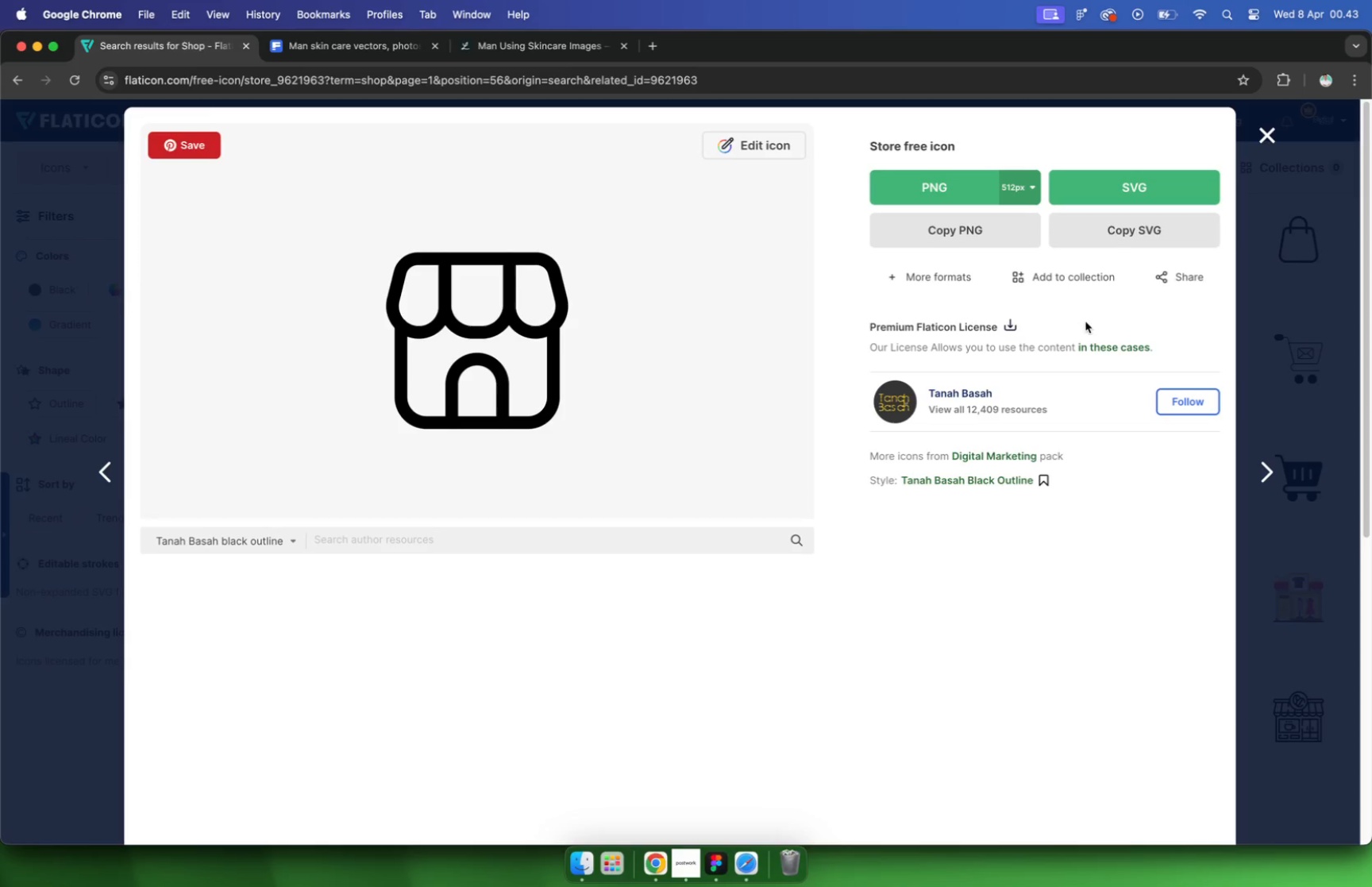 
scroll: coordinate [950, 333], scroll_direction: down, amount: 11.0
 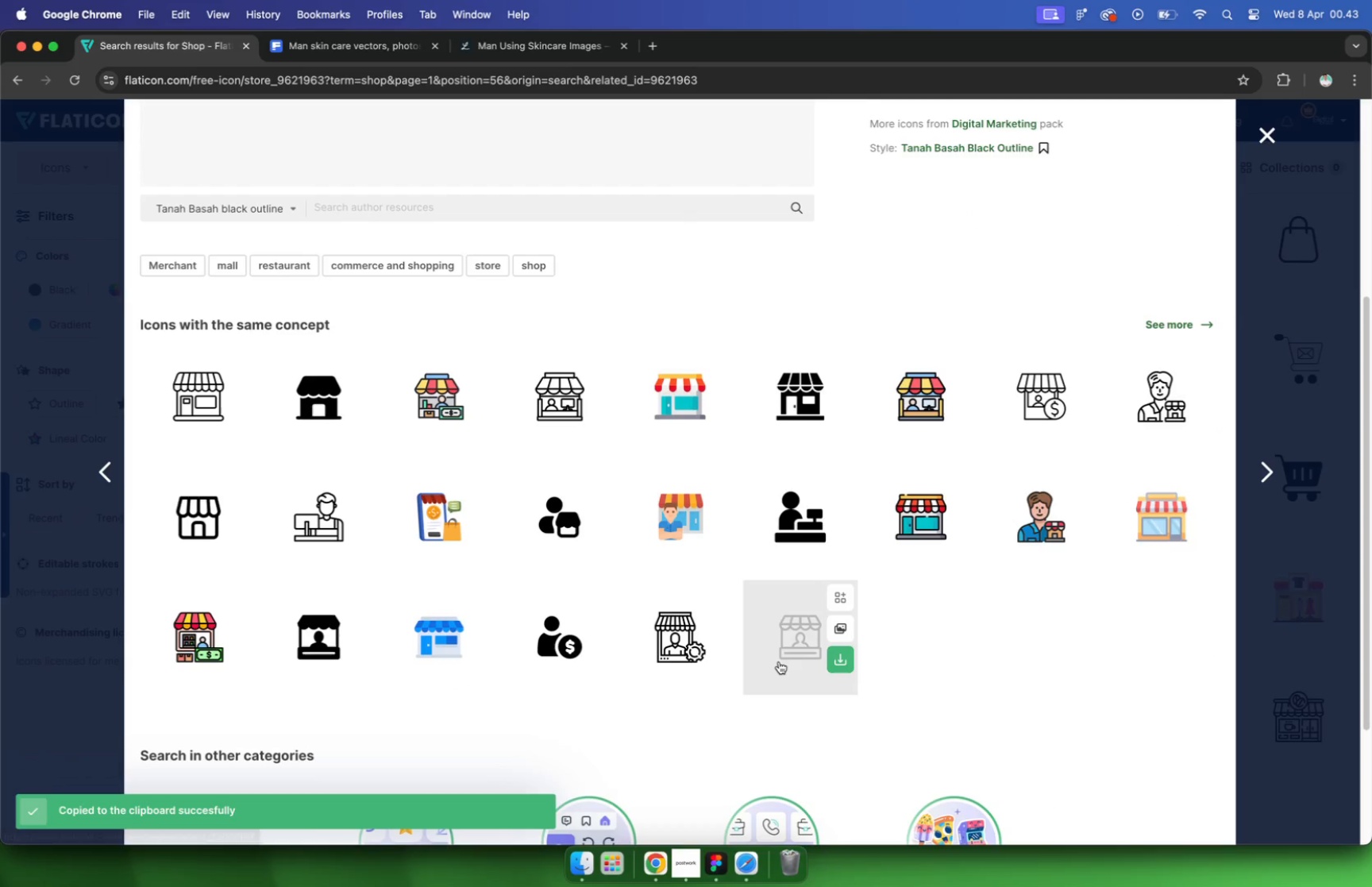 
left_click([728, 865])
 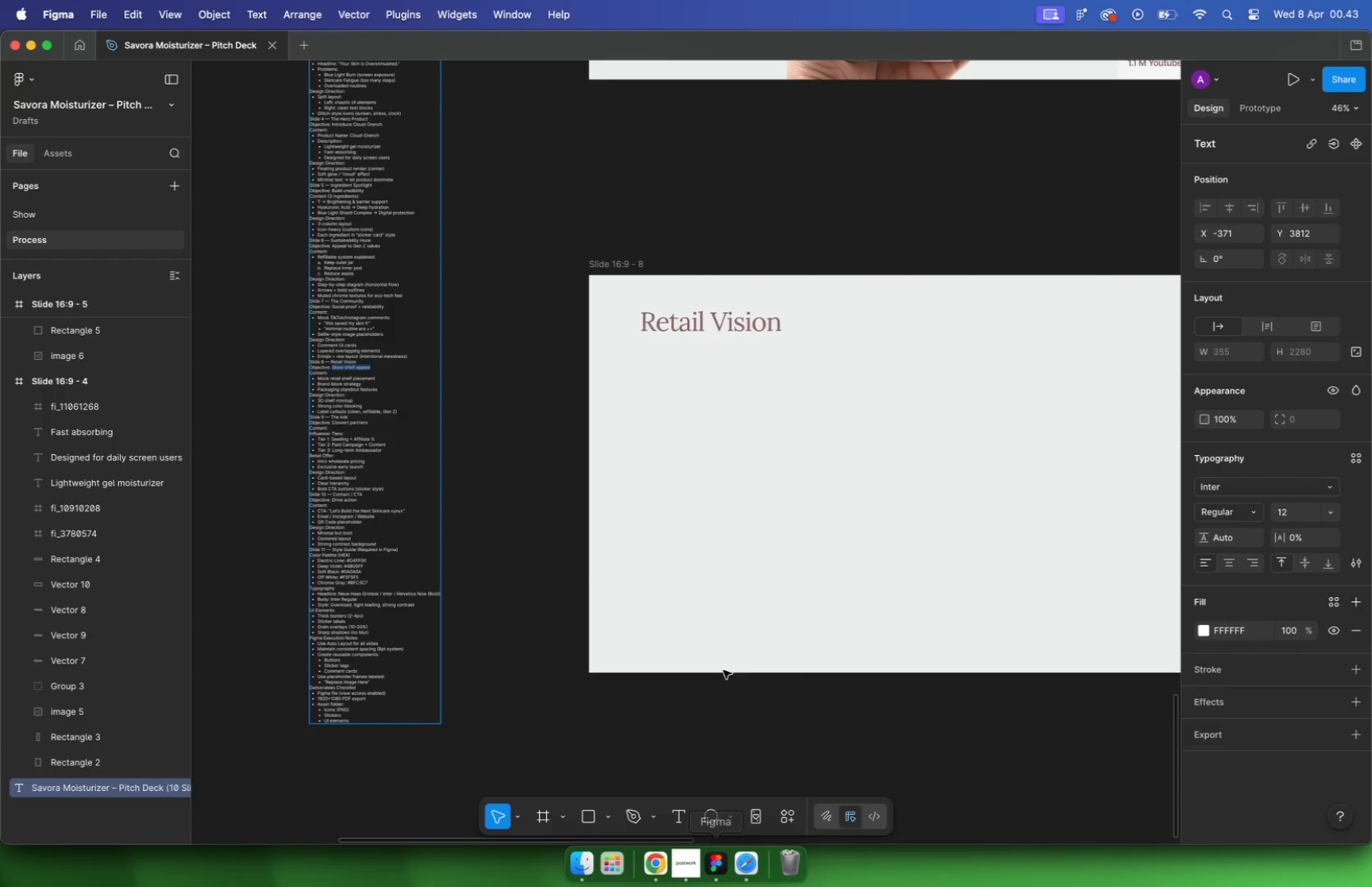 
left_click([752, 555])
 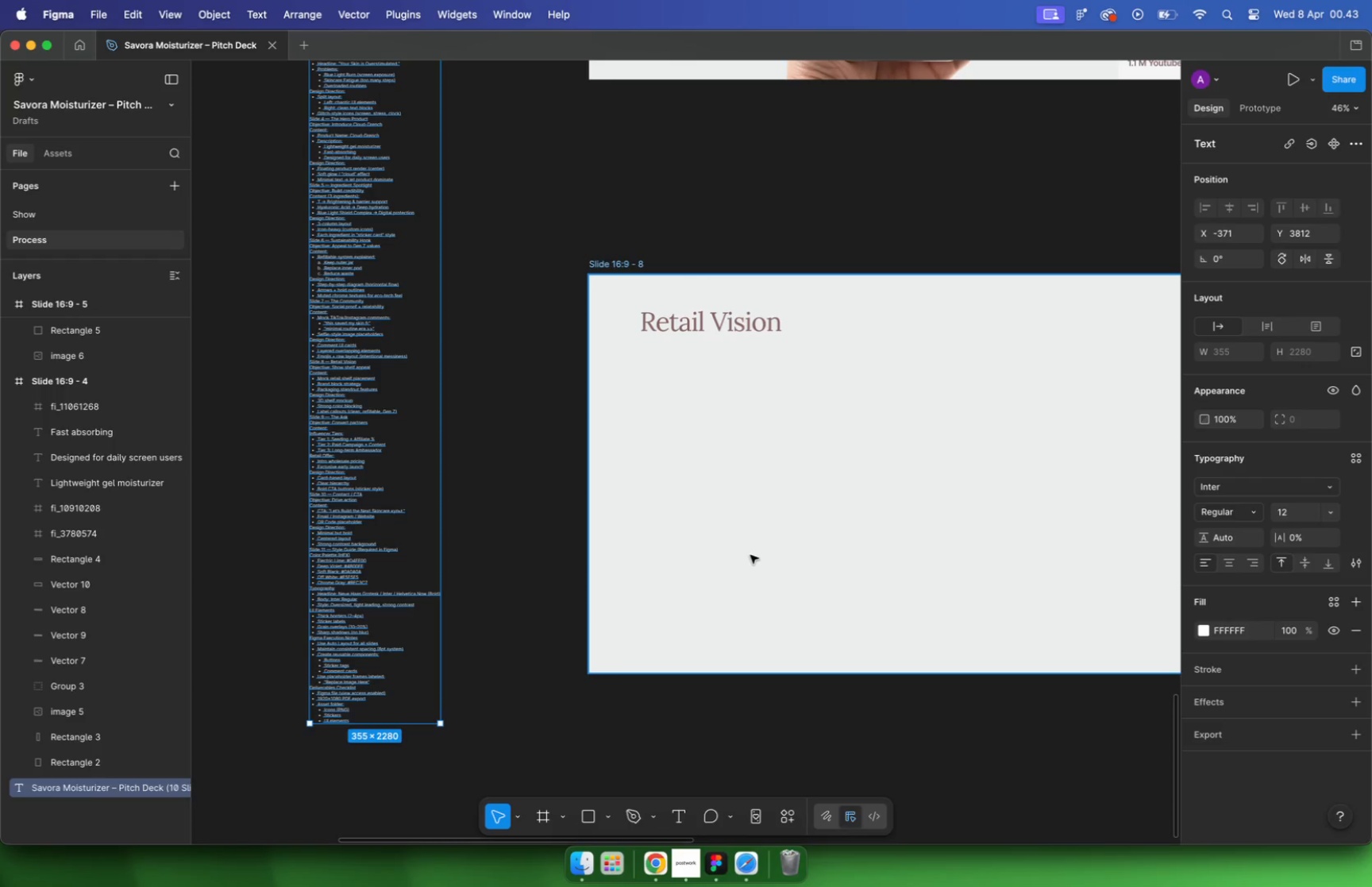 
key(Meta+V)
 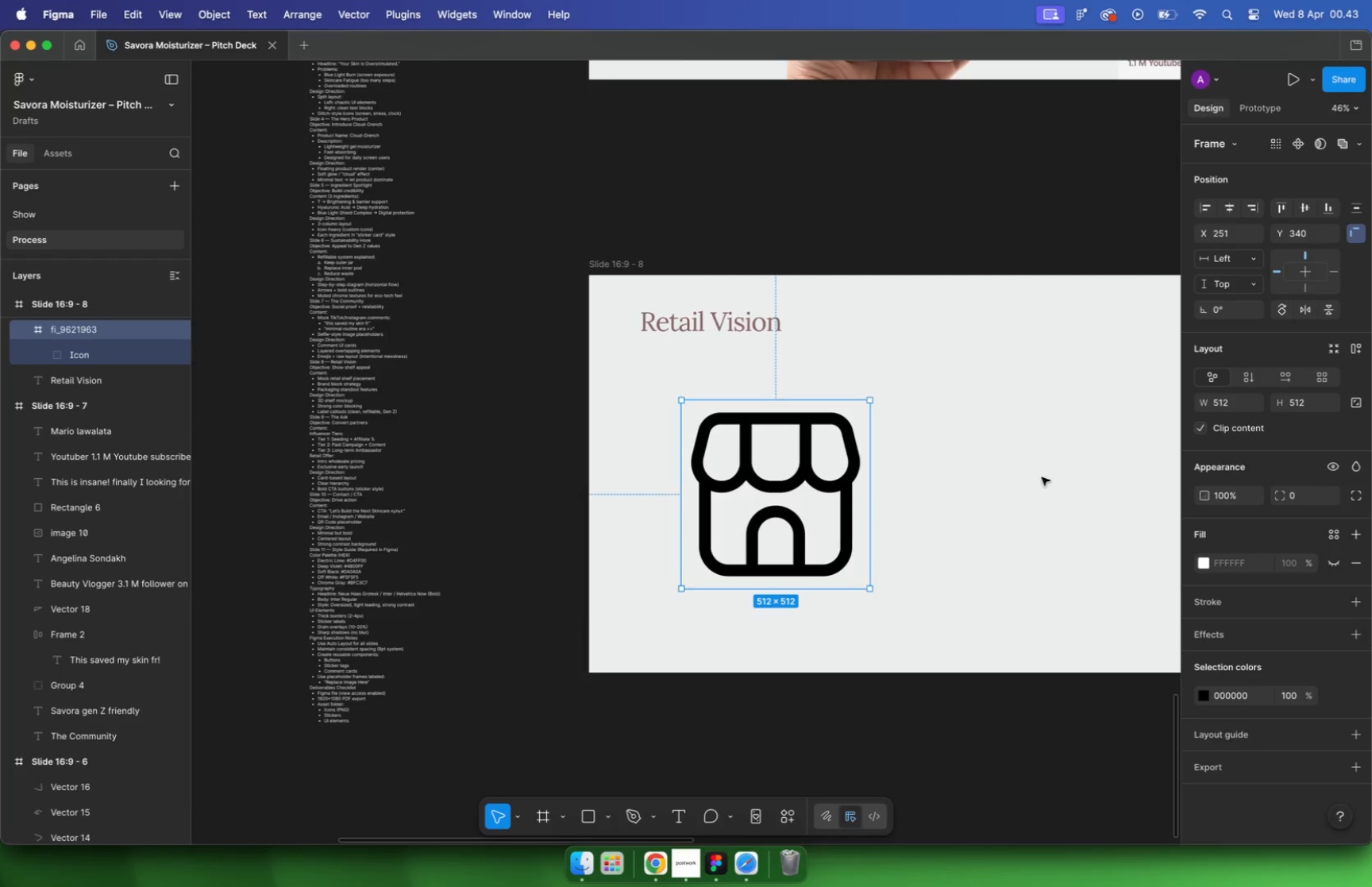 
left_click_drag(start_coordinate=[685, 430], to_coordinate=[776, 472])
 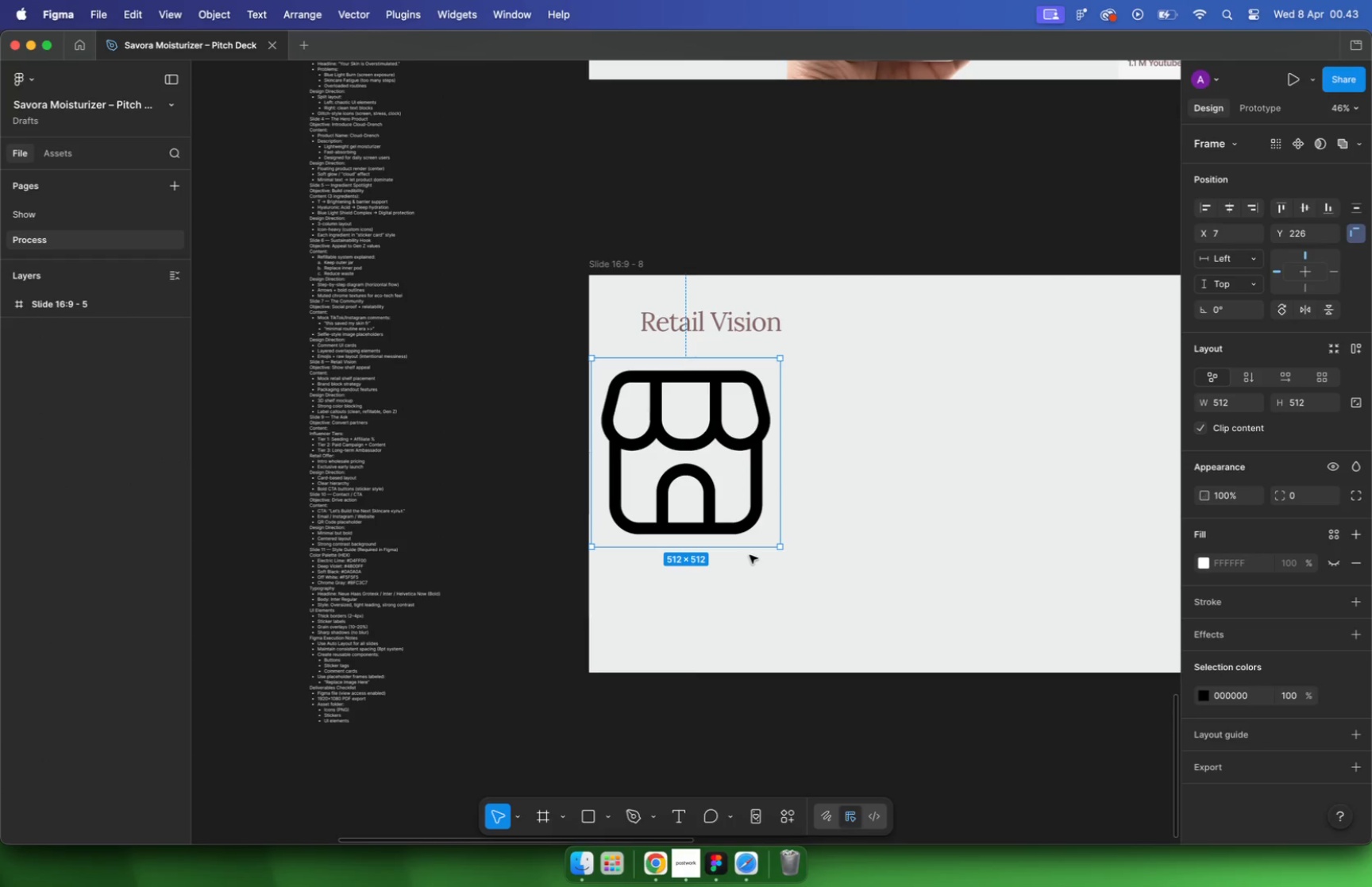 
left_click([1357, 407])
 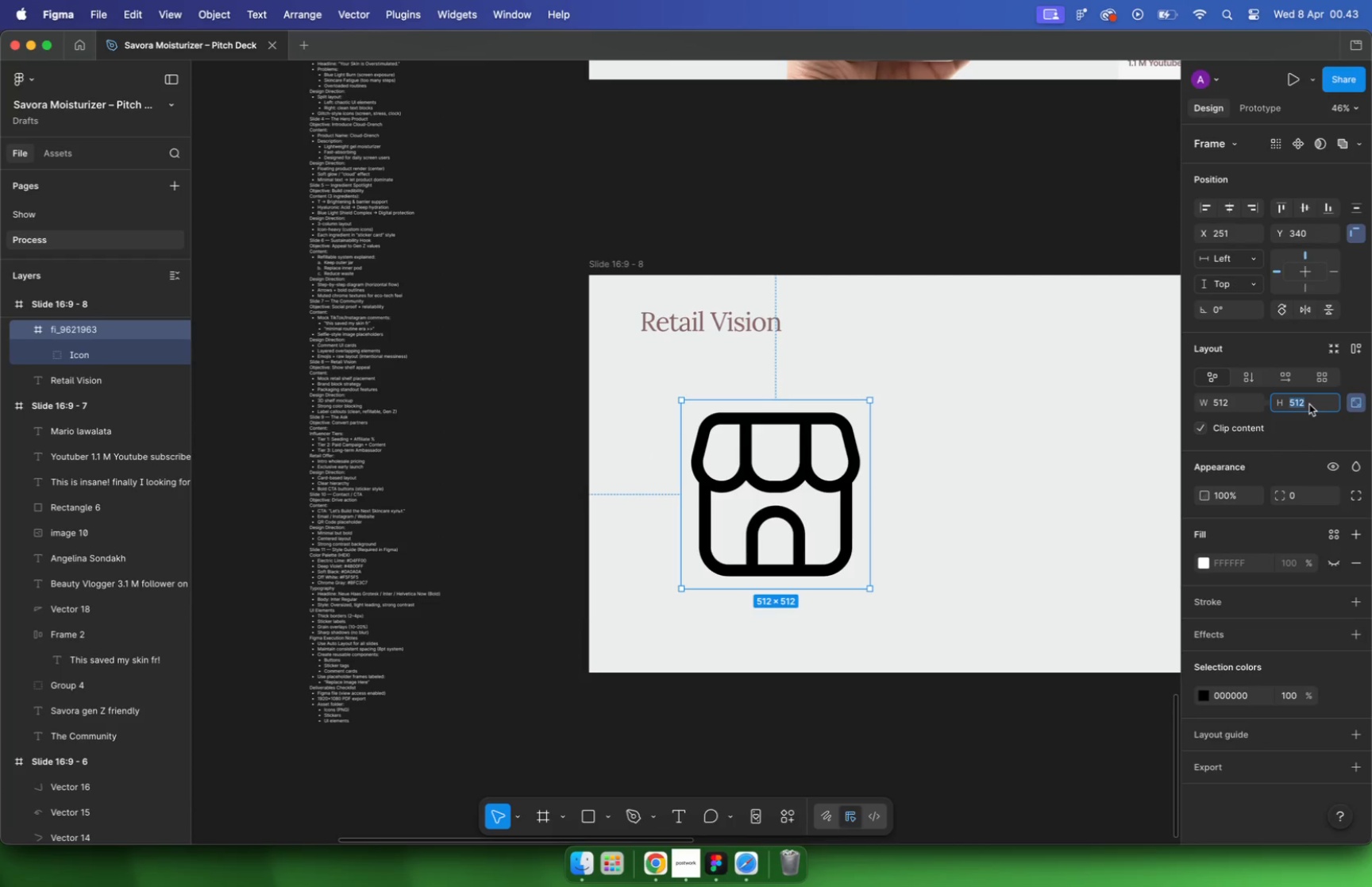 
type(32)
 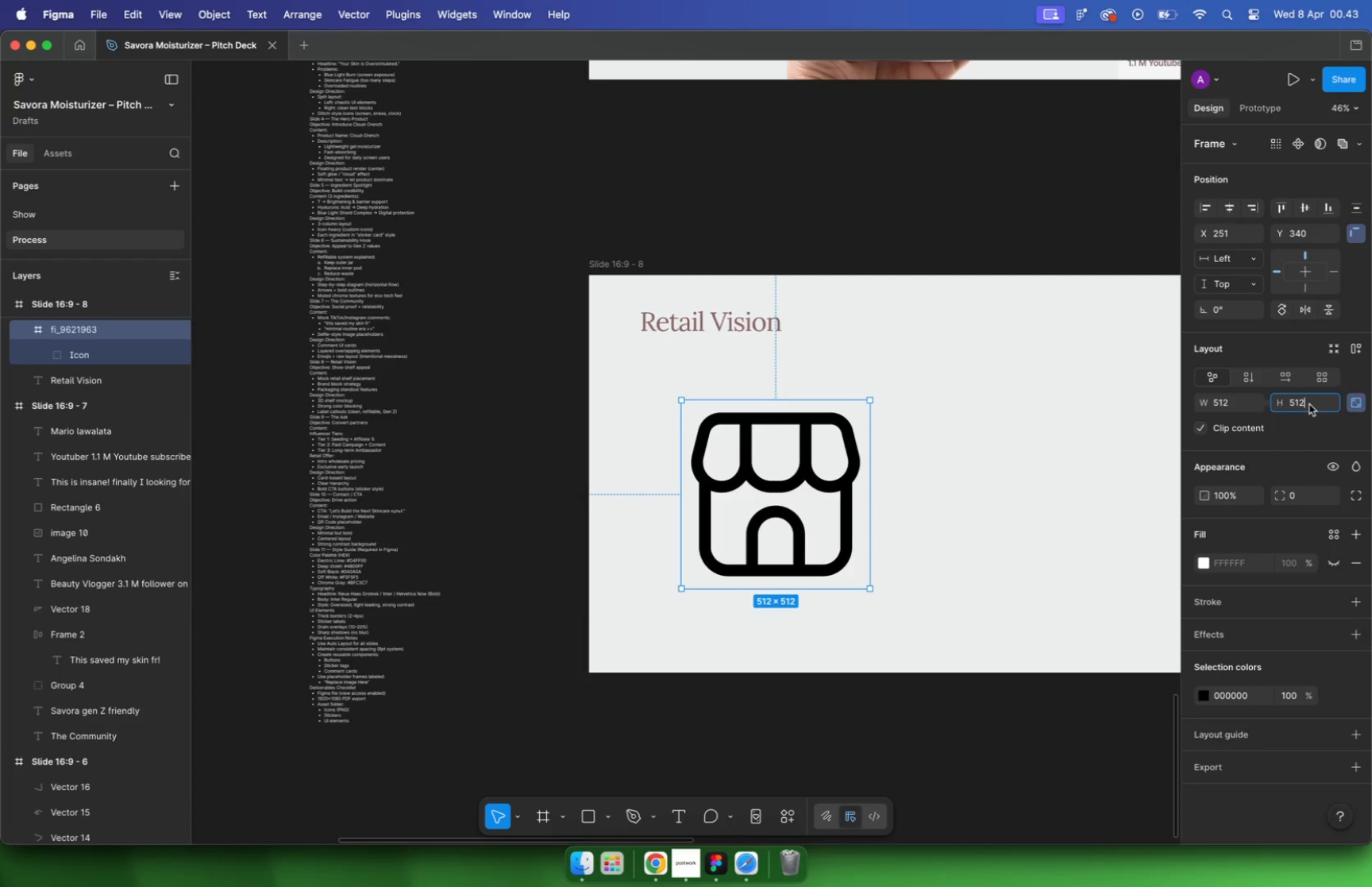 
key(Enter)
 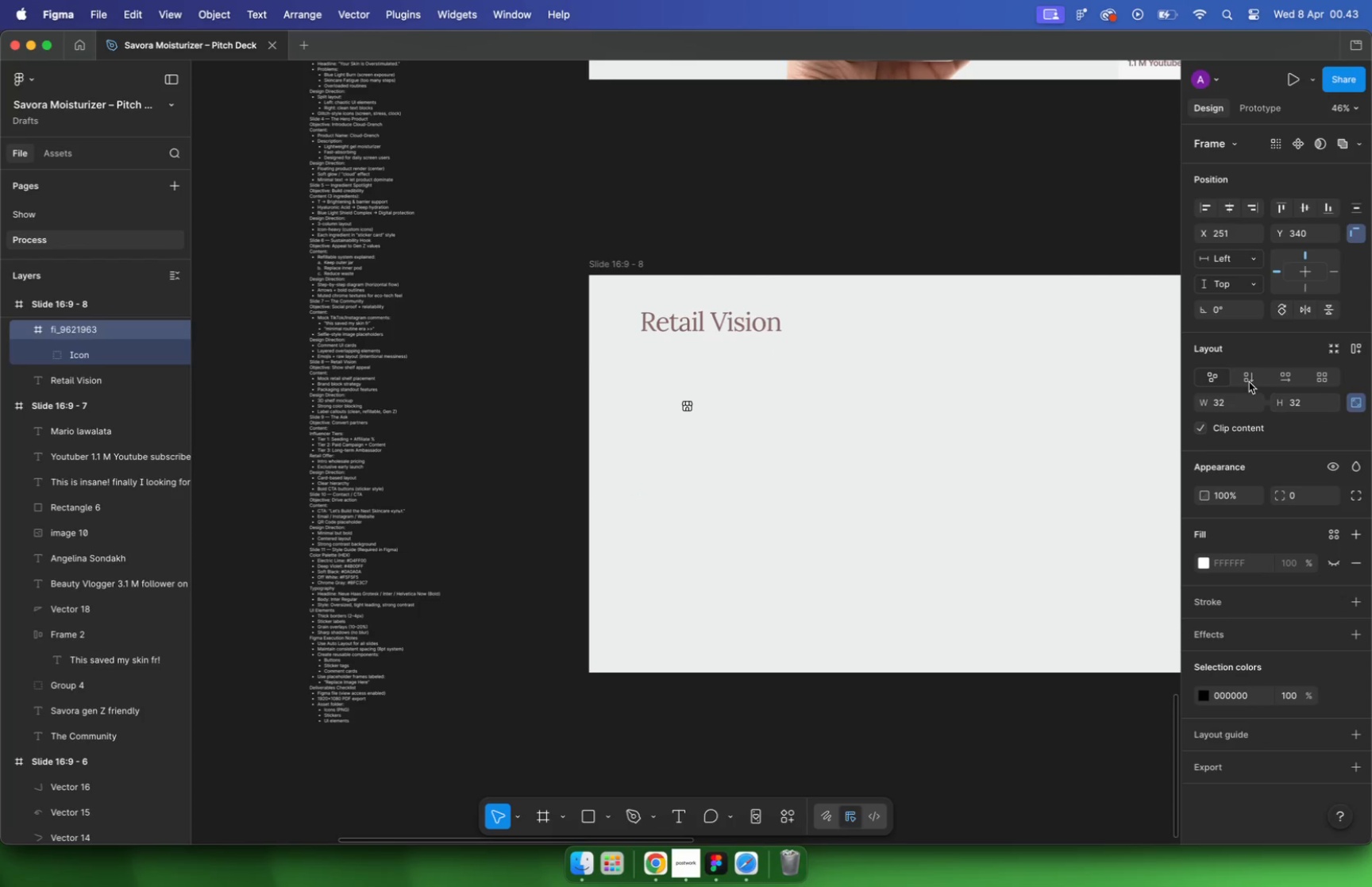 
hold_key(key=CommandLeft, duration=0.5)
 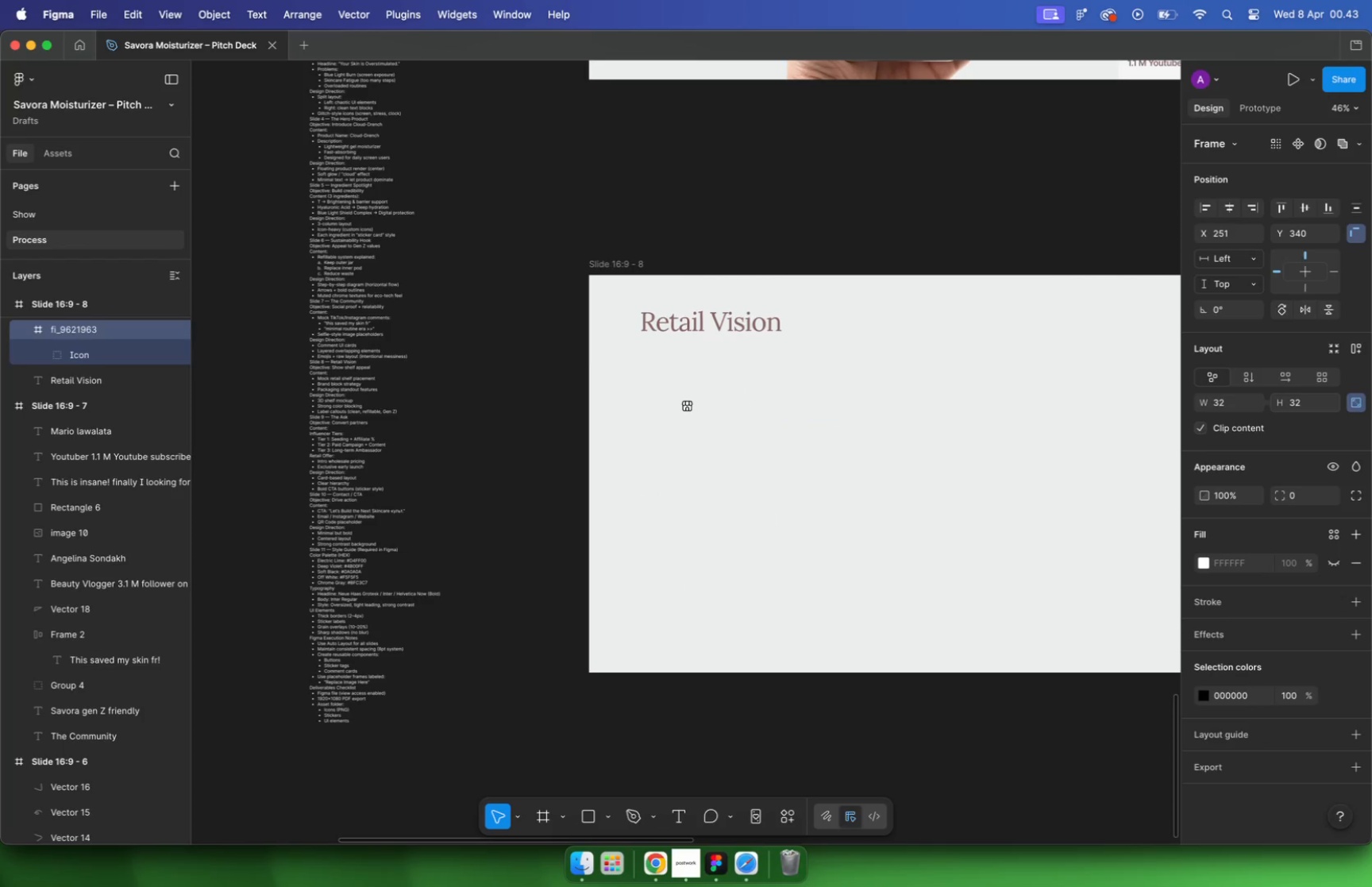 
hold_key(key=CommandLeft, duration=0.44)
 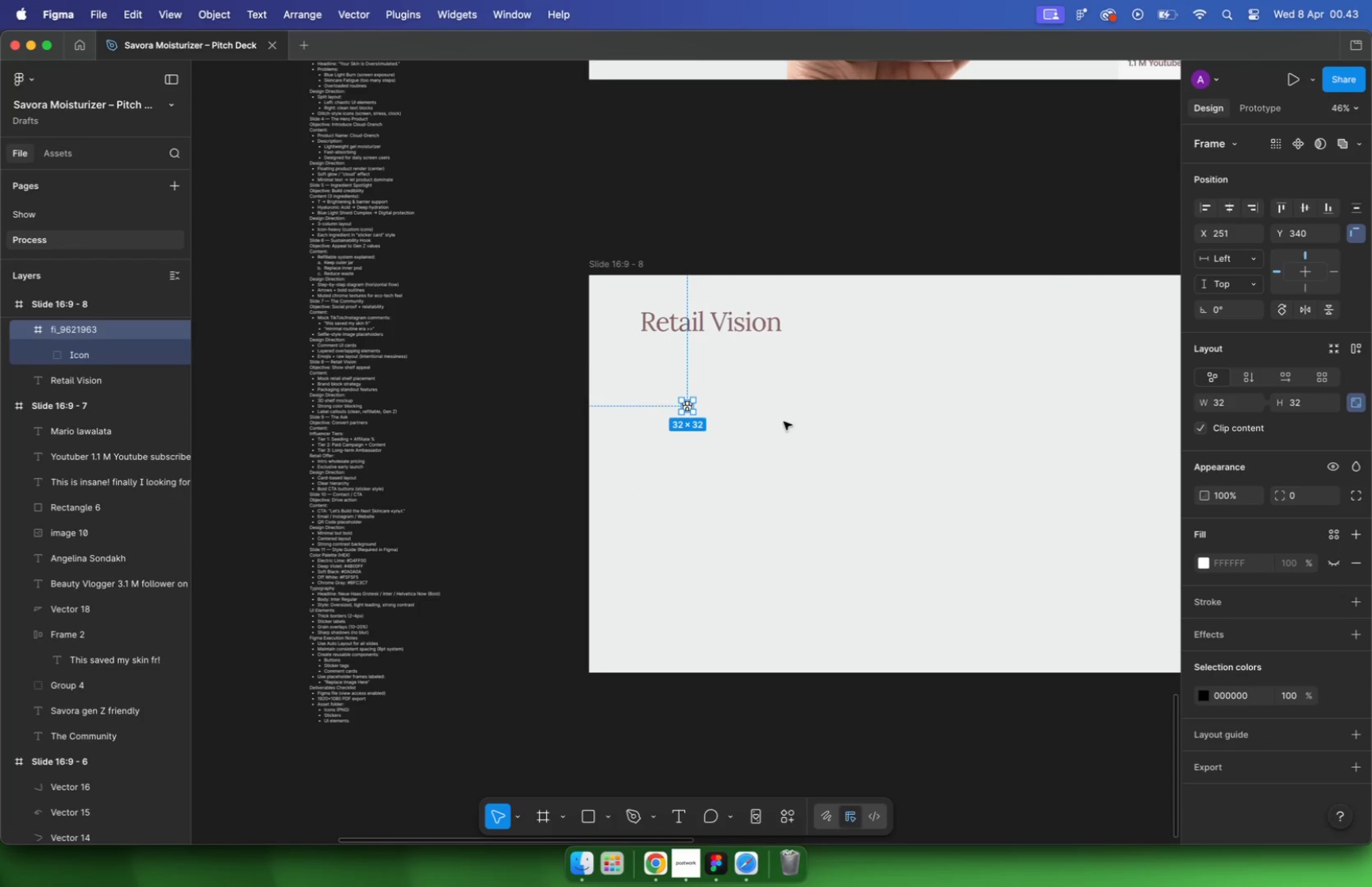 
hold_key(key=CommandLeft, duration=2.36)
scroll: coordinate [379, 293], scroll_direction: up, amount: 22.0
 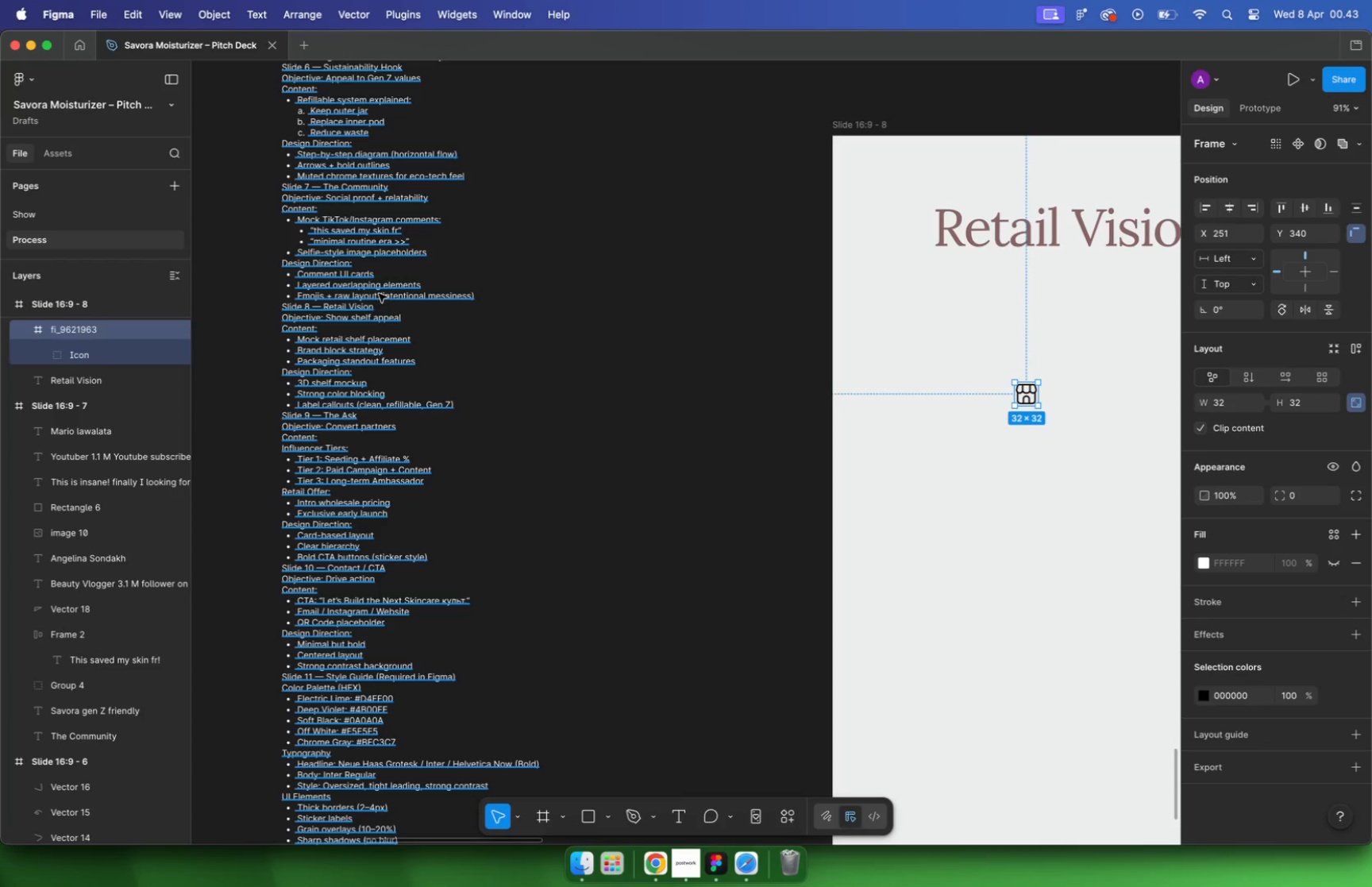 
key(Meta+CommandLeft)
 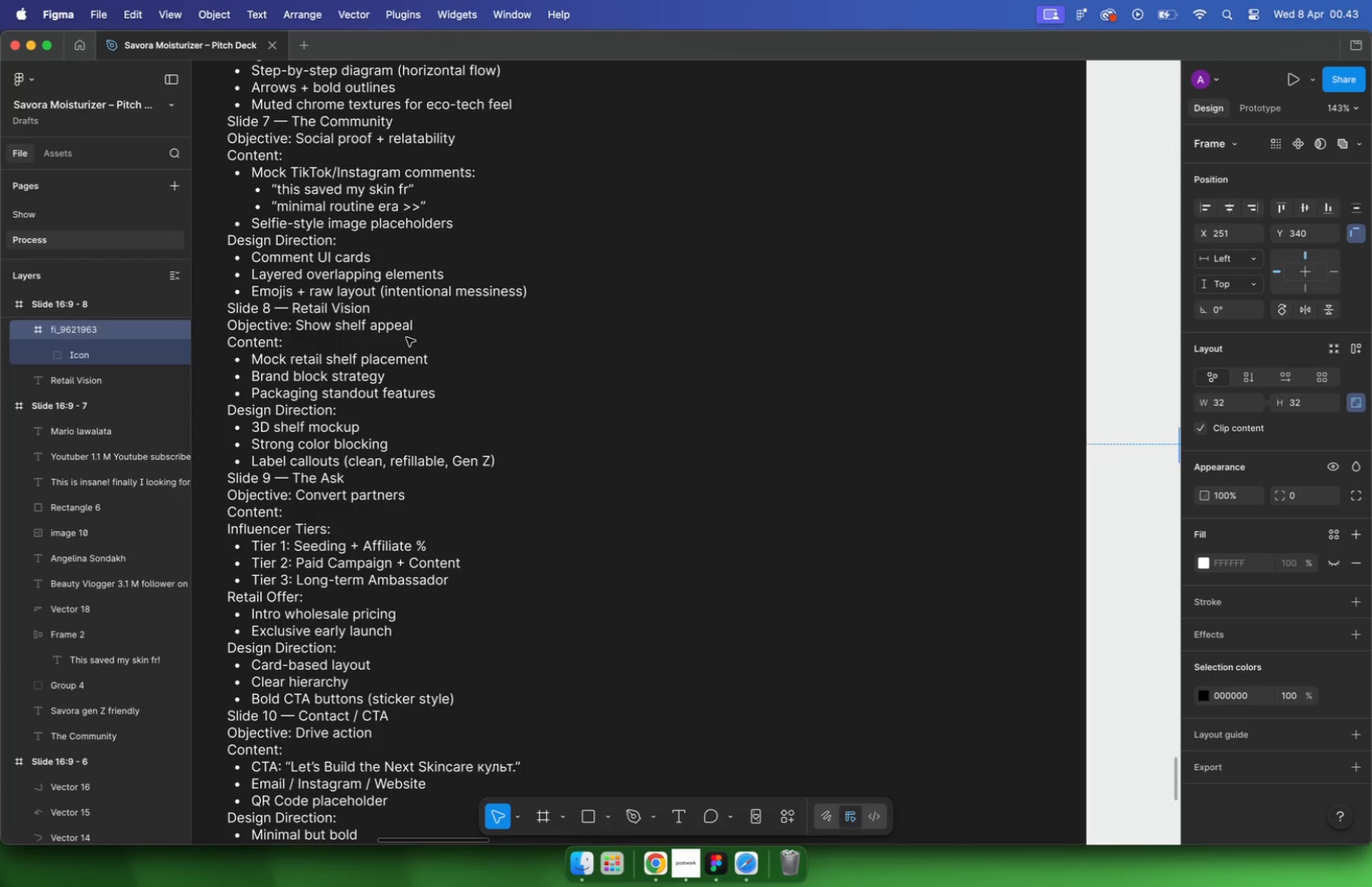 
scroll: coordinate [393, 336], scroll_direction: down, amount: 1.0
 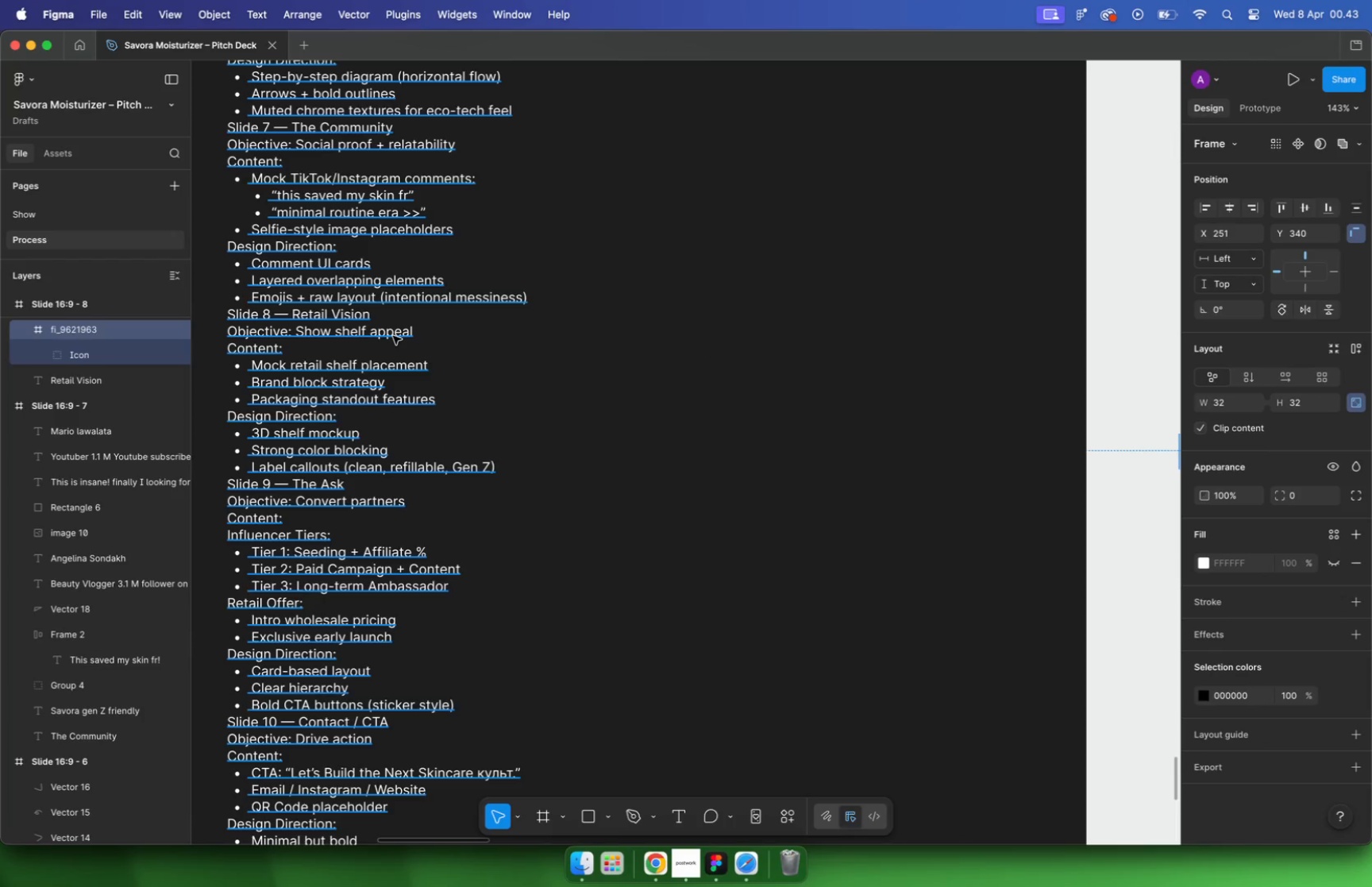 
left_click([308, 187])
 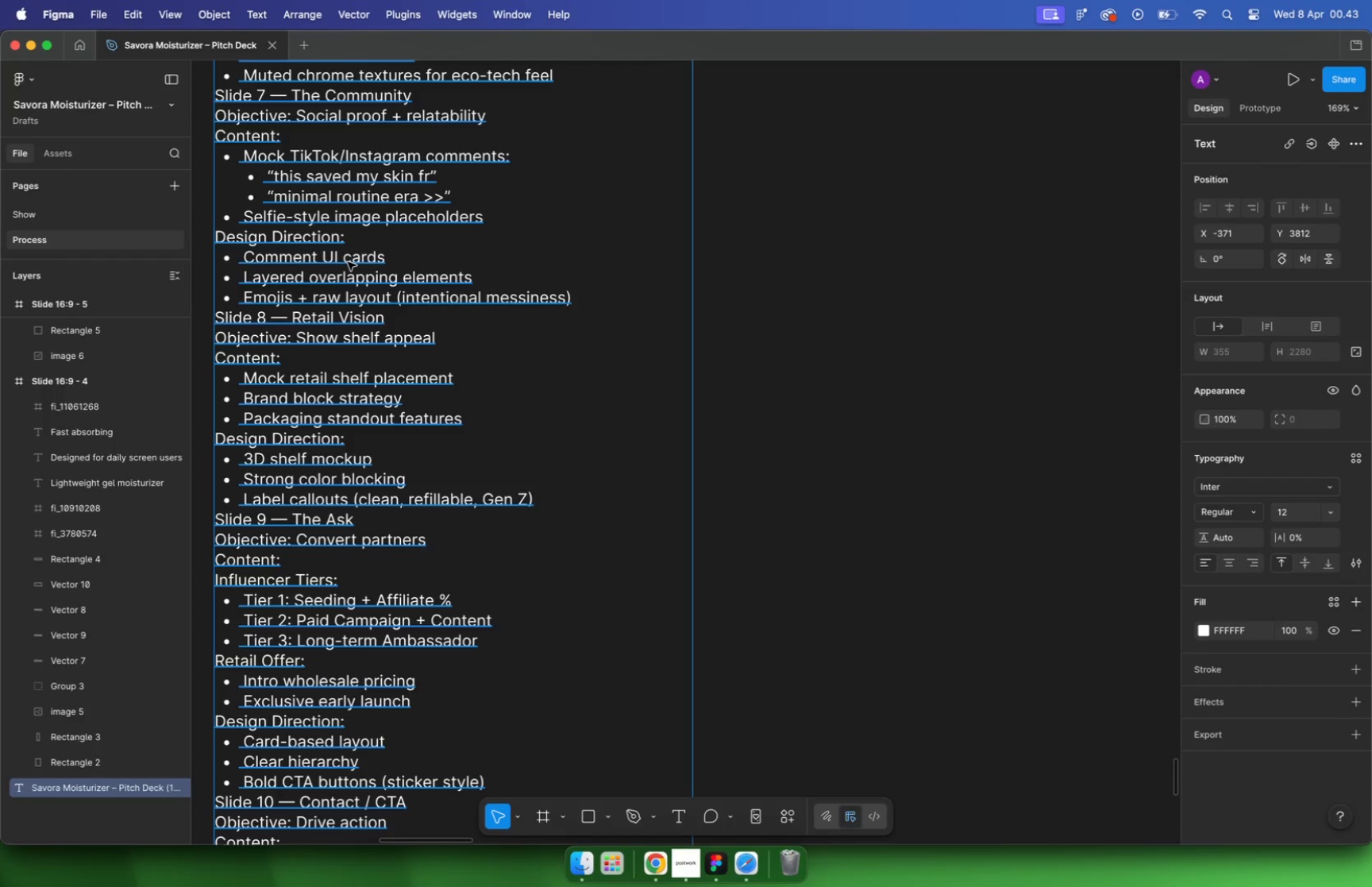 
hold_key(key=CommandLeft, duration=1.29)
scroll: coordinate [291, 256], scroll_direction: up, amount: 2.0
 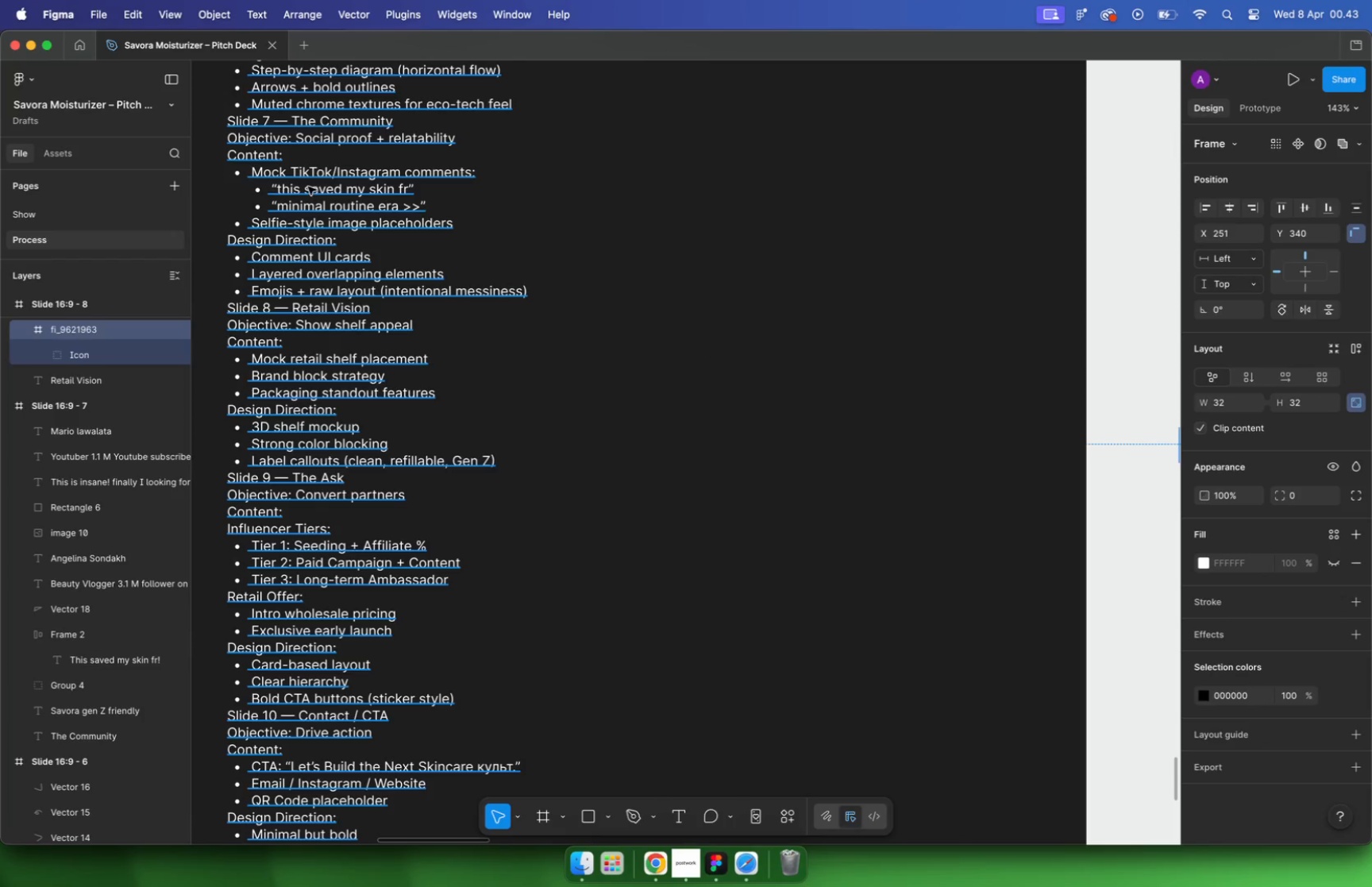 
wait(6.44)
 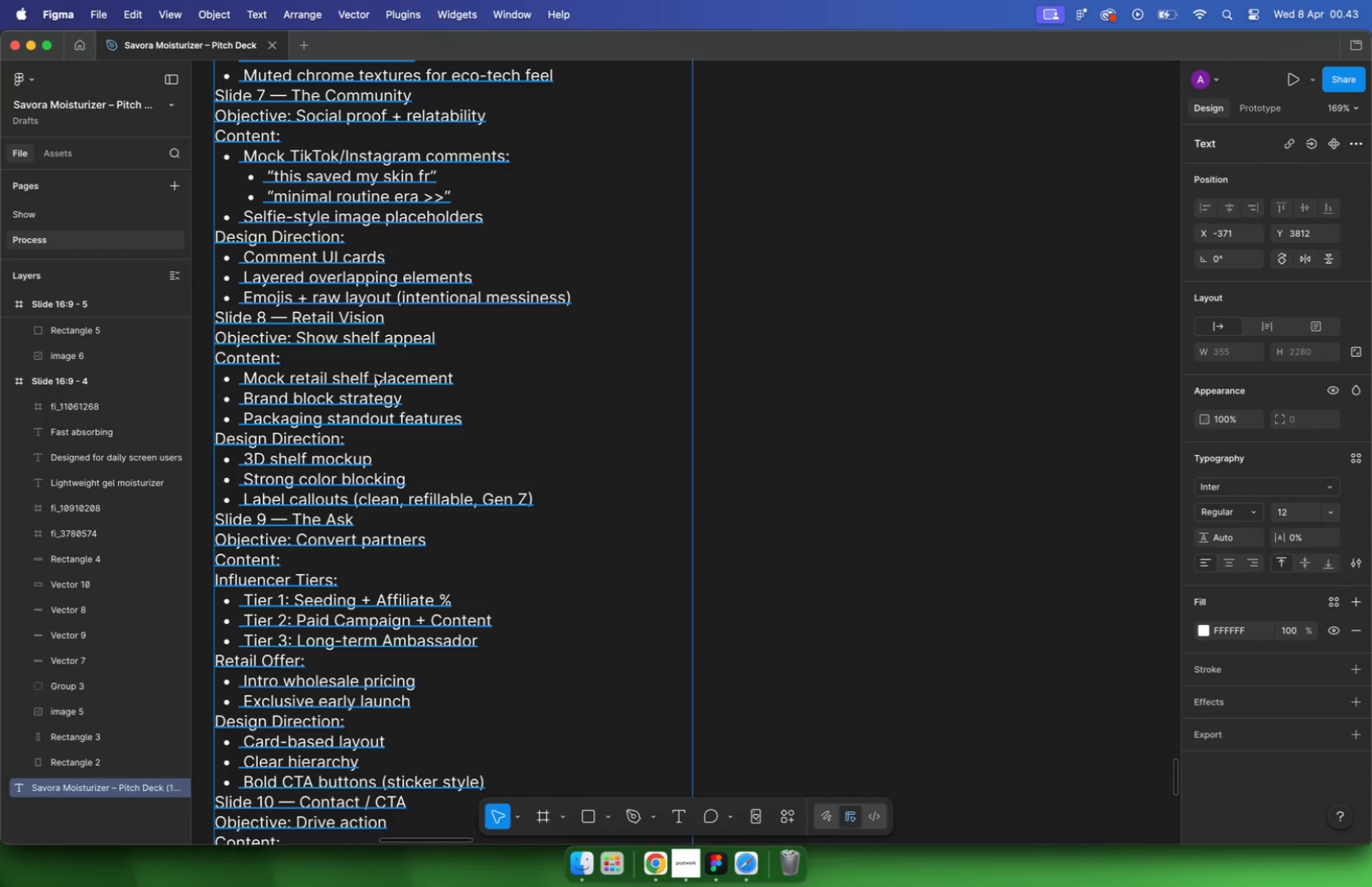 
double_click([376, 376])
 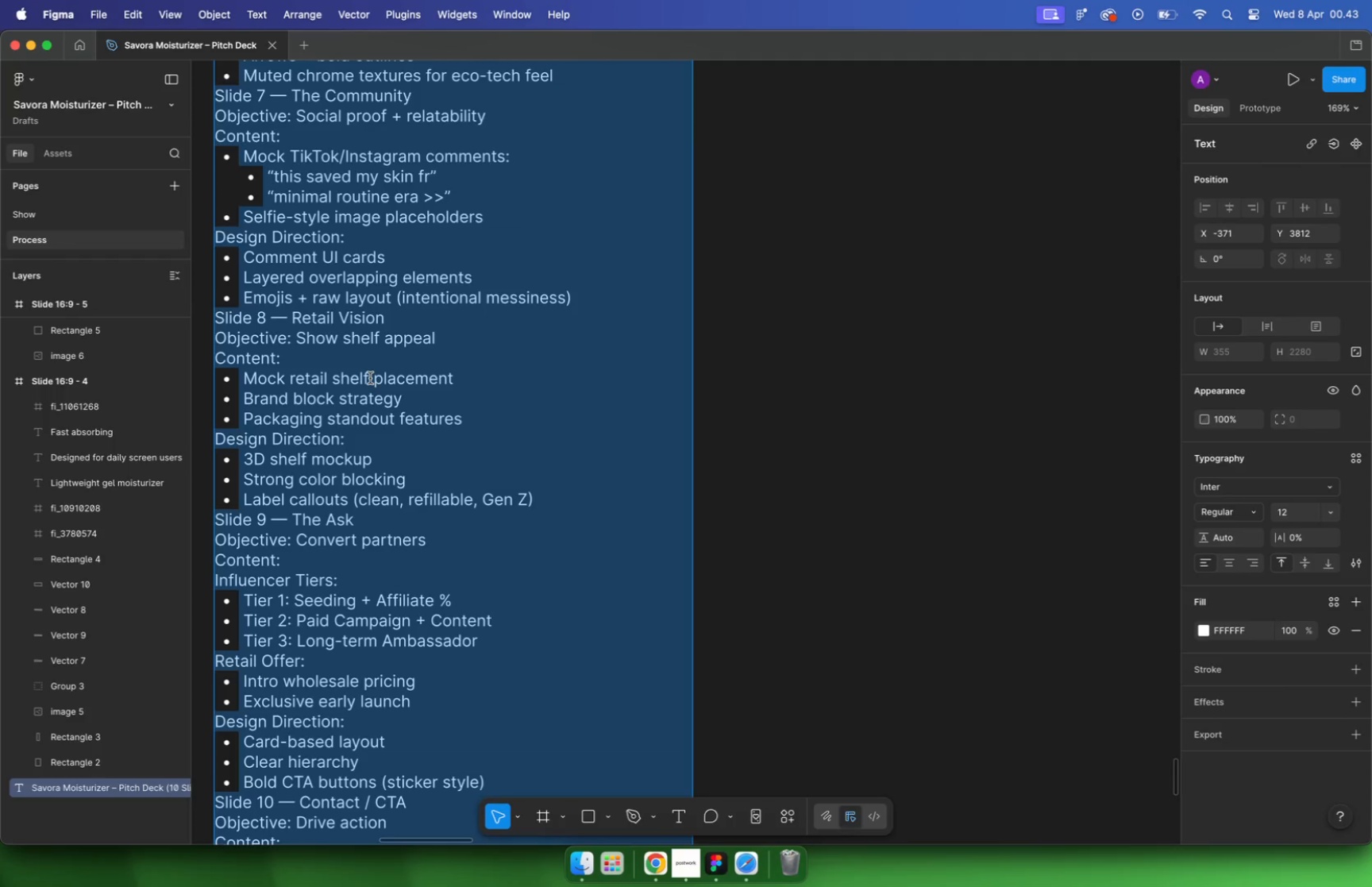 
left_click([368, 377])
 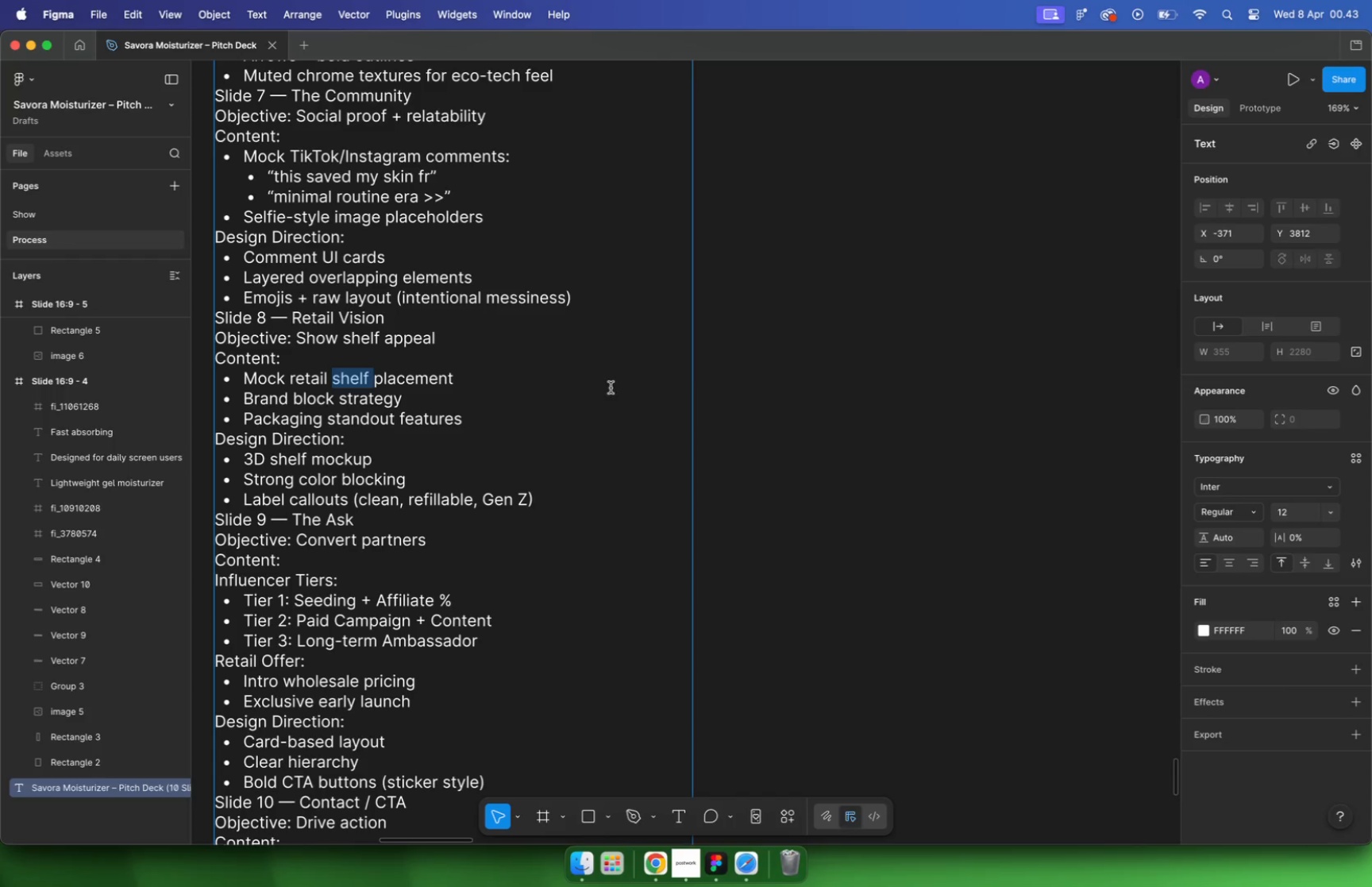 
left_click_drag(start_coordinate=[369, 376], to_coordinate=[333, 375])
 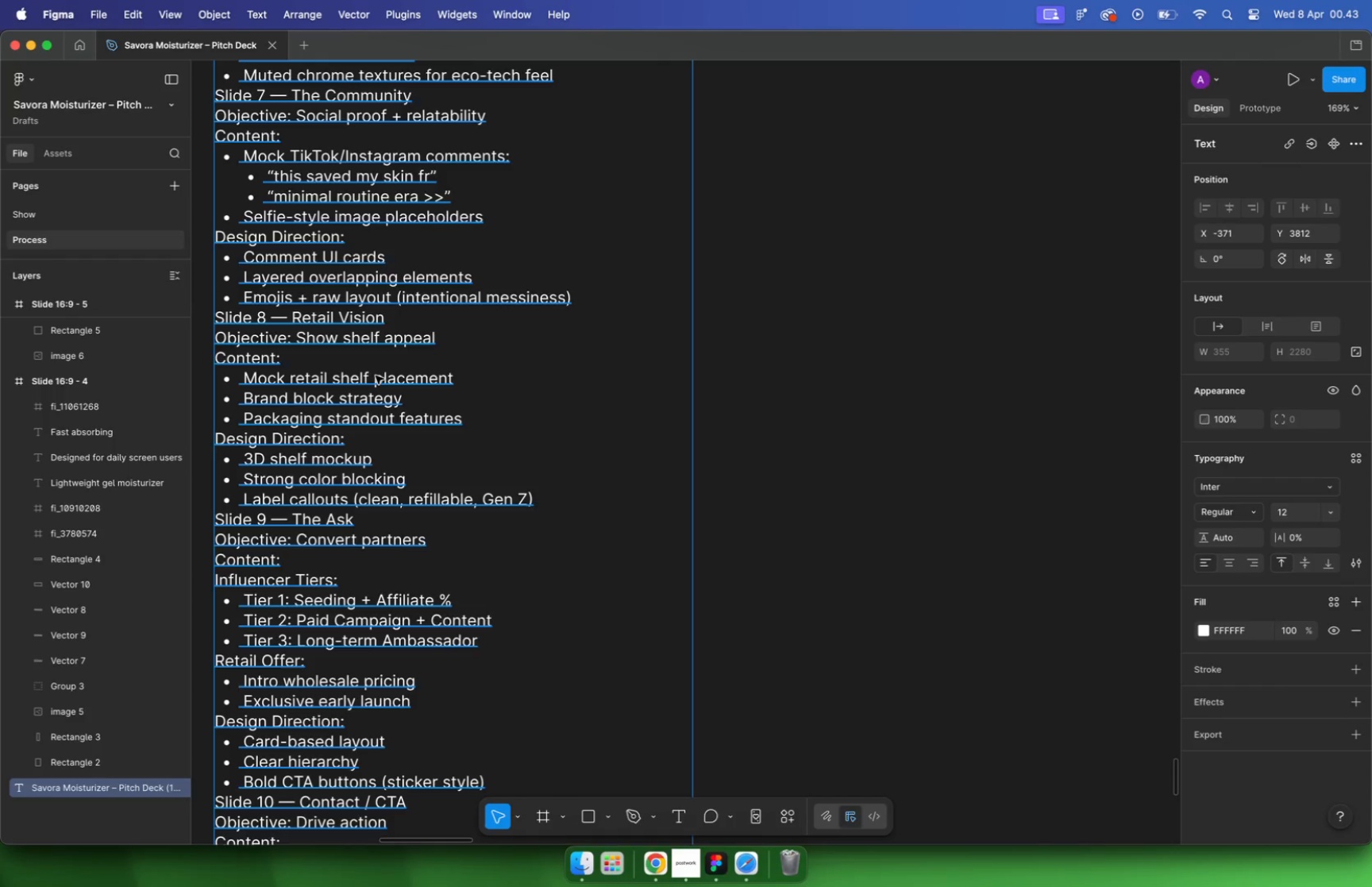 
key(Meta+C)
 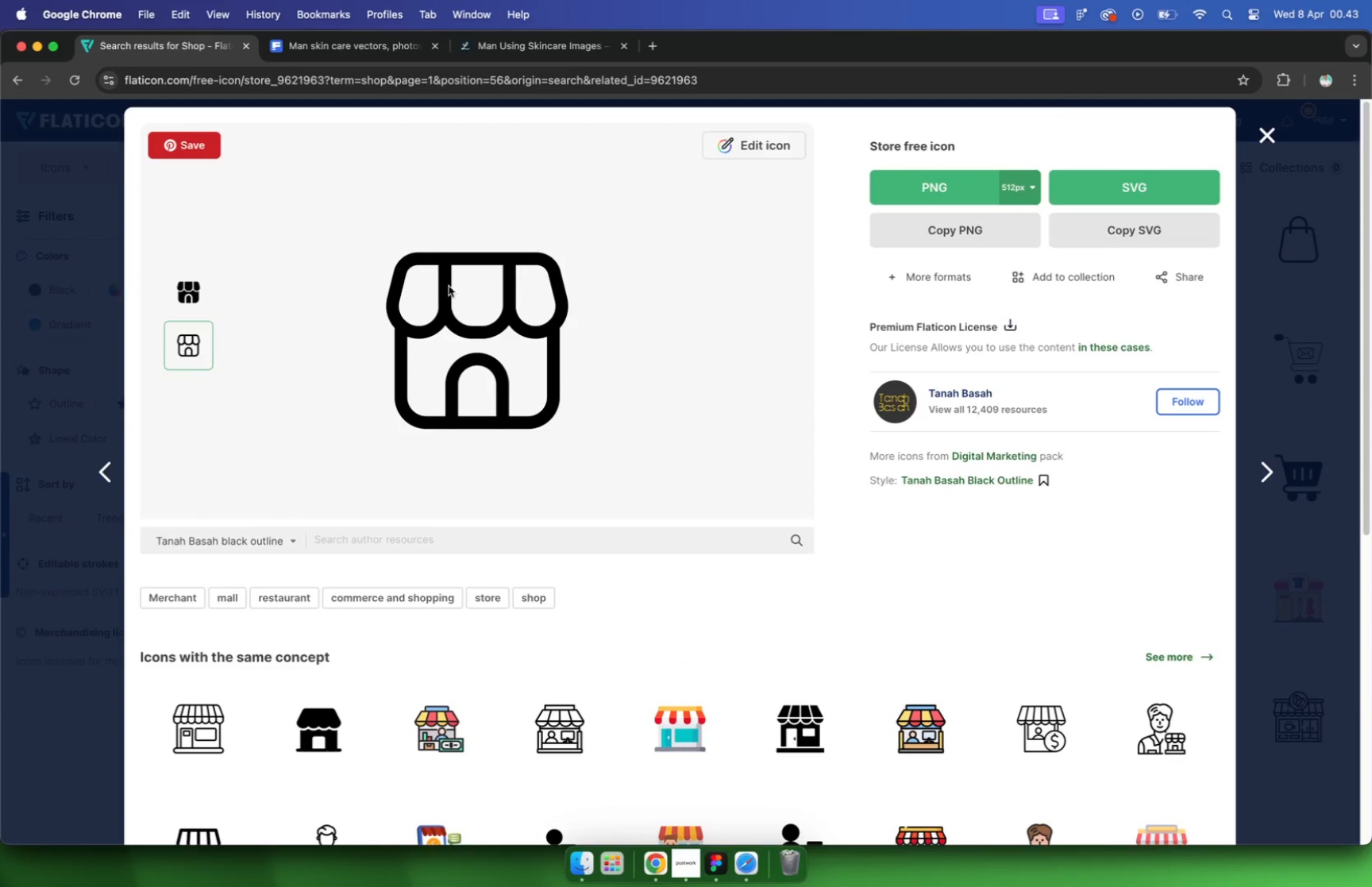 
scroll: coordinate [505, 353], scroll_direction: up, amount: 28.0
 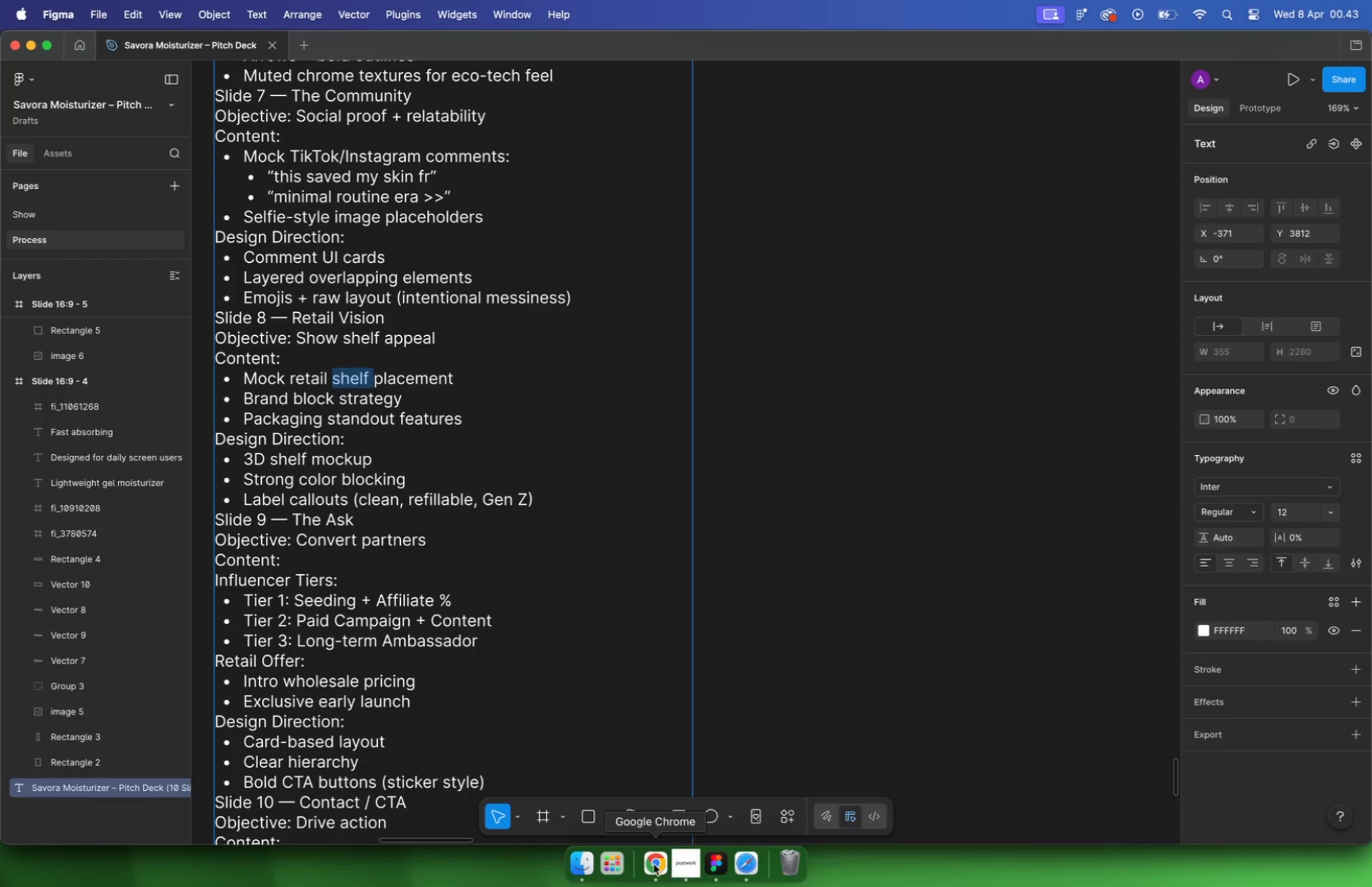 
left_click([111, 237])
 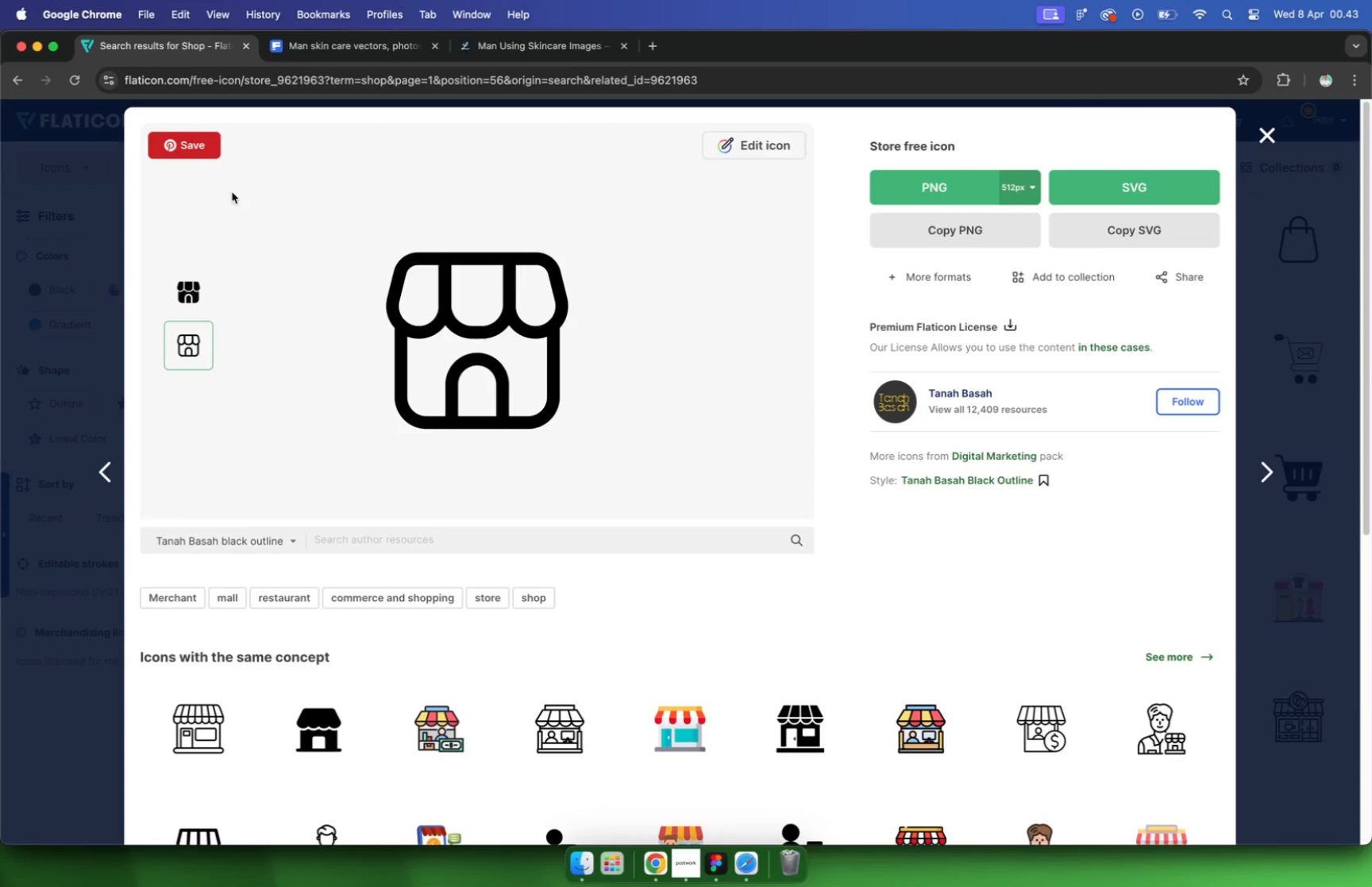 
left_click_drag(start_coordinate=[220, 174], to_coordinate=[7, 166])
 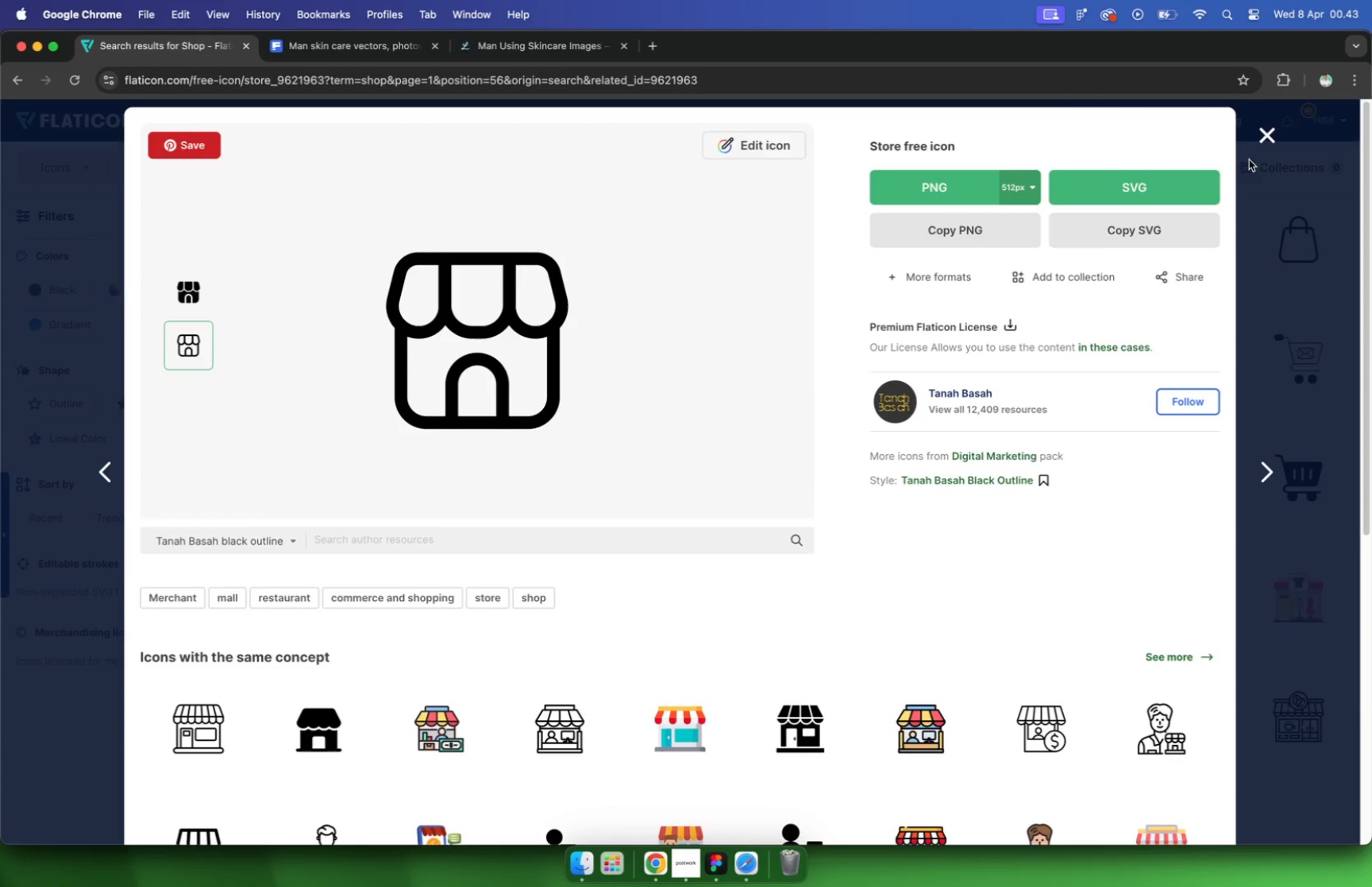 
key(Meta+V)
 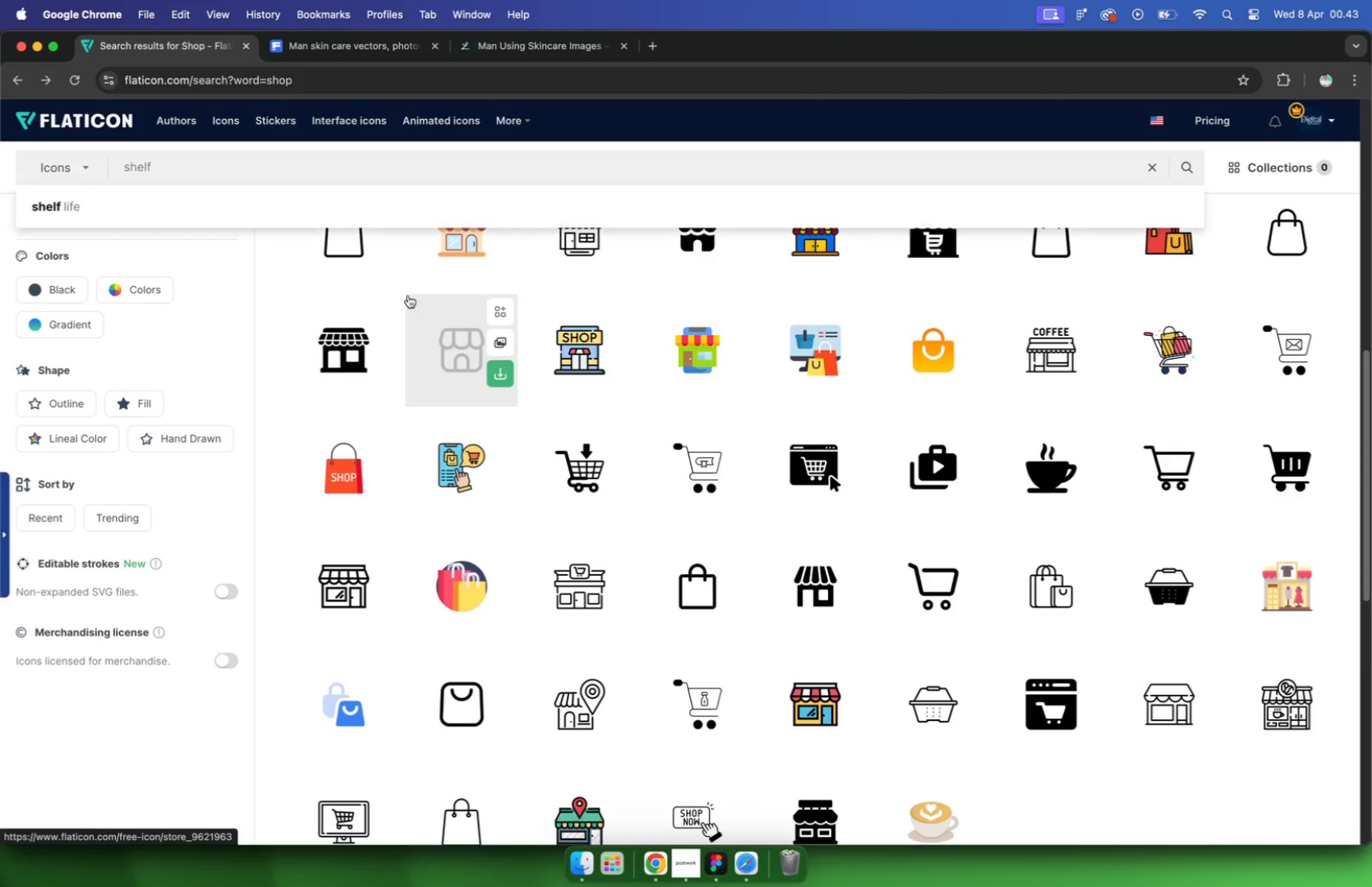 
key(Enter)
 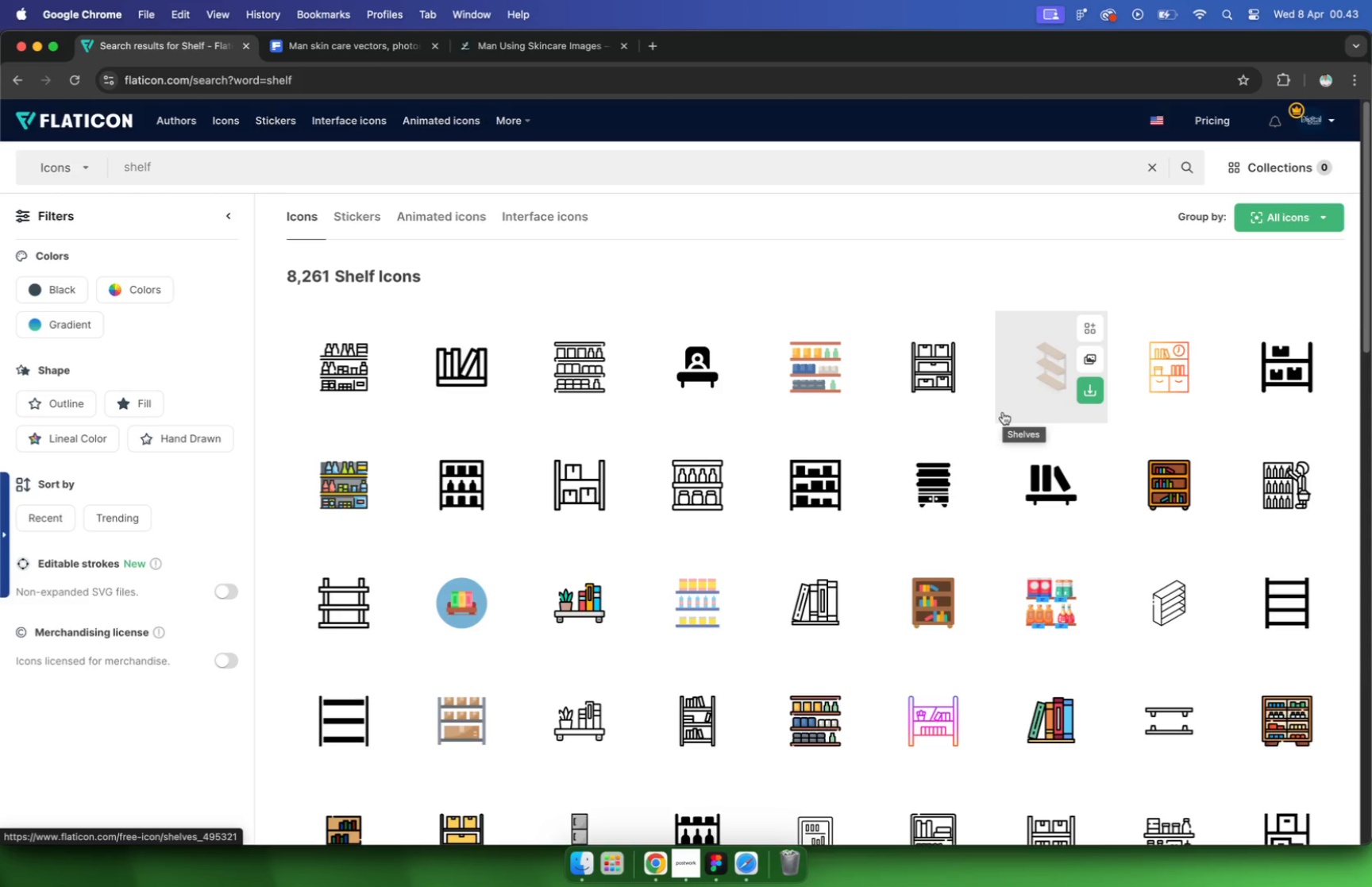 
wait(6.37)
 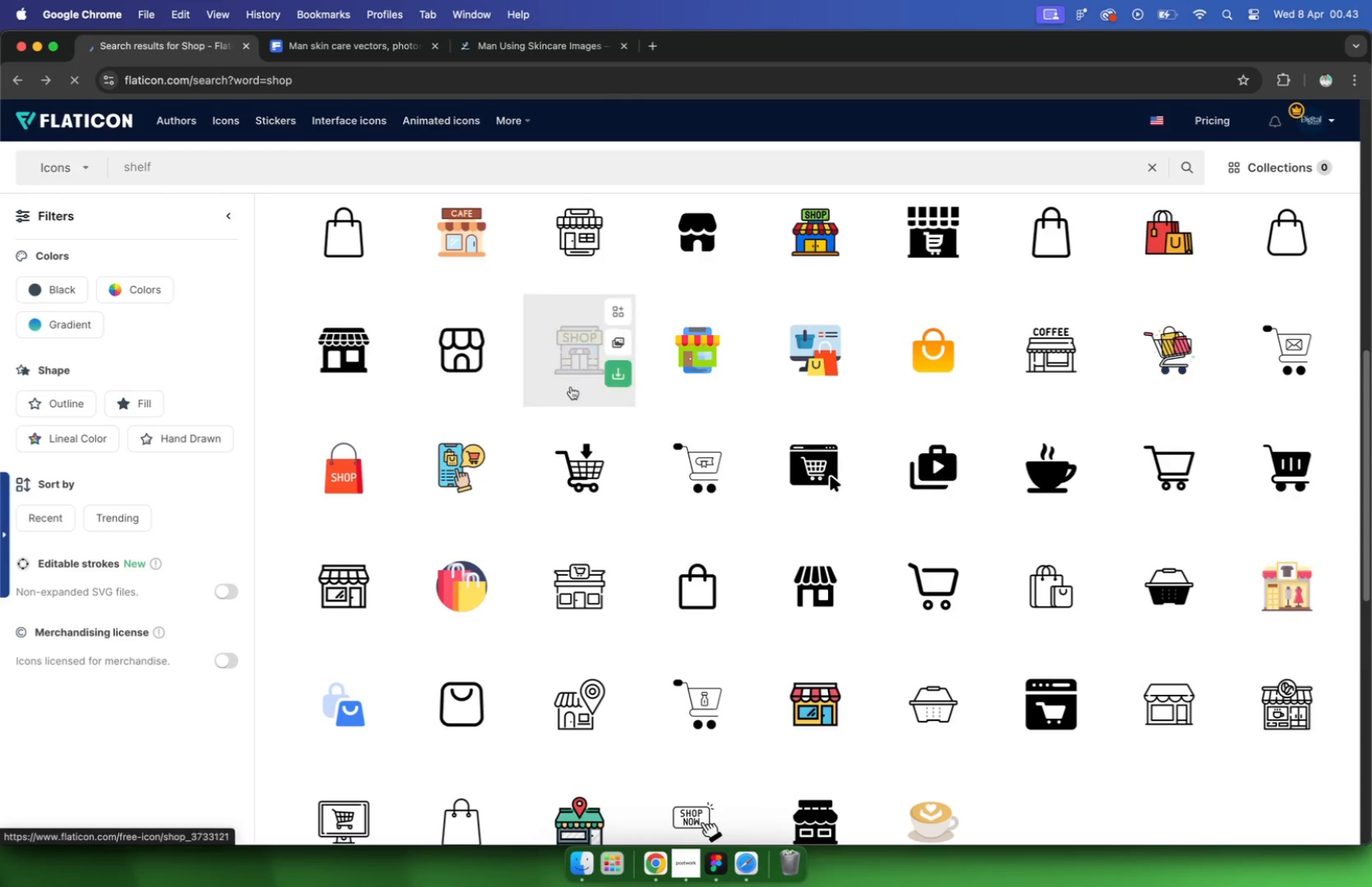 
scroll: coordinate [1071, 485], scroll_direction: down, amount: 13.0
 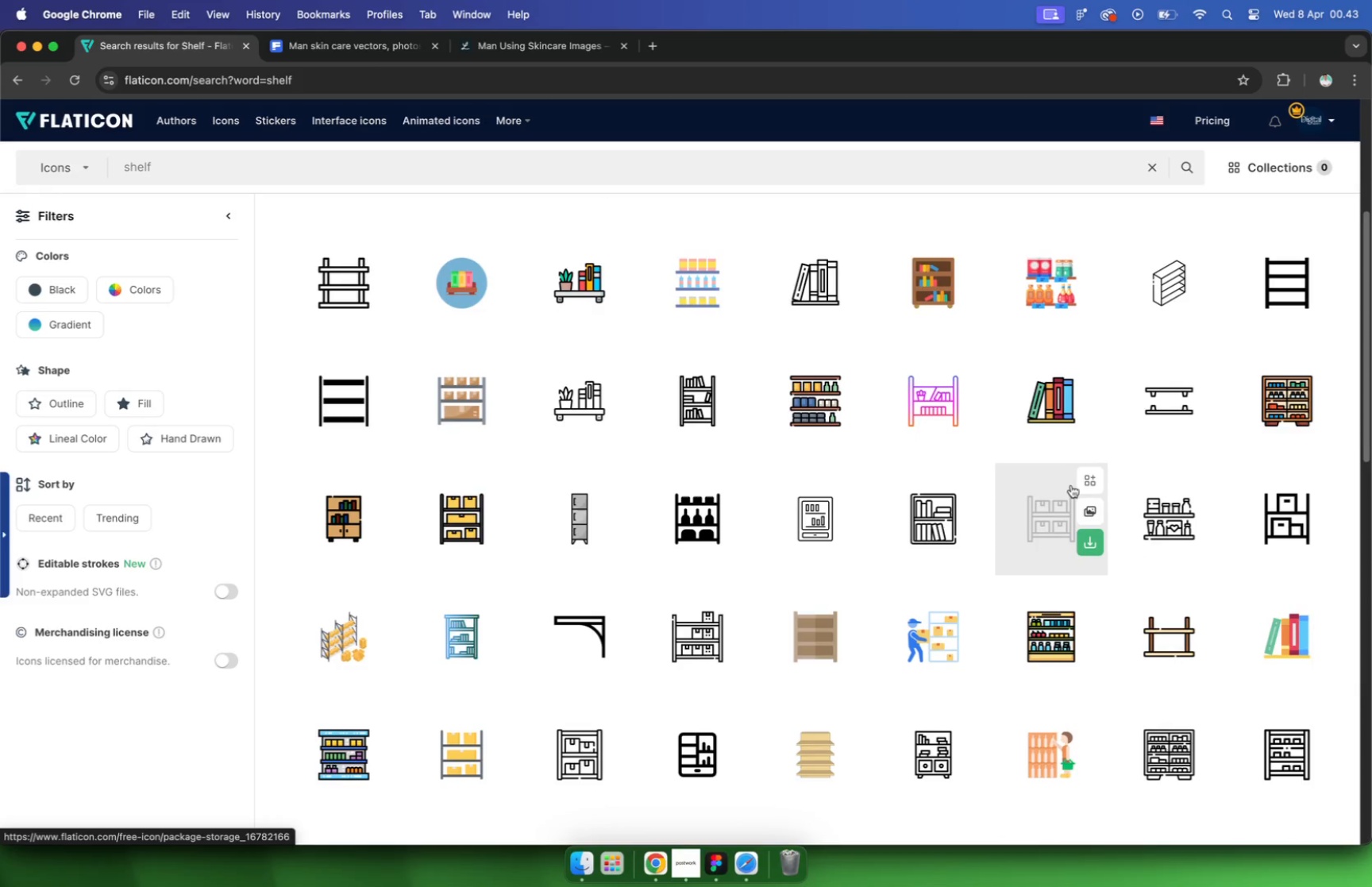 
key(Meta+V)
 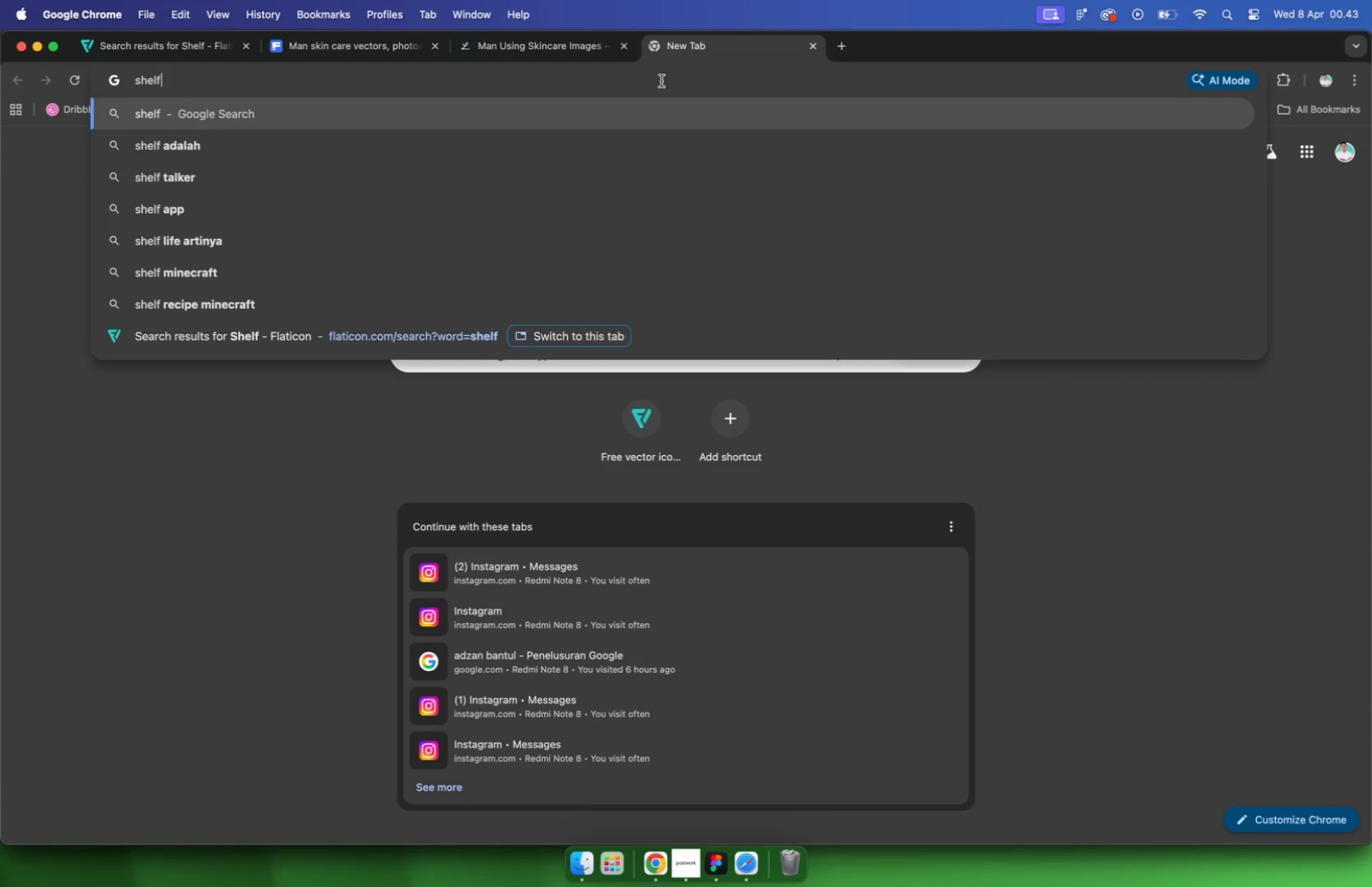 
key(Enter)
 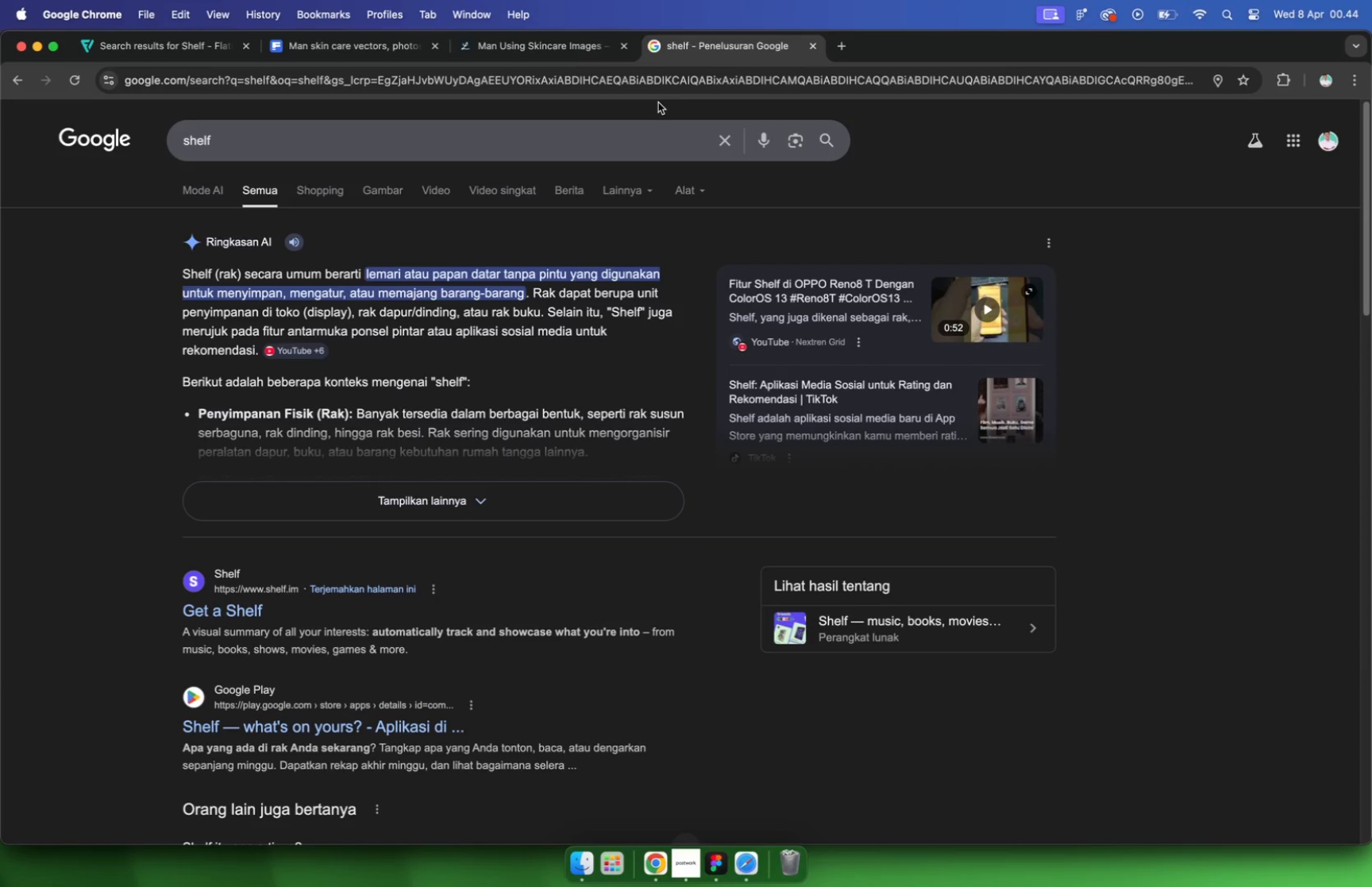 
wait(9.1)
 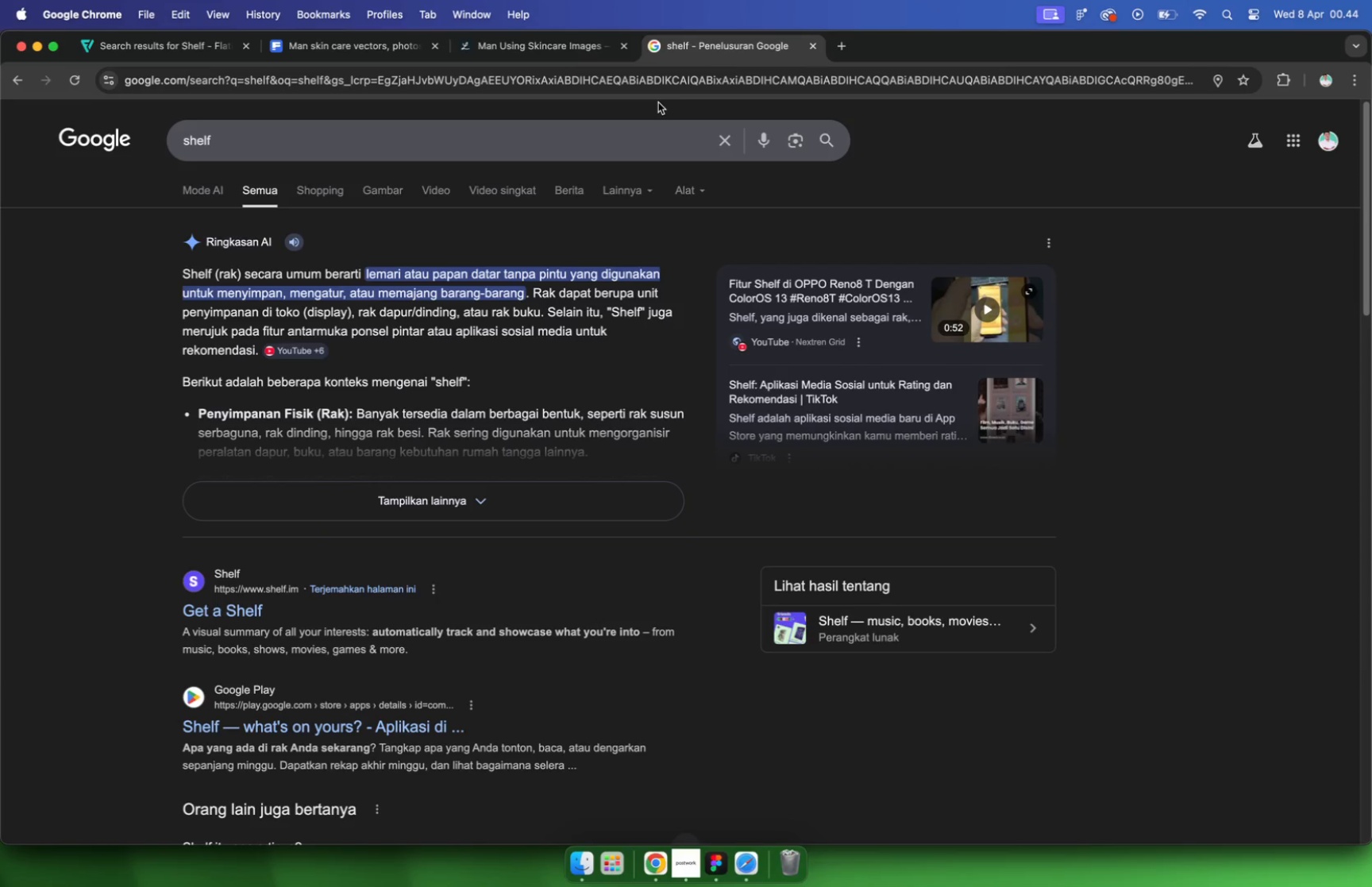 
left_click([380, 191])
 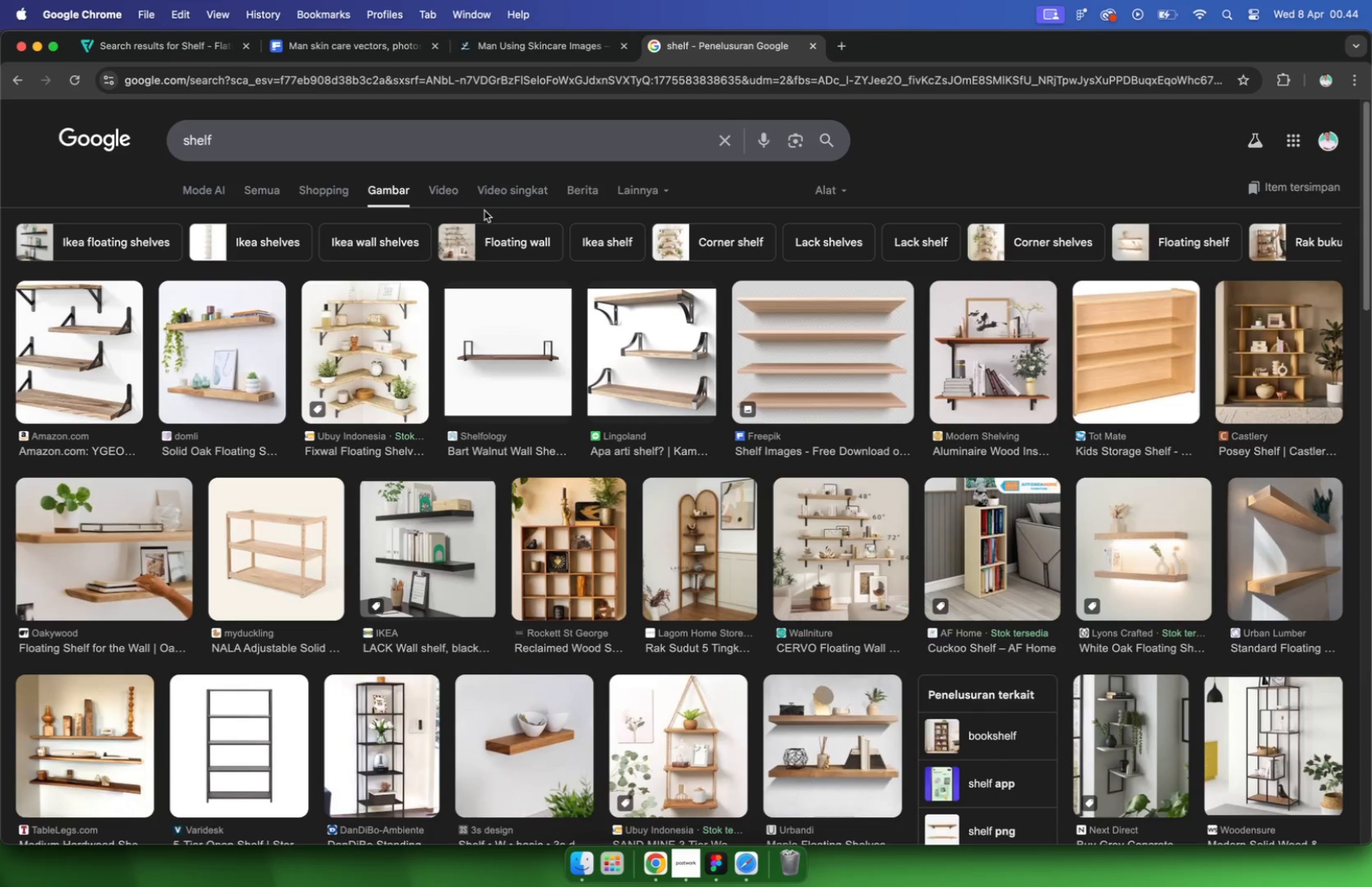 
left_click([180, 48])
 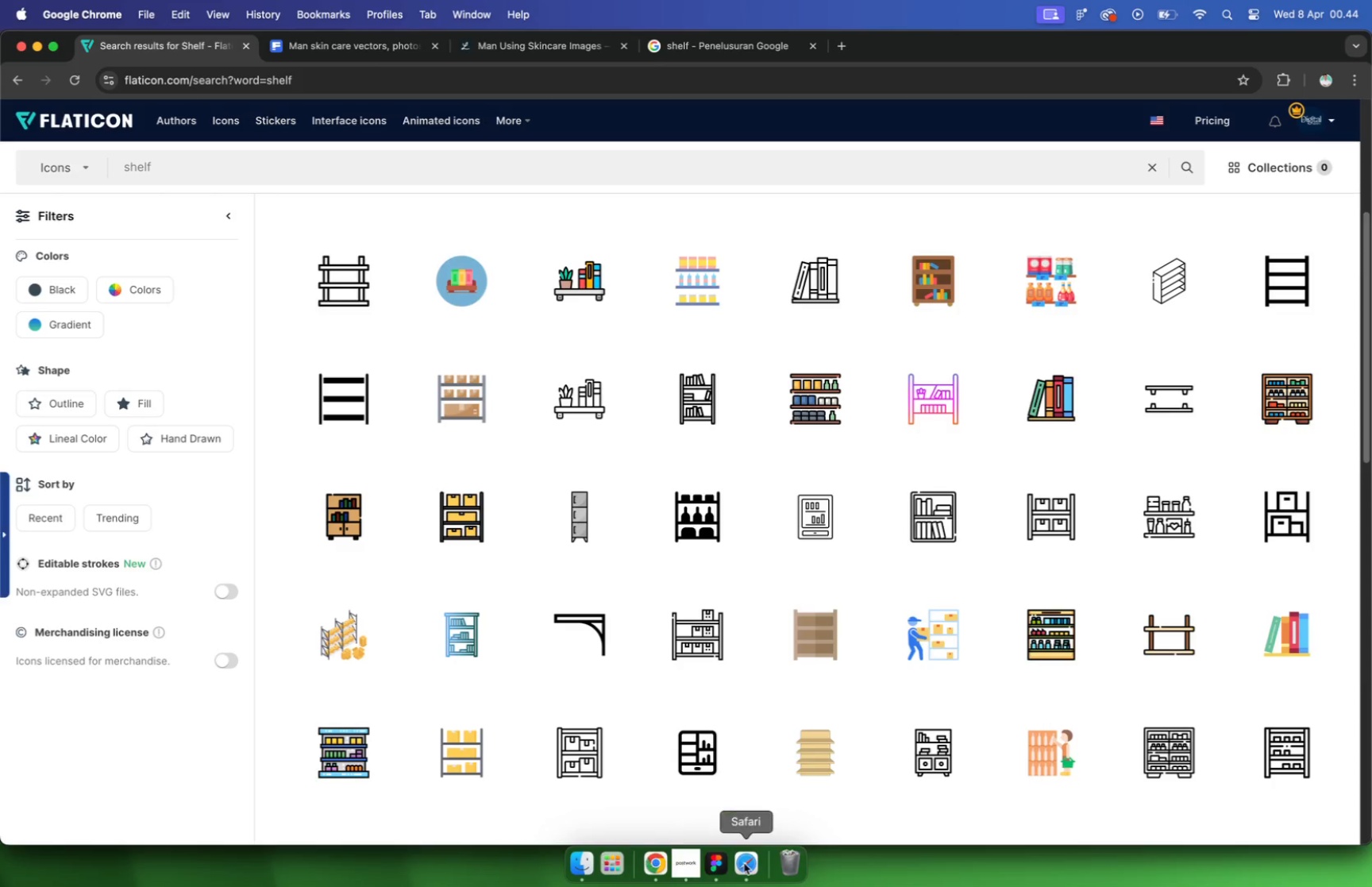 
left_click([719, 860])
 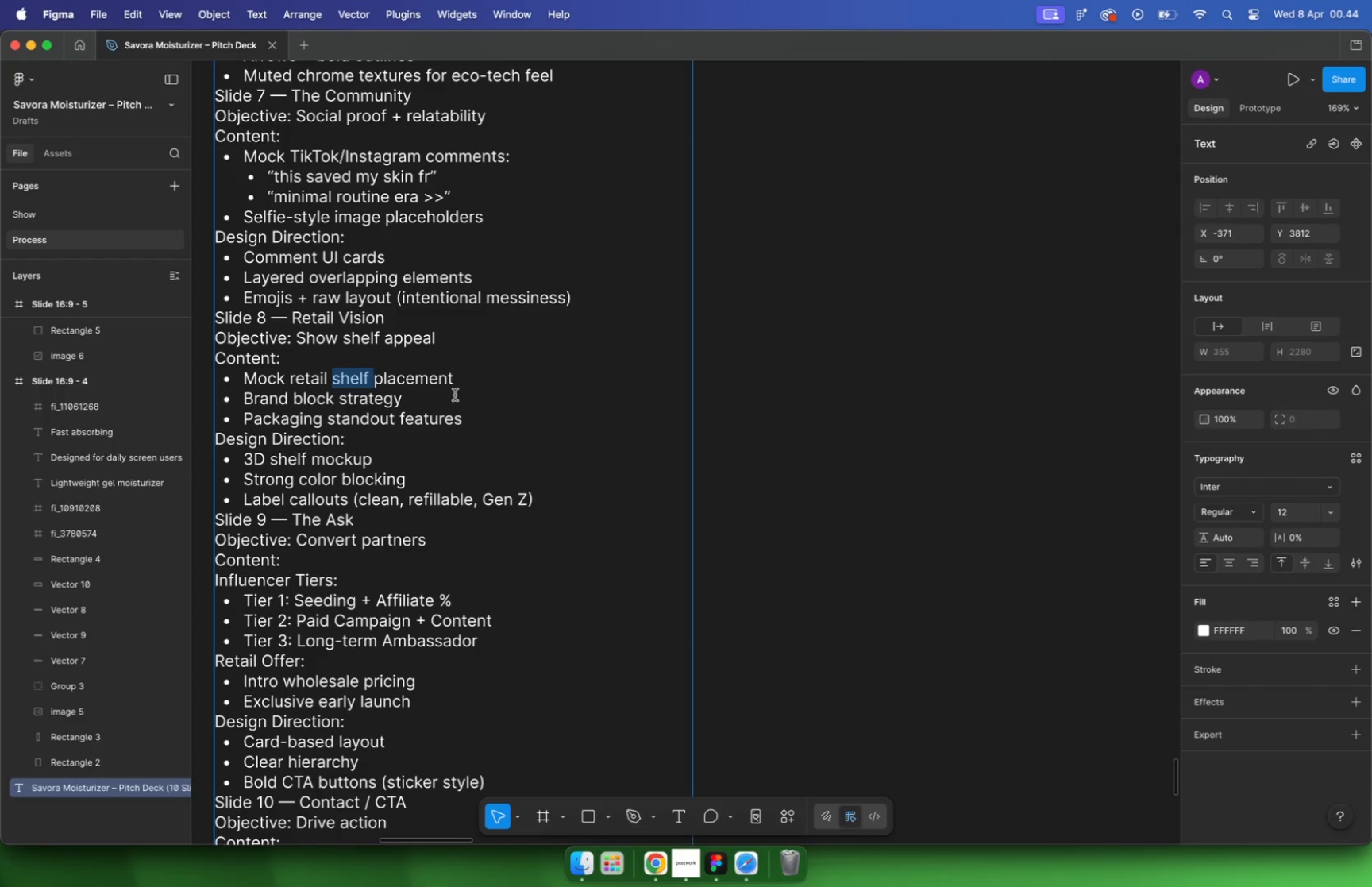 
wait(12.09)
 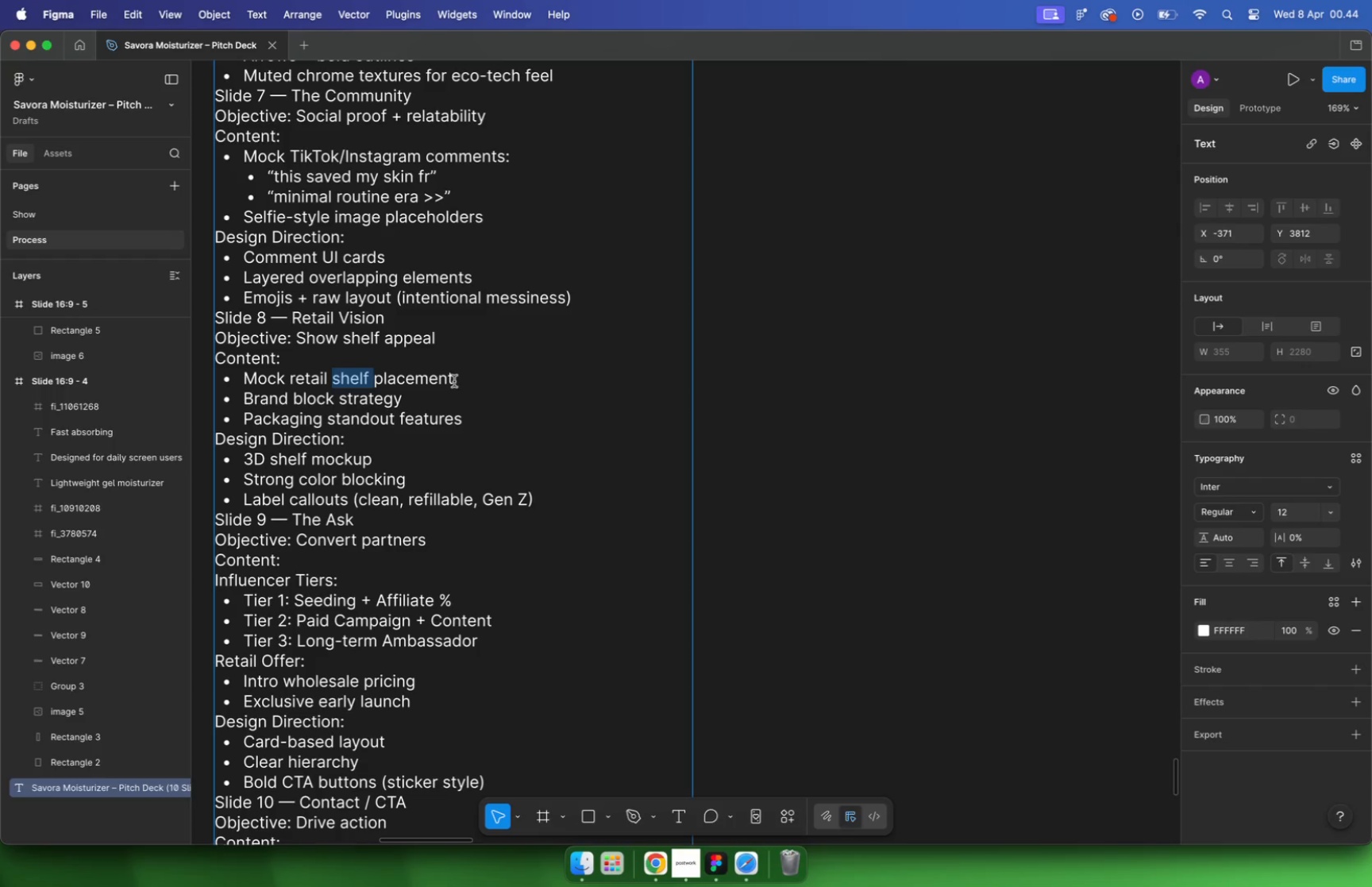 
left_click([464, 375])
 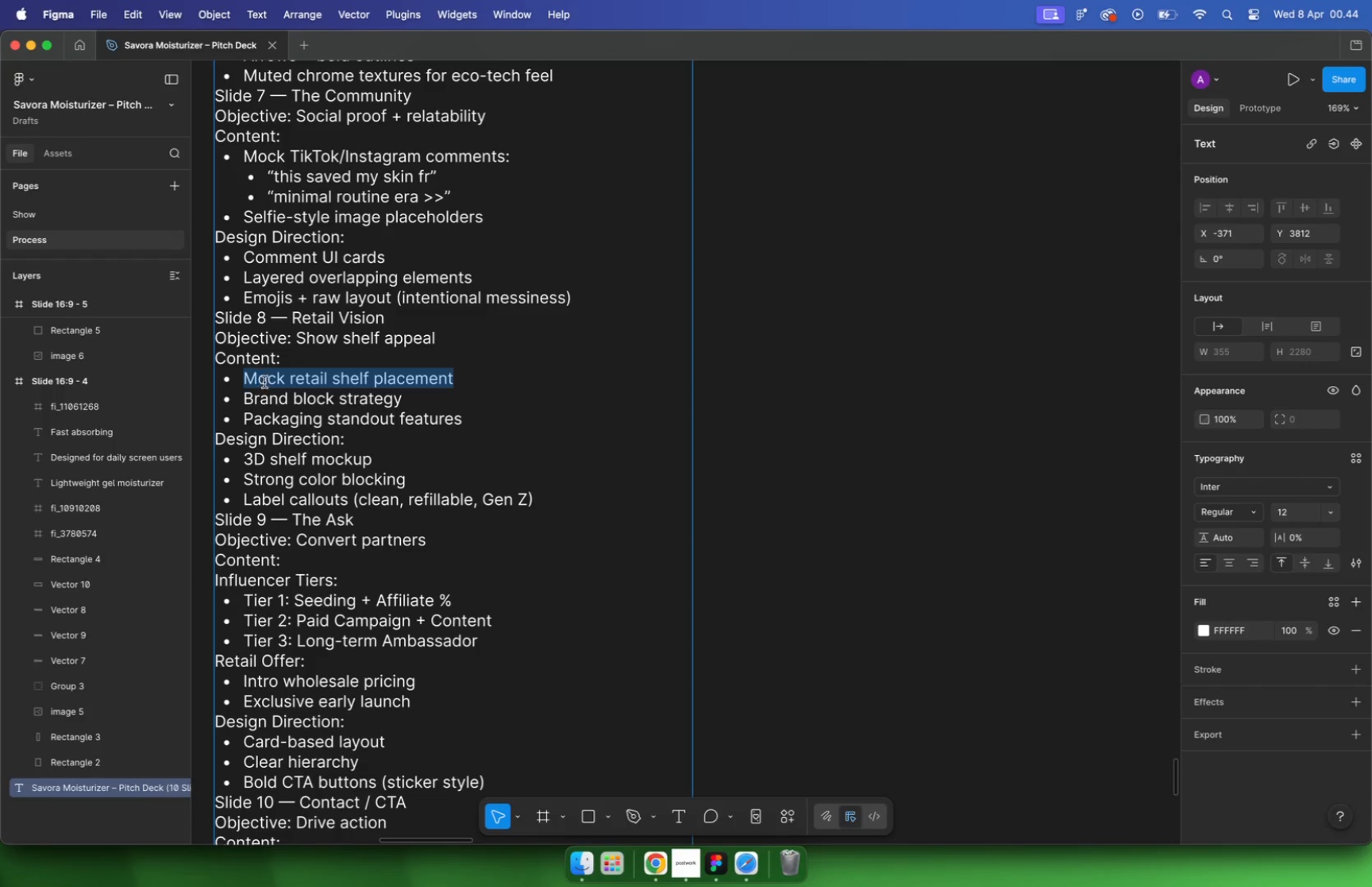 
left_click_drag(start_coordinate=[463, 376], to_coordinate=[260, 380])
 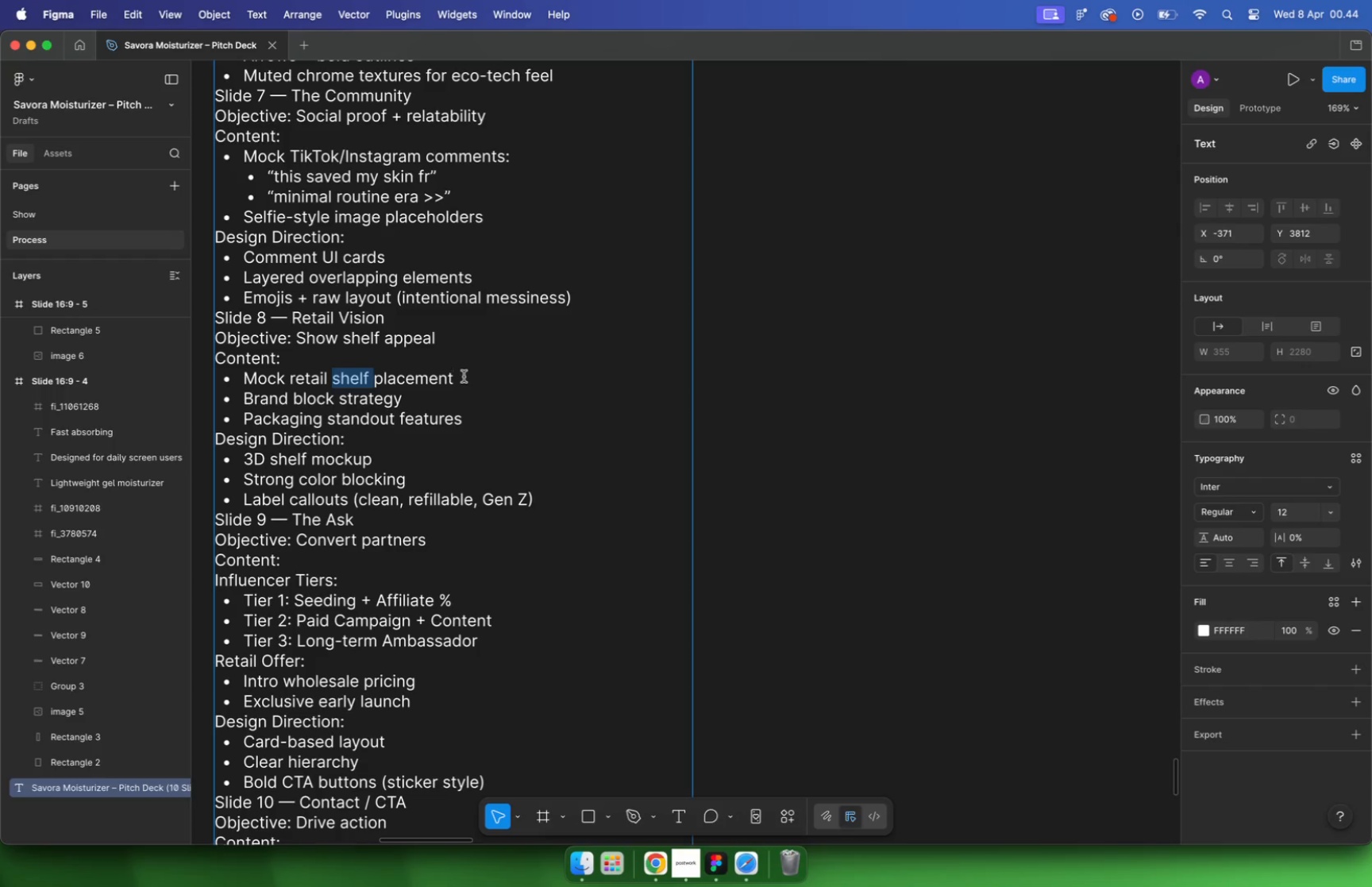 
key(Meta+C)
 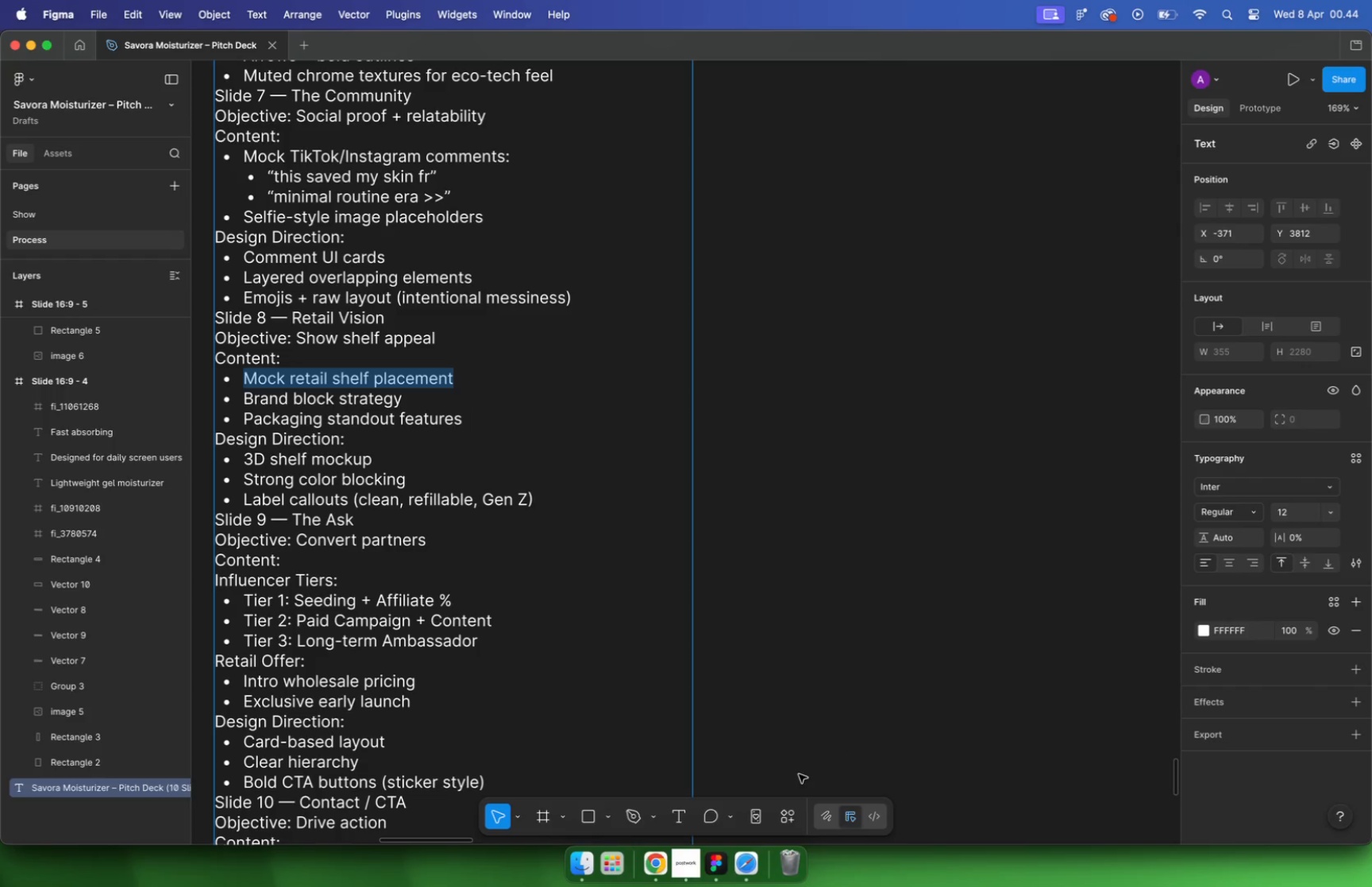 
left_click([643, 870])
 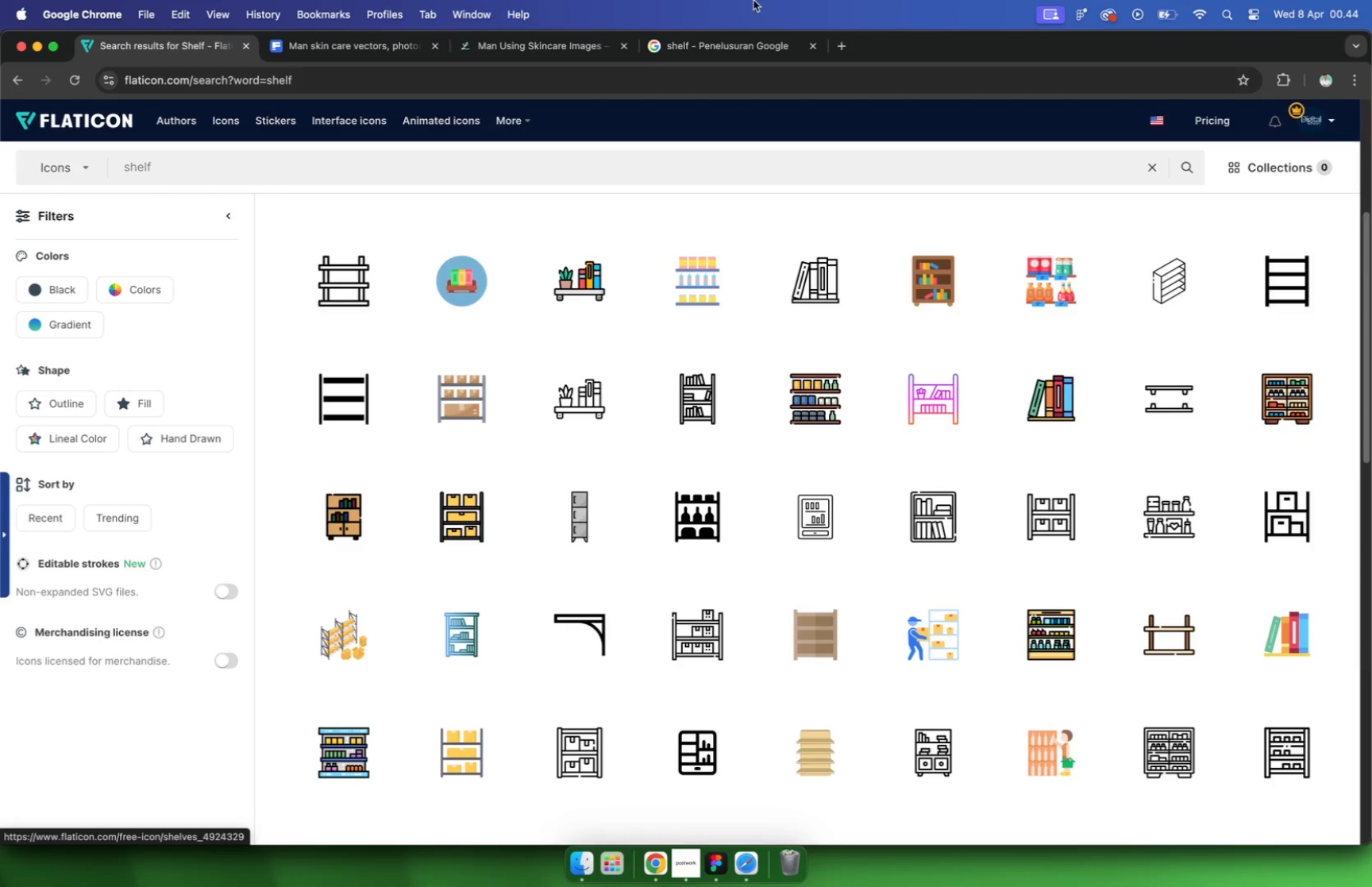 
double_click([848, 46])
 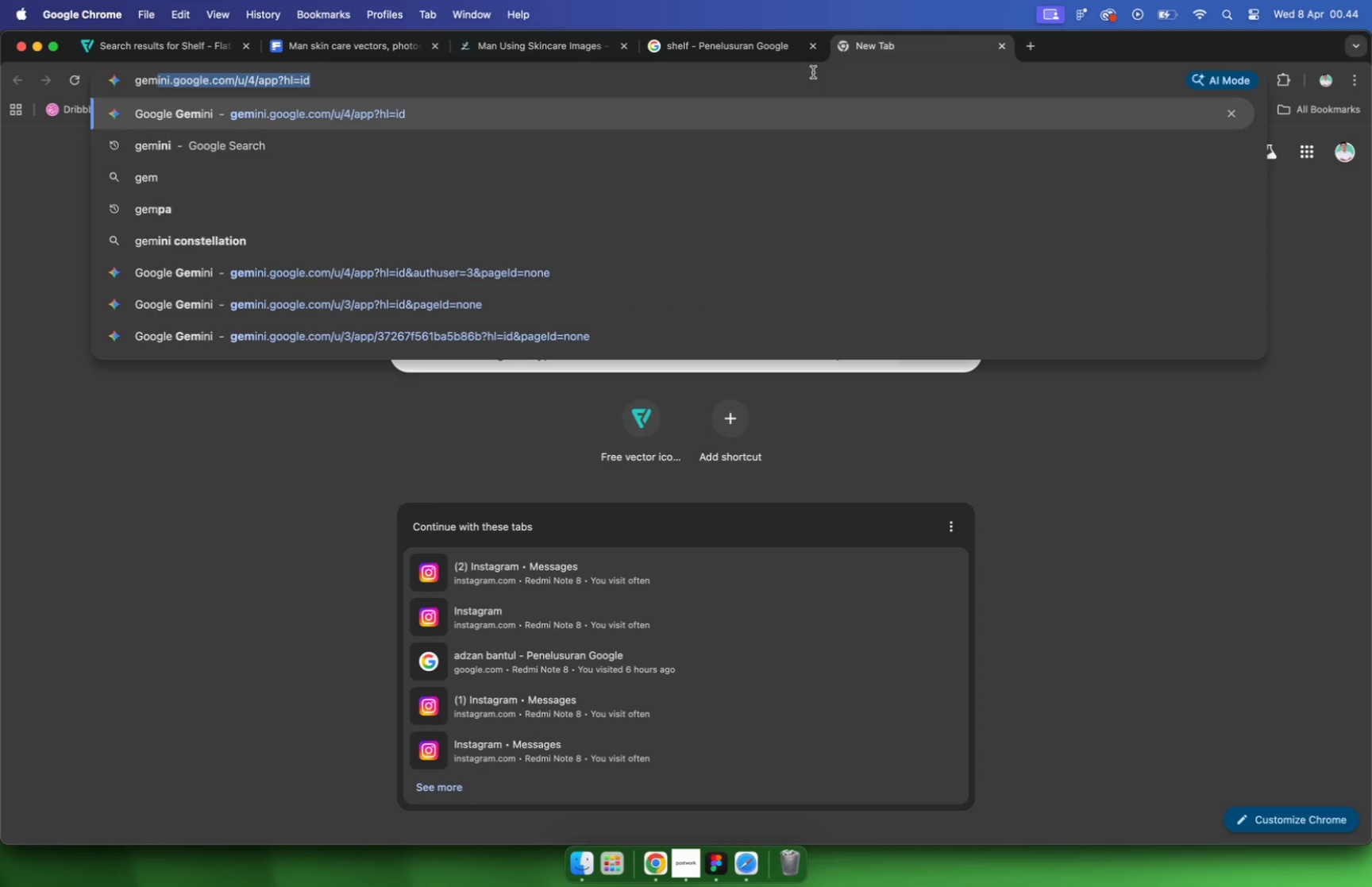 
type(gemi)
 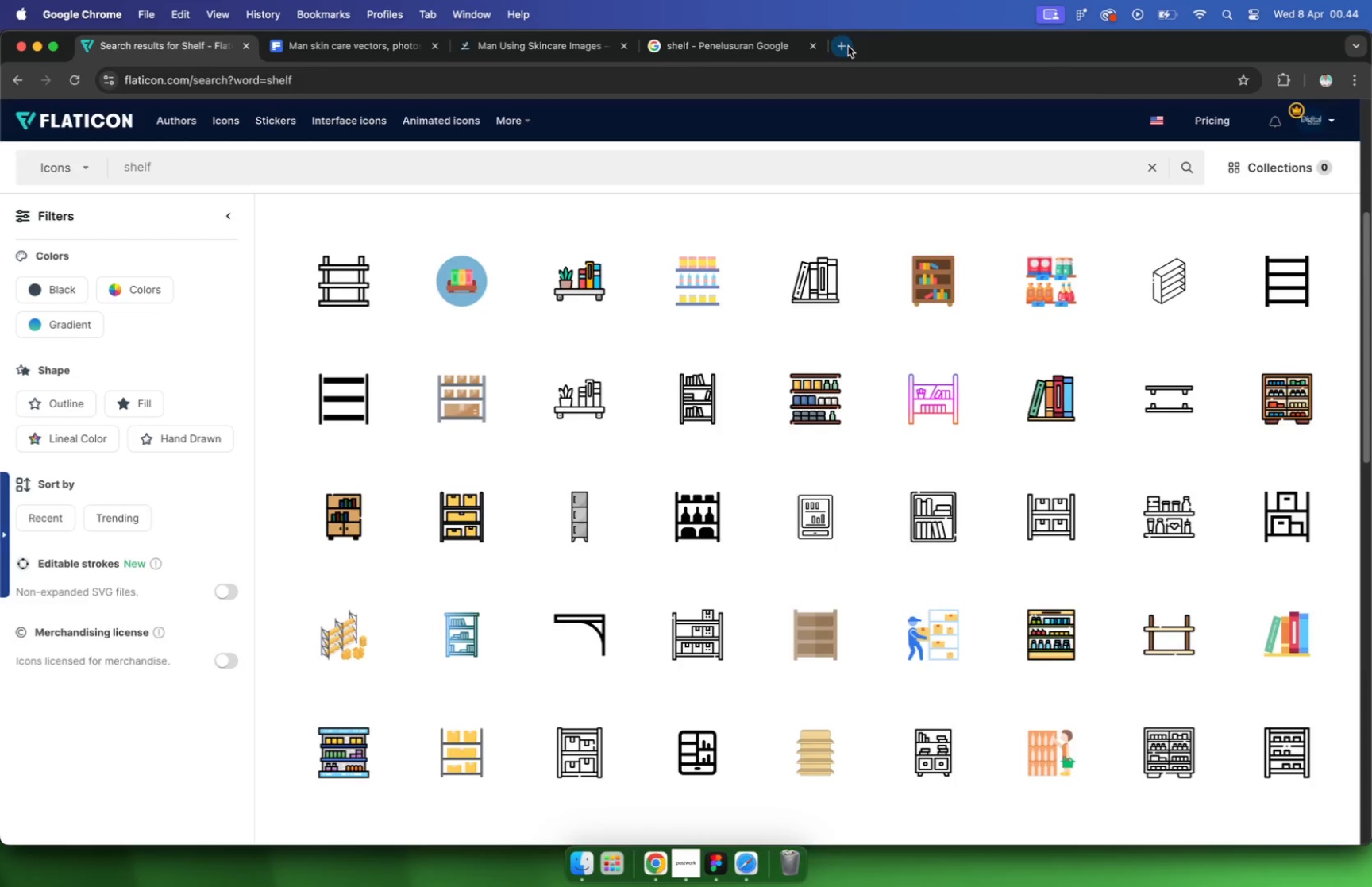 
key(Enter)
 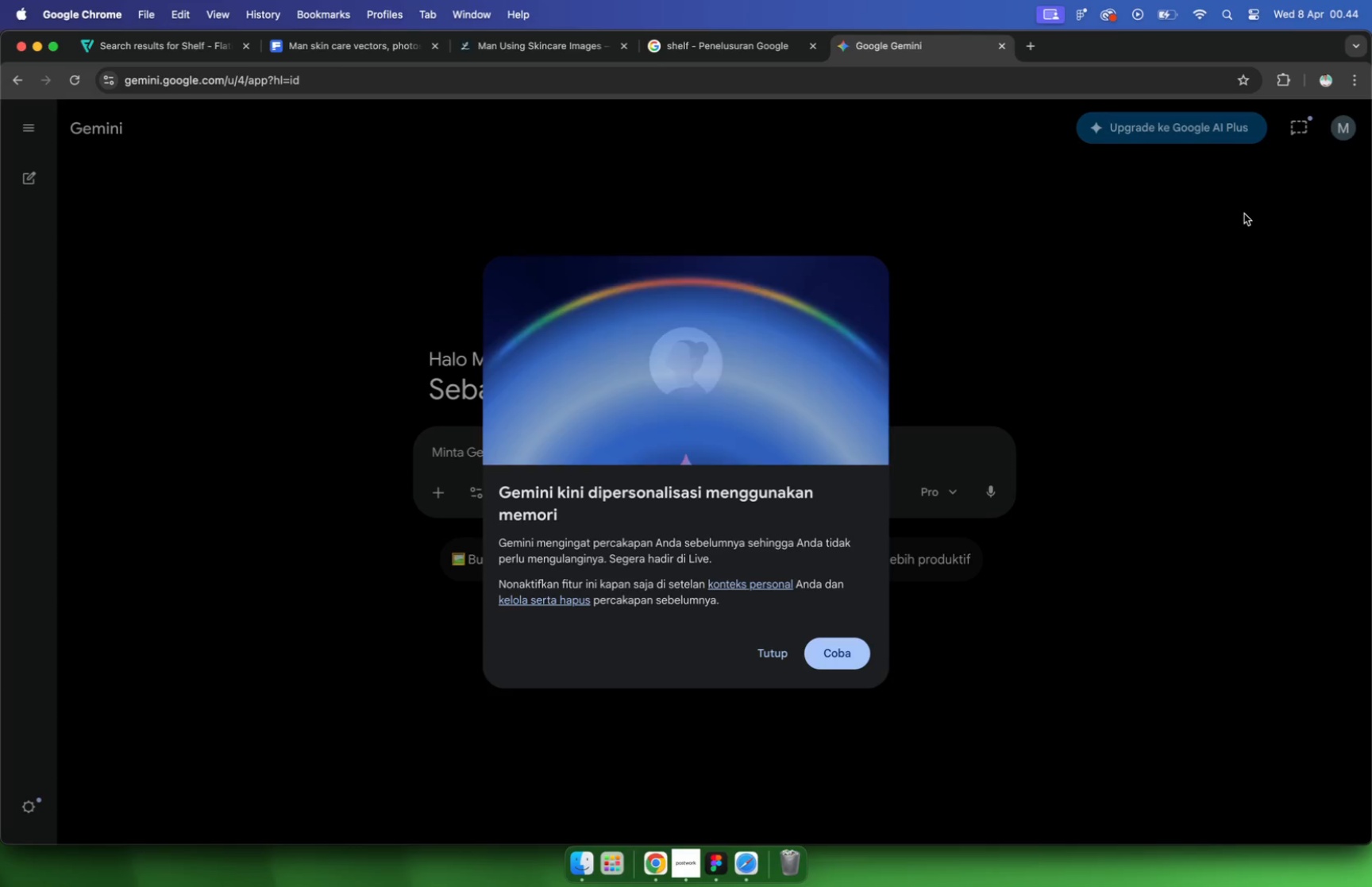 
wait(5.24)
 